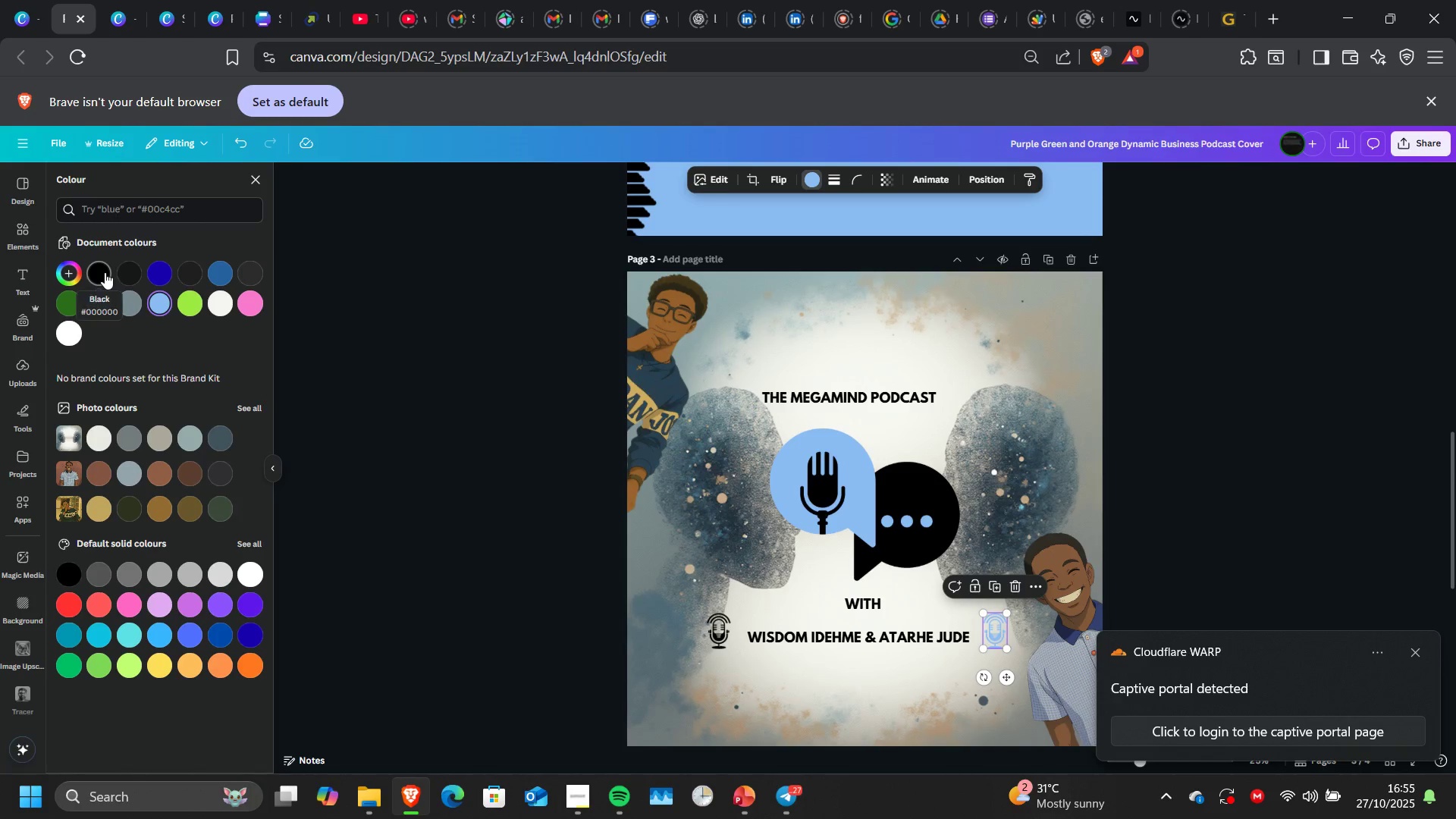 
left_click([105, 272])
 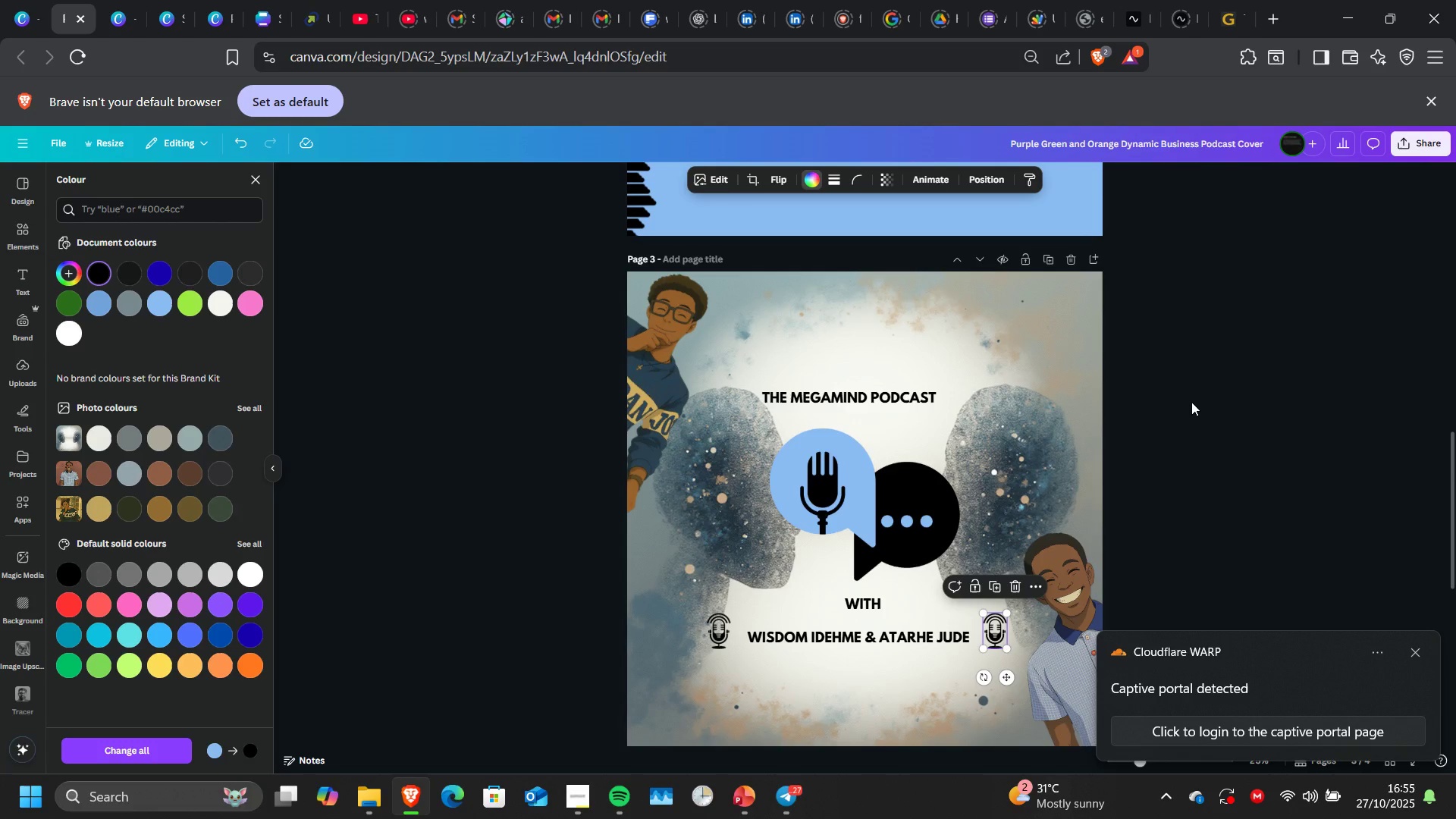 
left_click([1191, 402])
 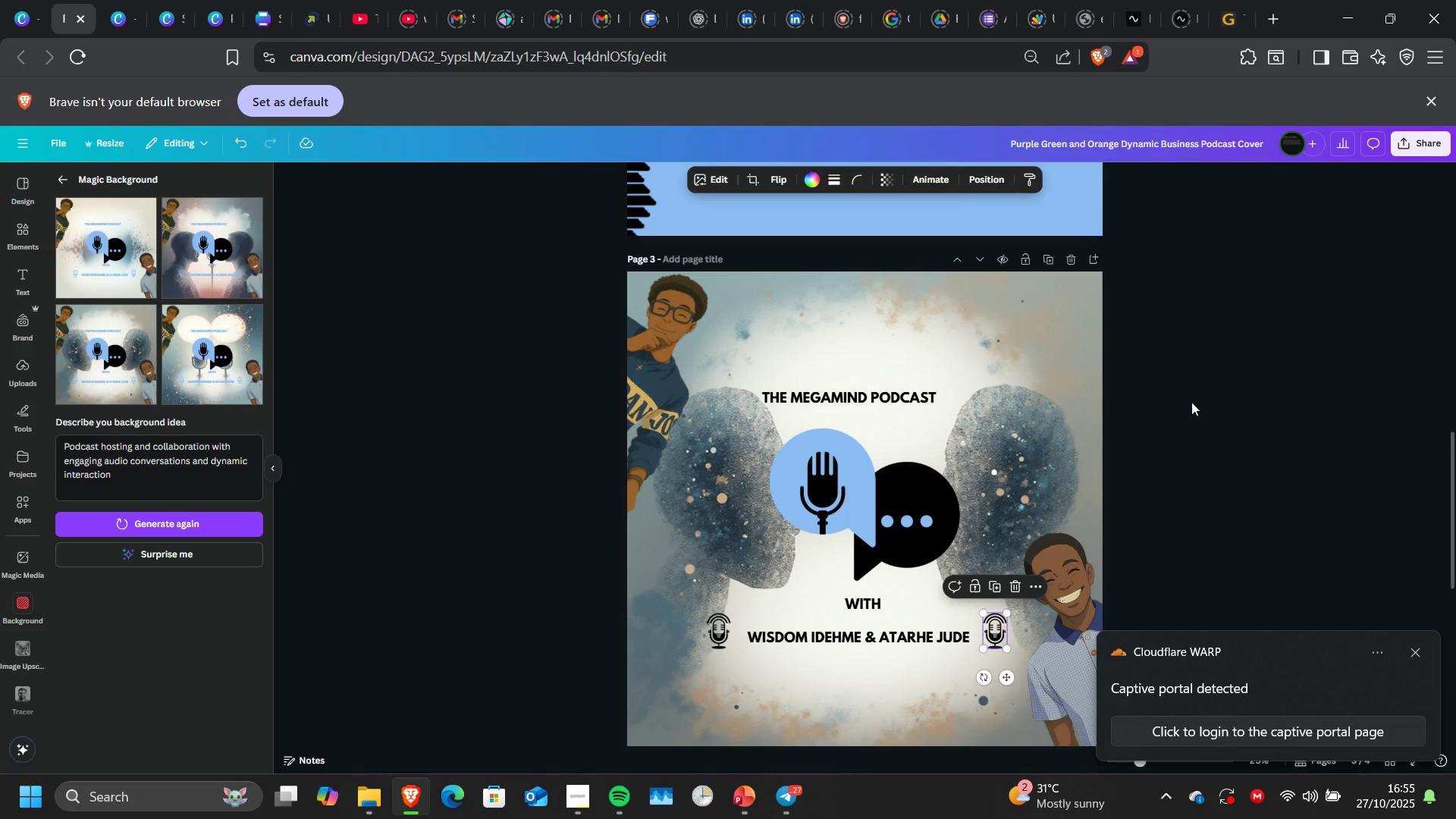 
left_click([1191, 402])
 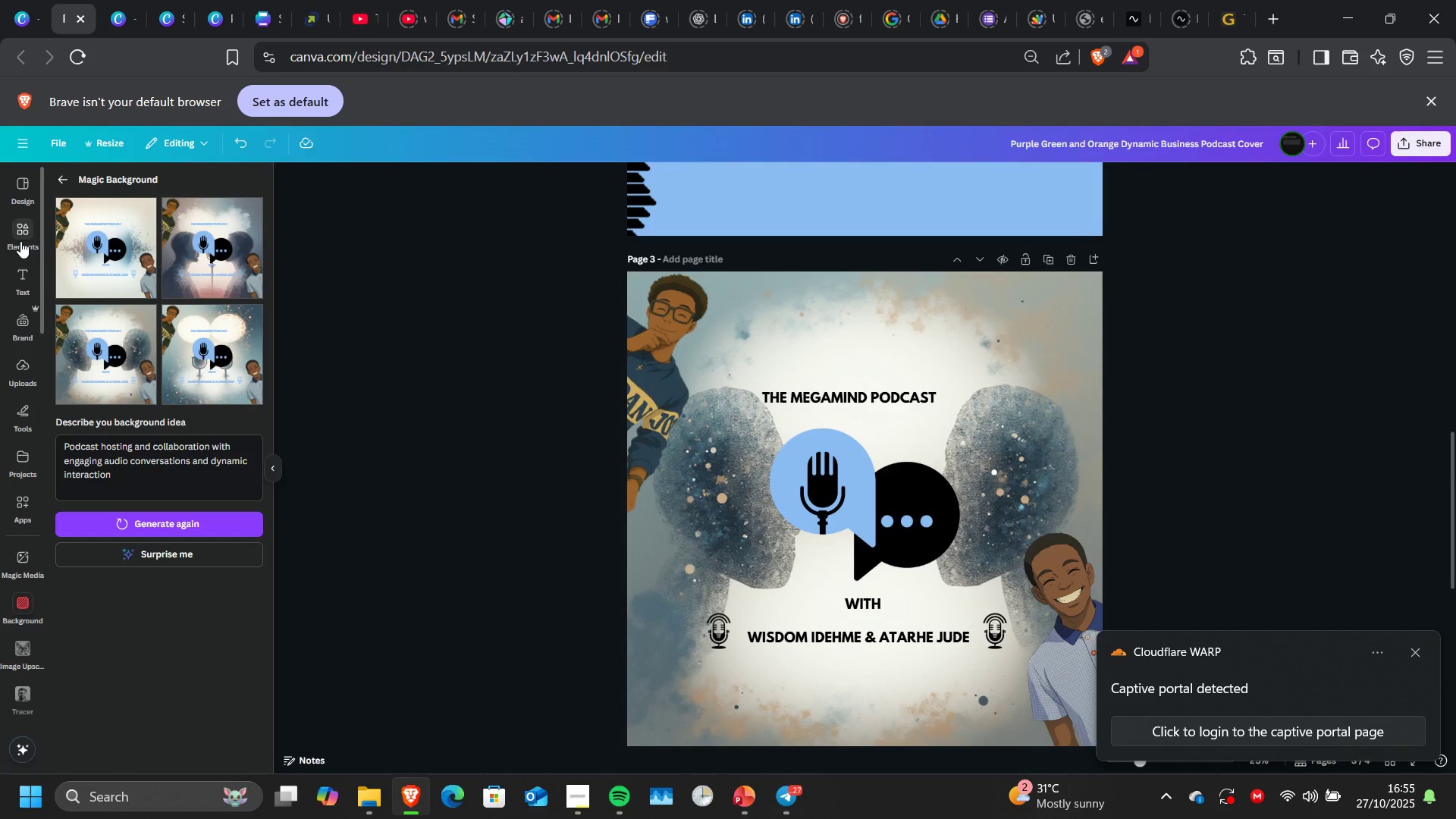 
left_click([20, 241])
 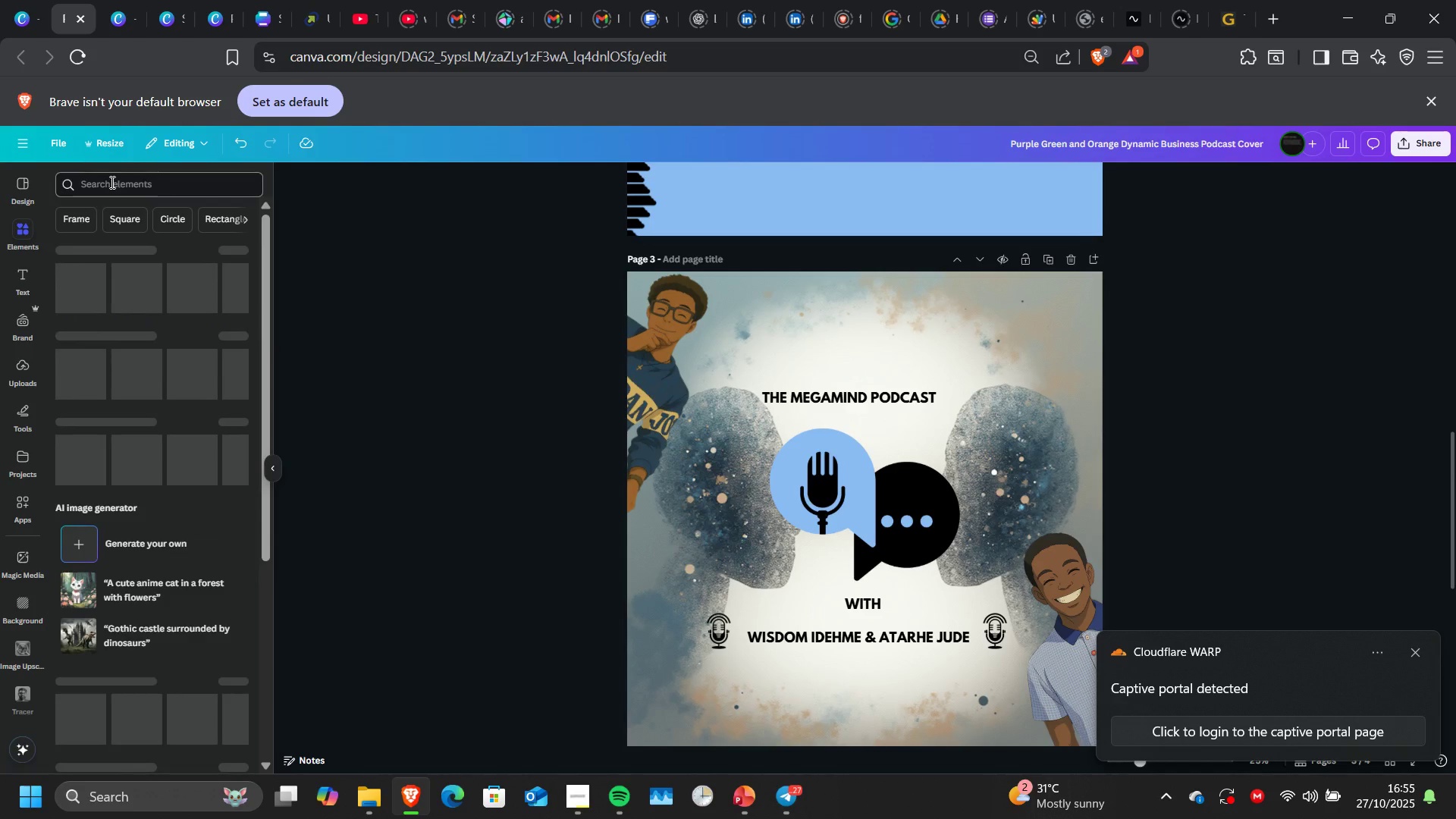 
left_click([111, 182])
 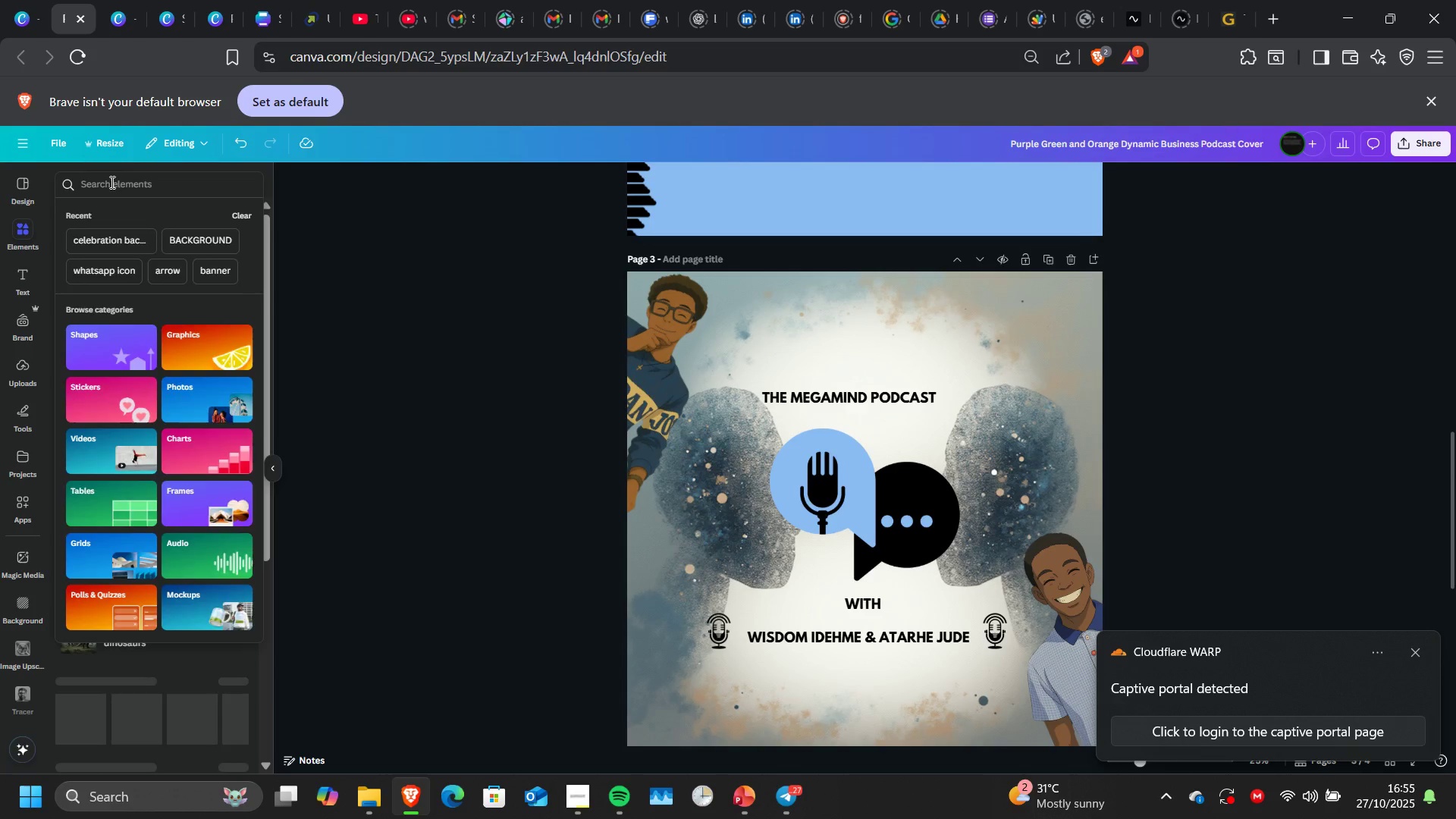 
type(graffi)
 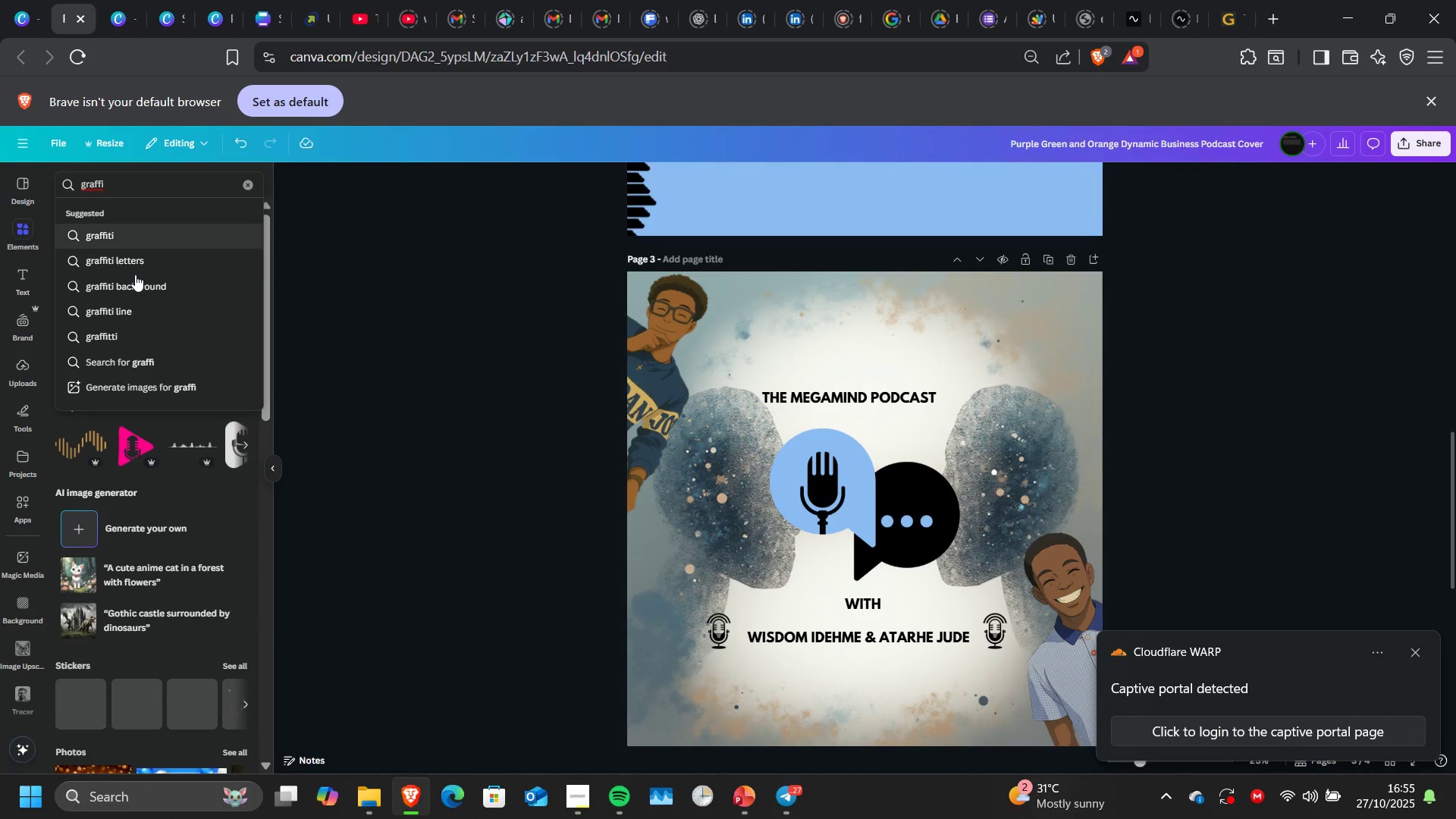 
left_click([136, 278])
 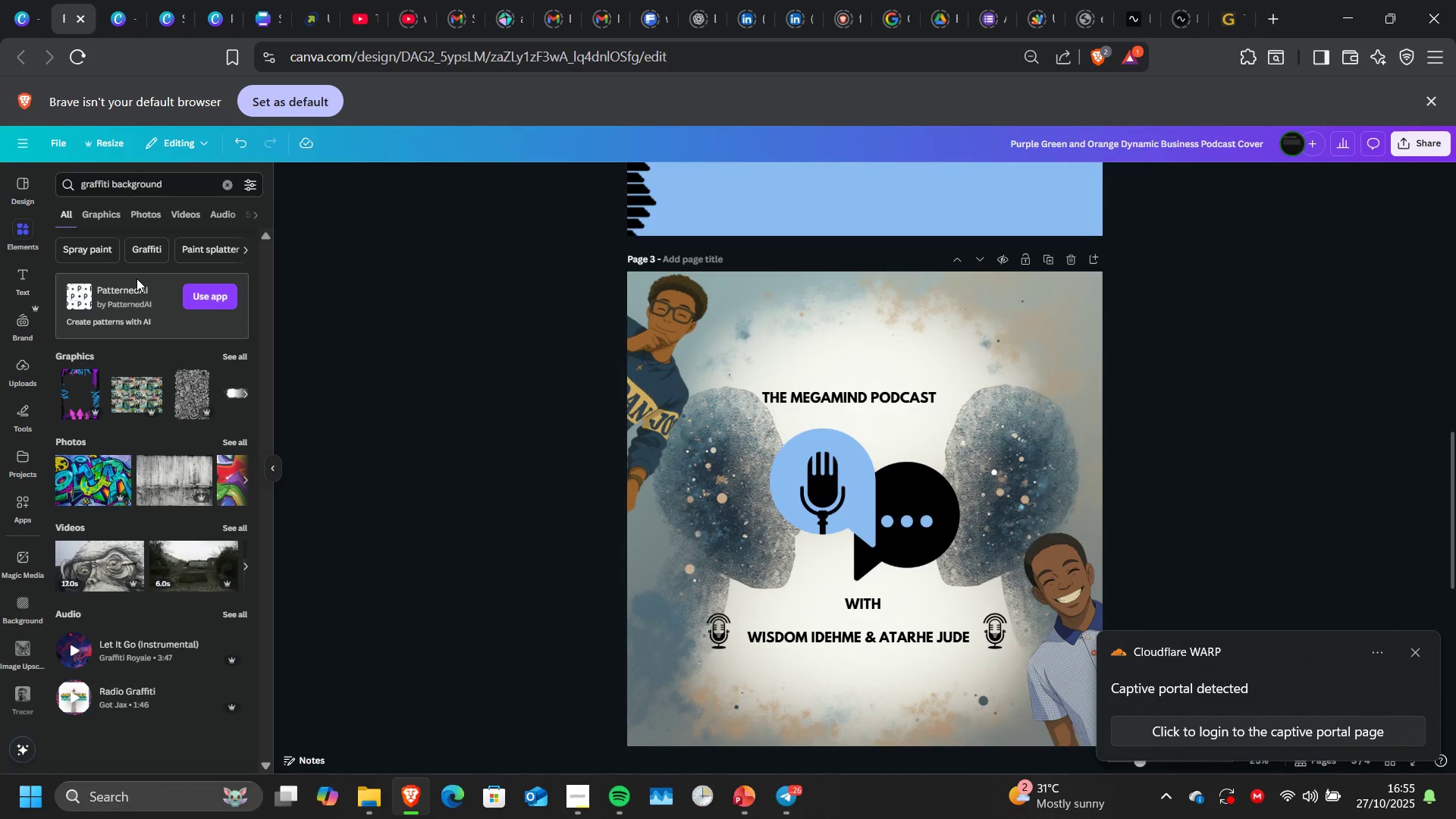 
wait(33.19)
 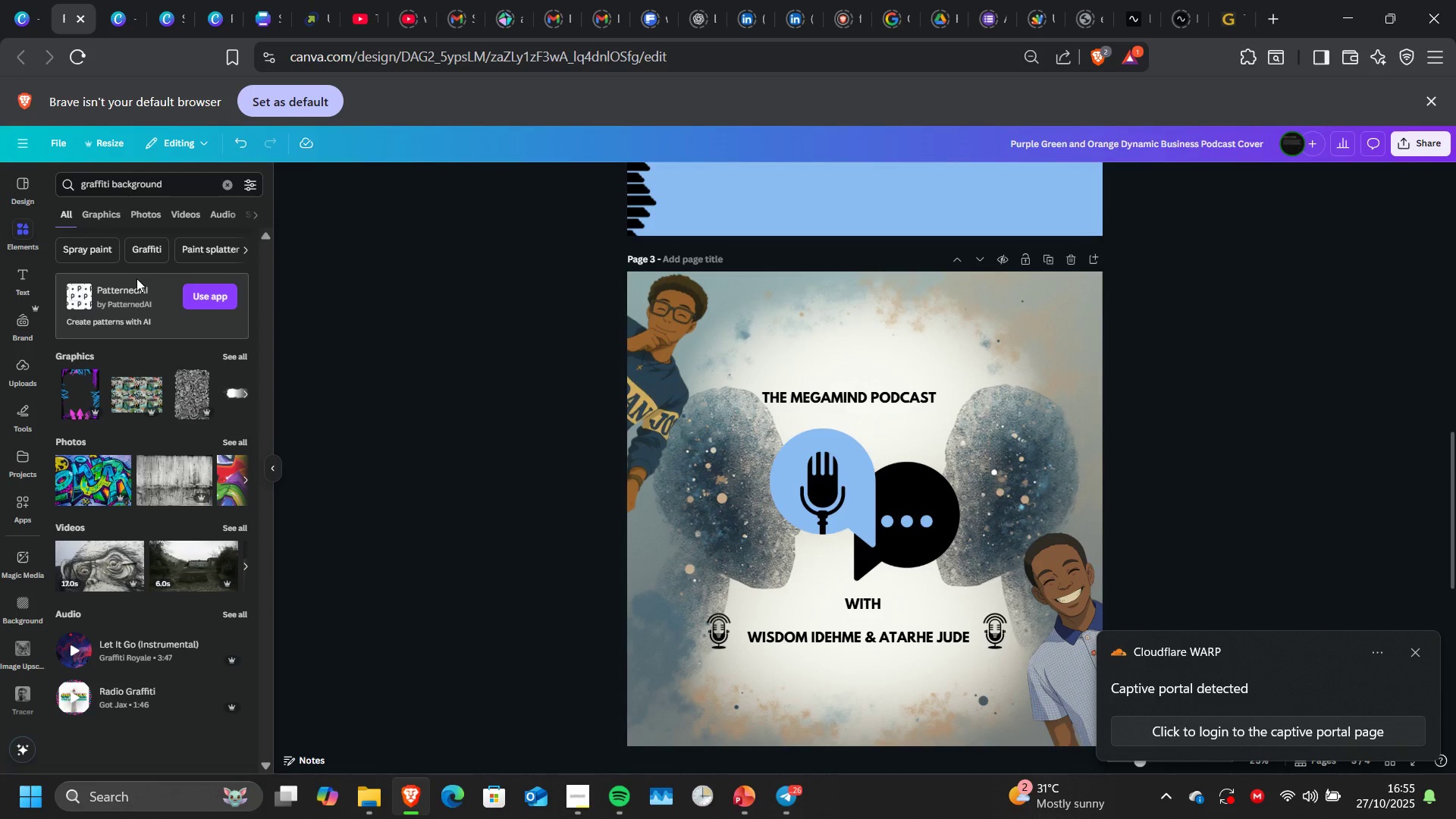 
left_click([190, 400])
 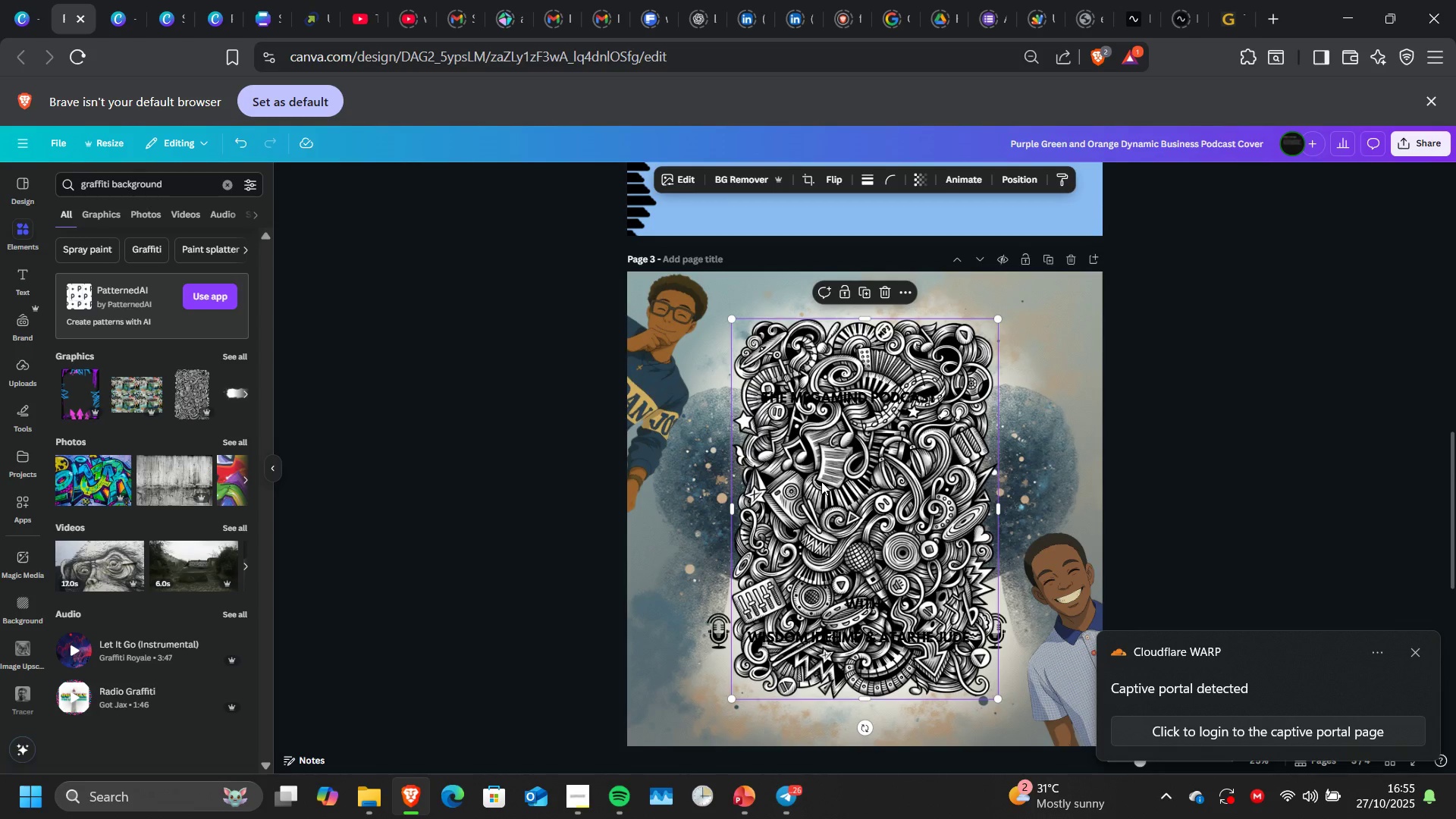 
right_click([821, 482])
 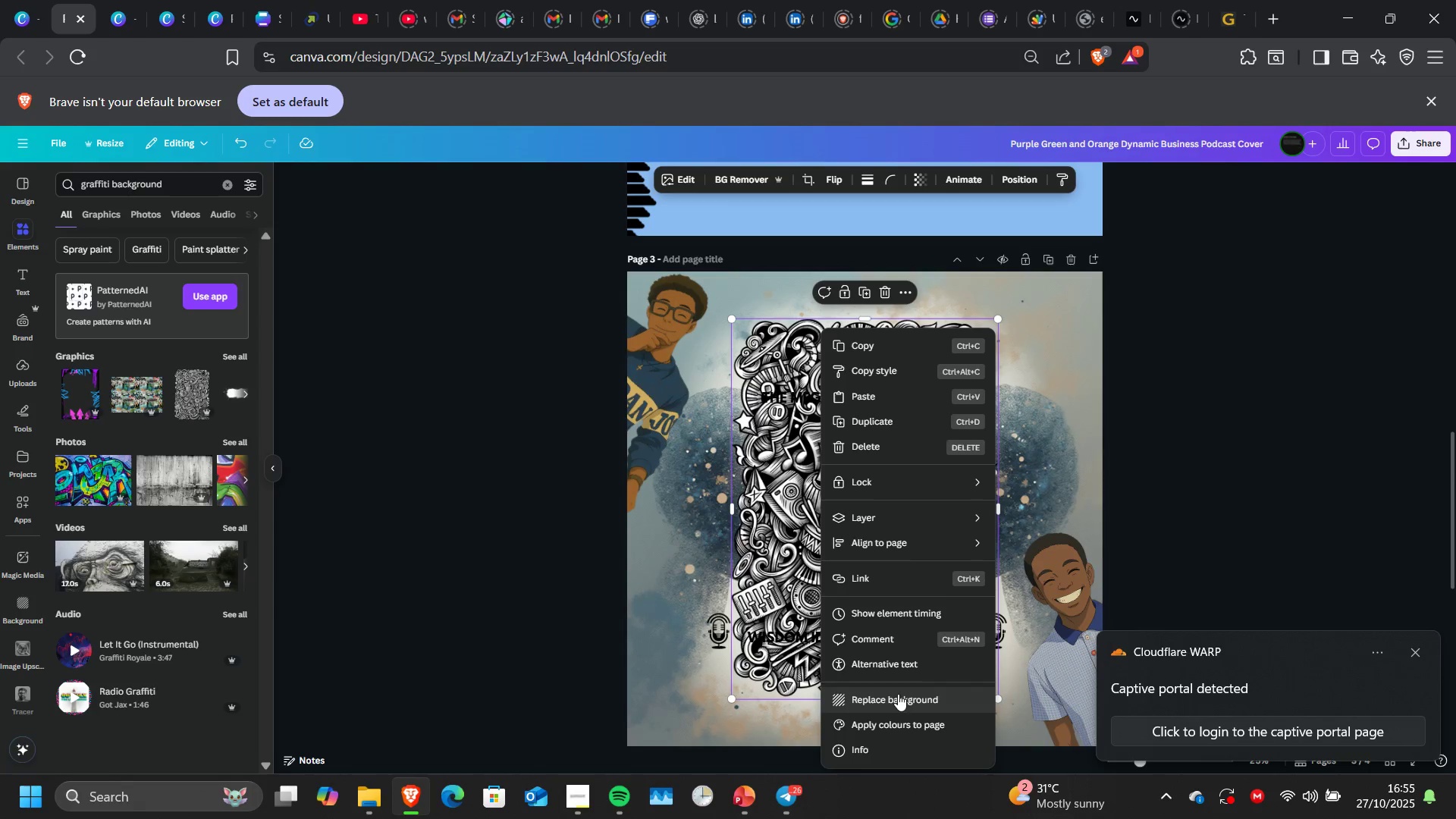 
left_click([898, 694])
 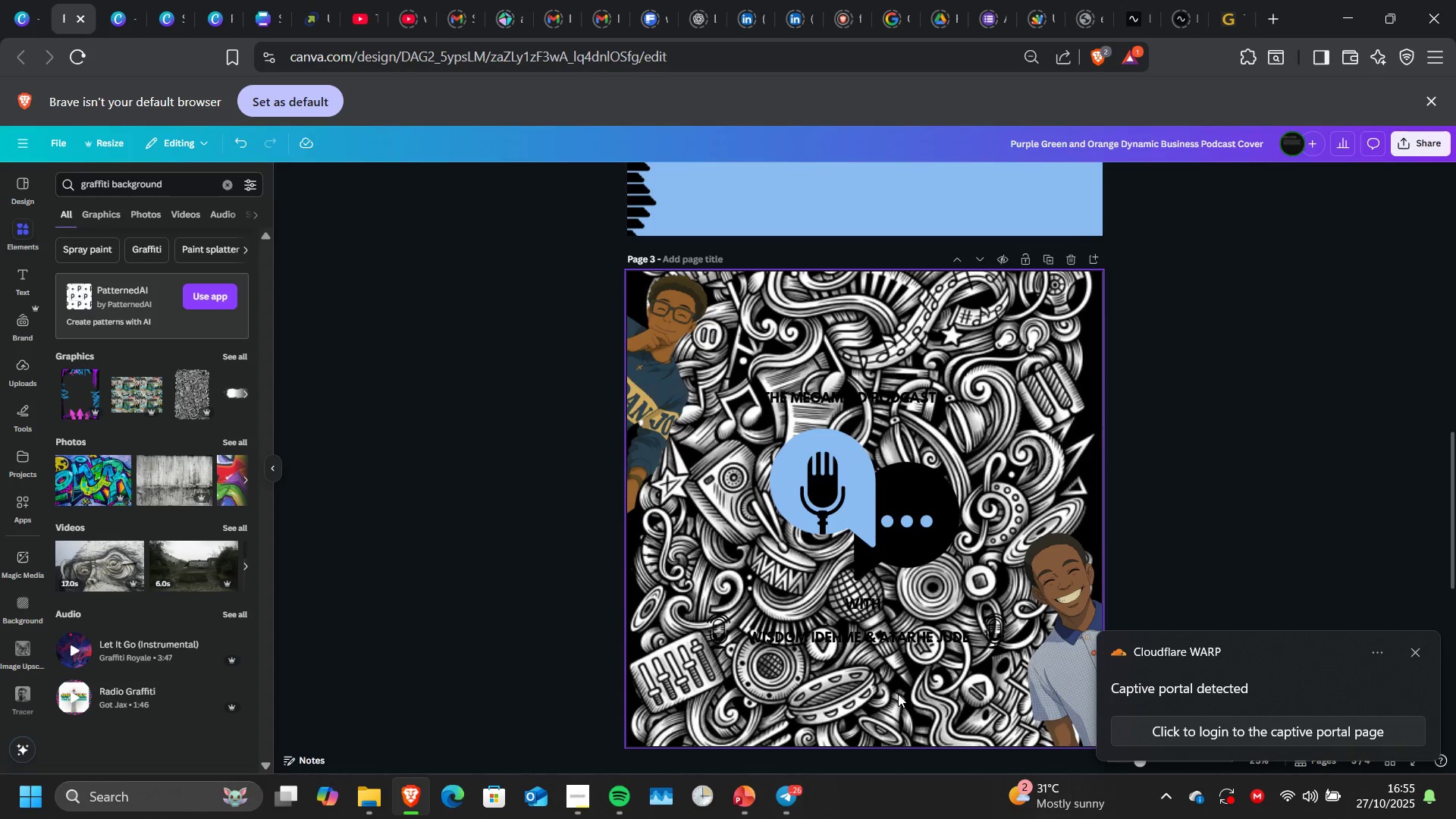 
key(Control+Z)
 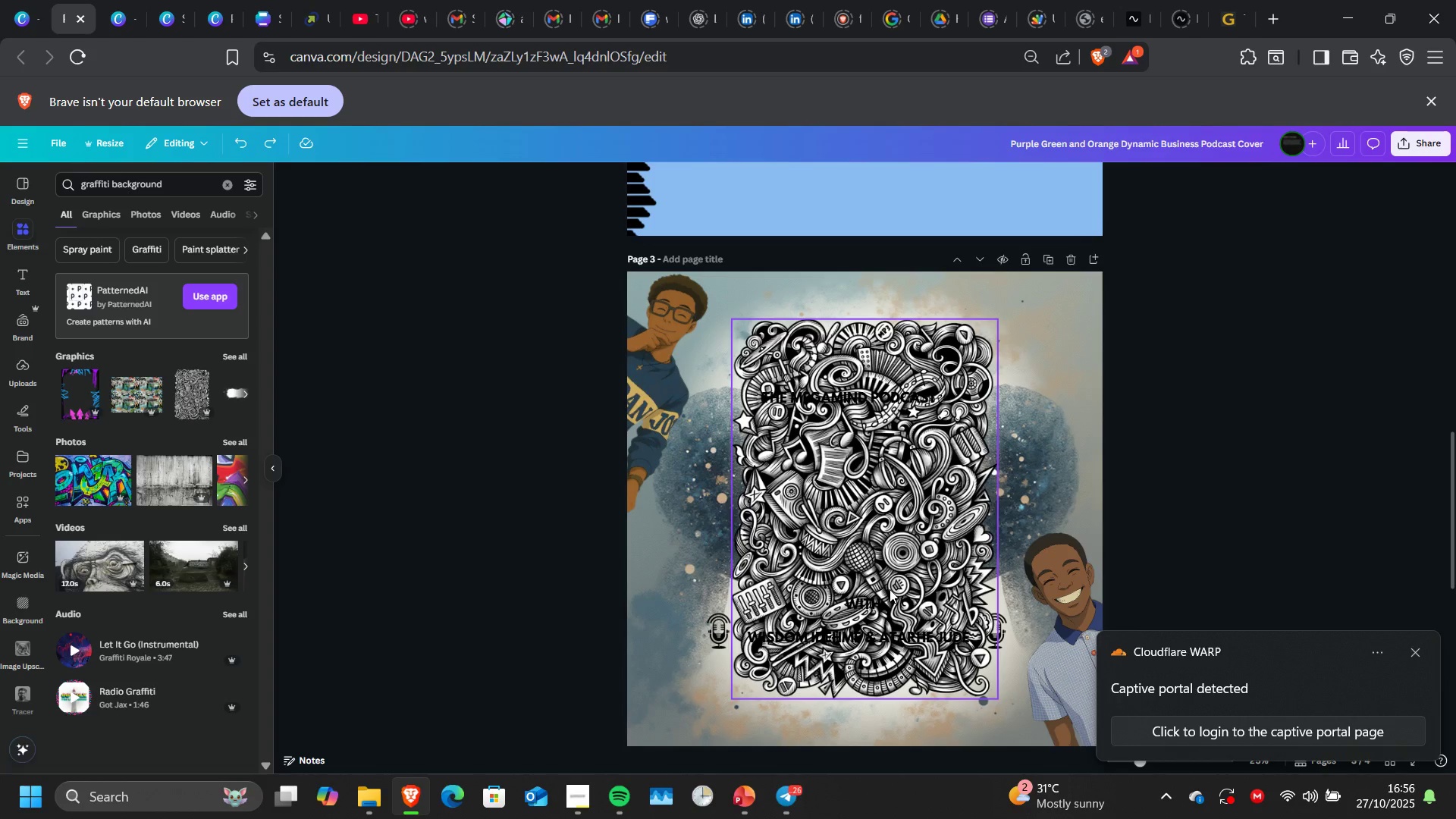 
left_click([890, 589])
 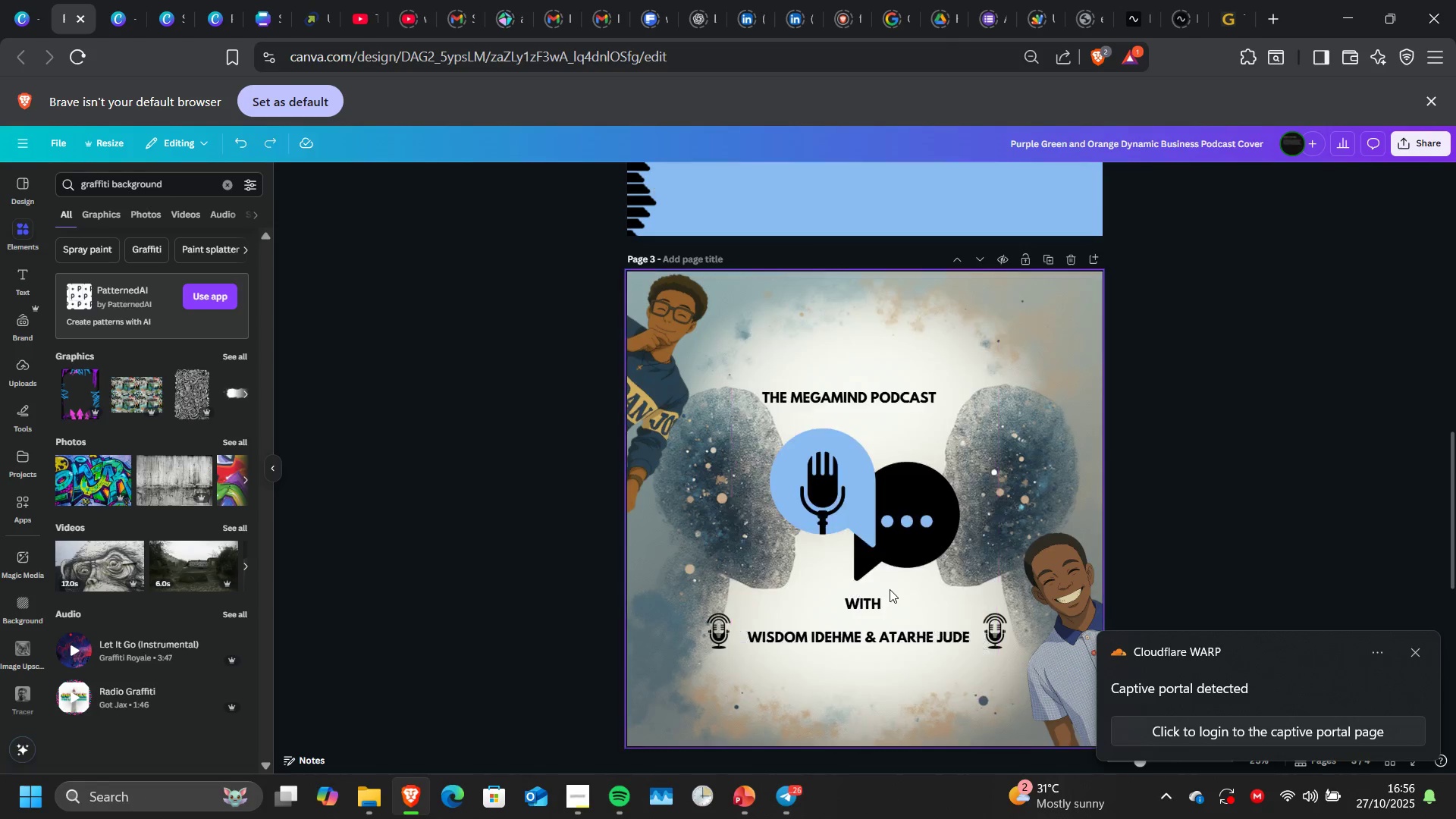 
key(Delete)
 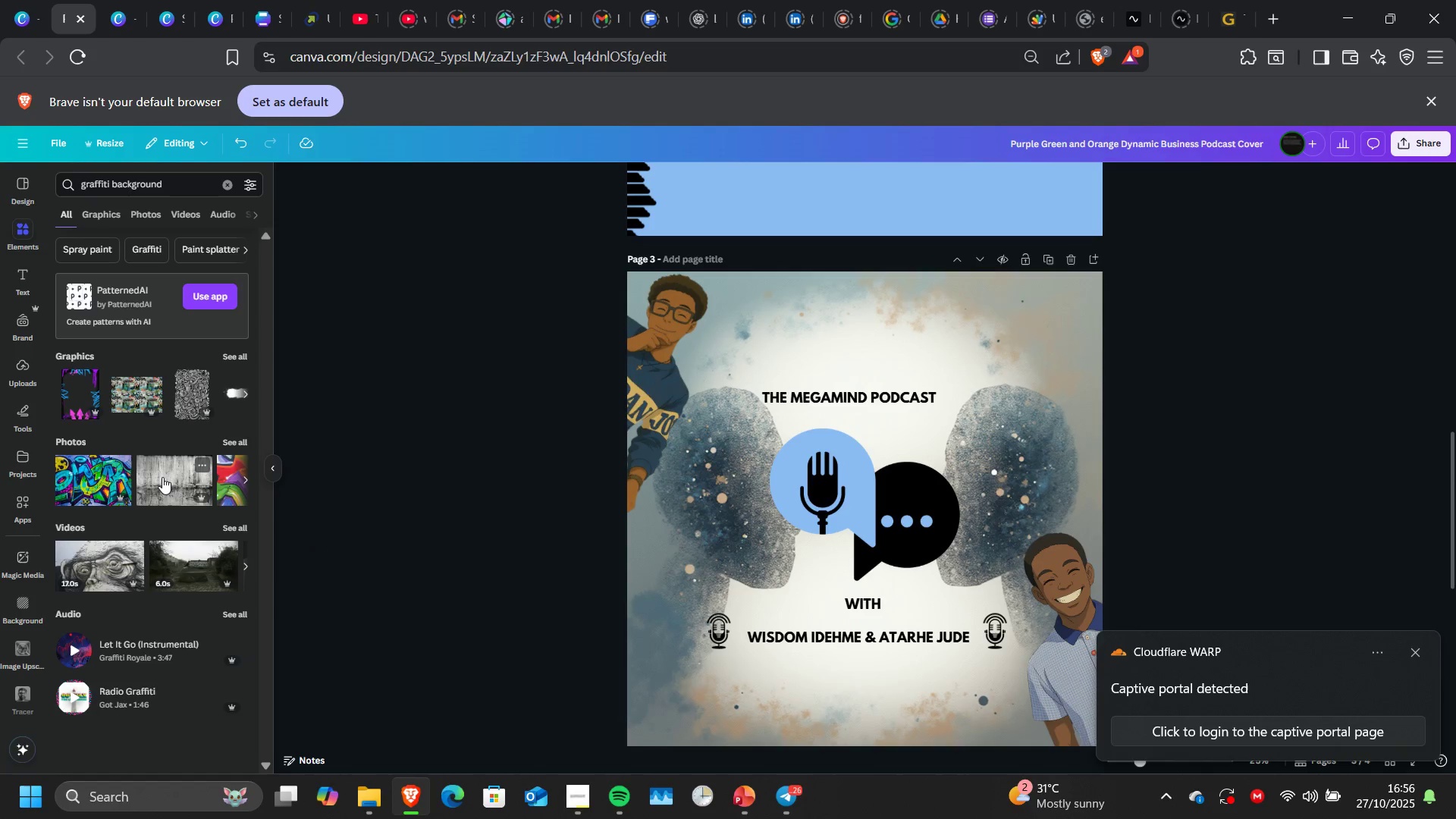 
left_click([162, 477])
 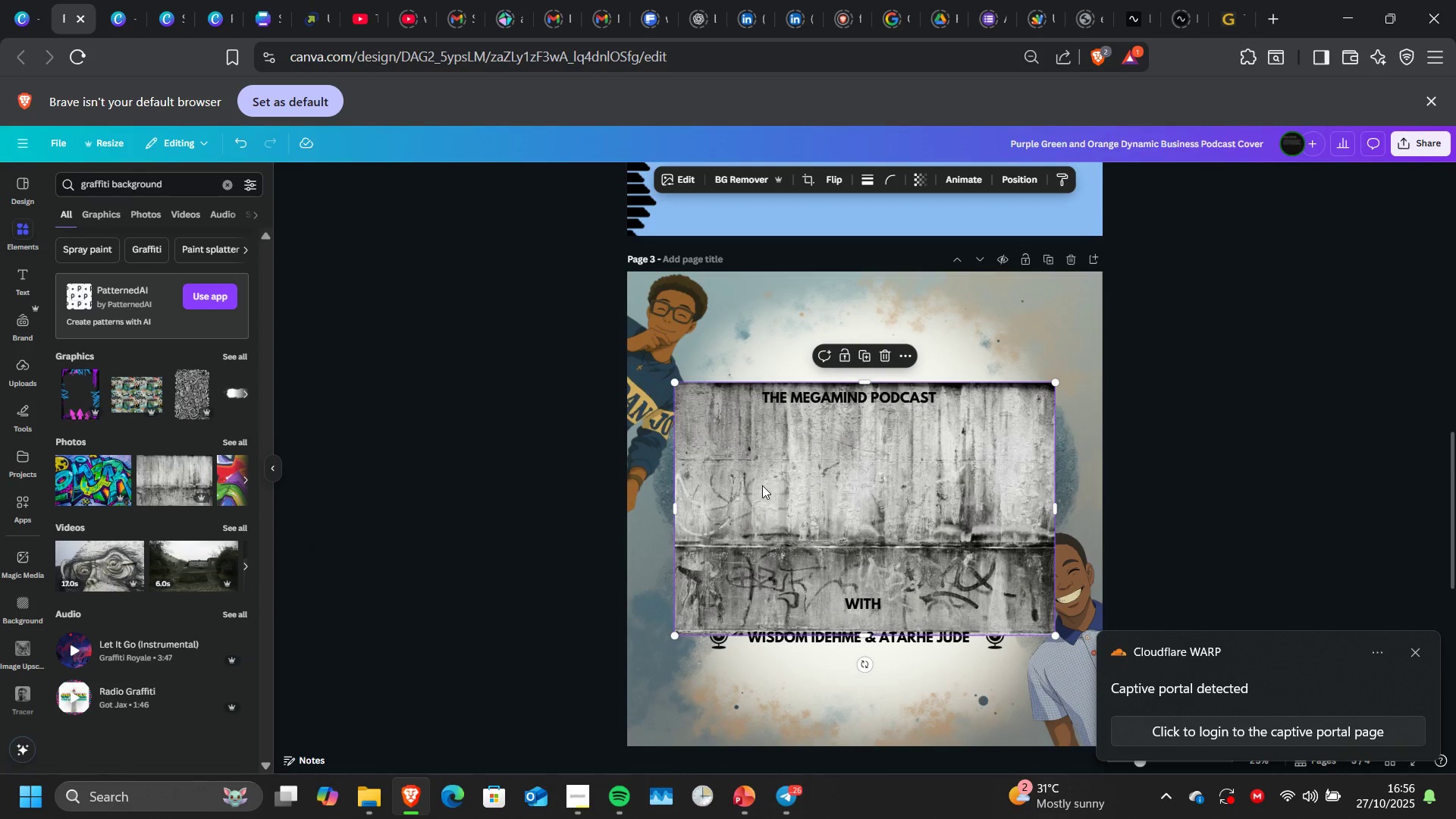 
right_click([762, 485])
 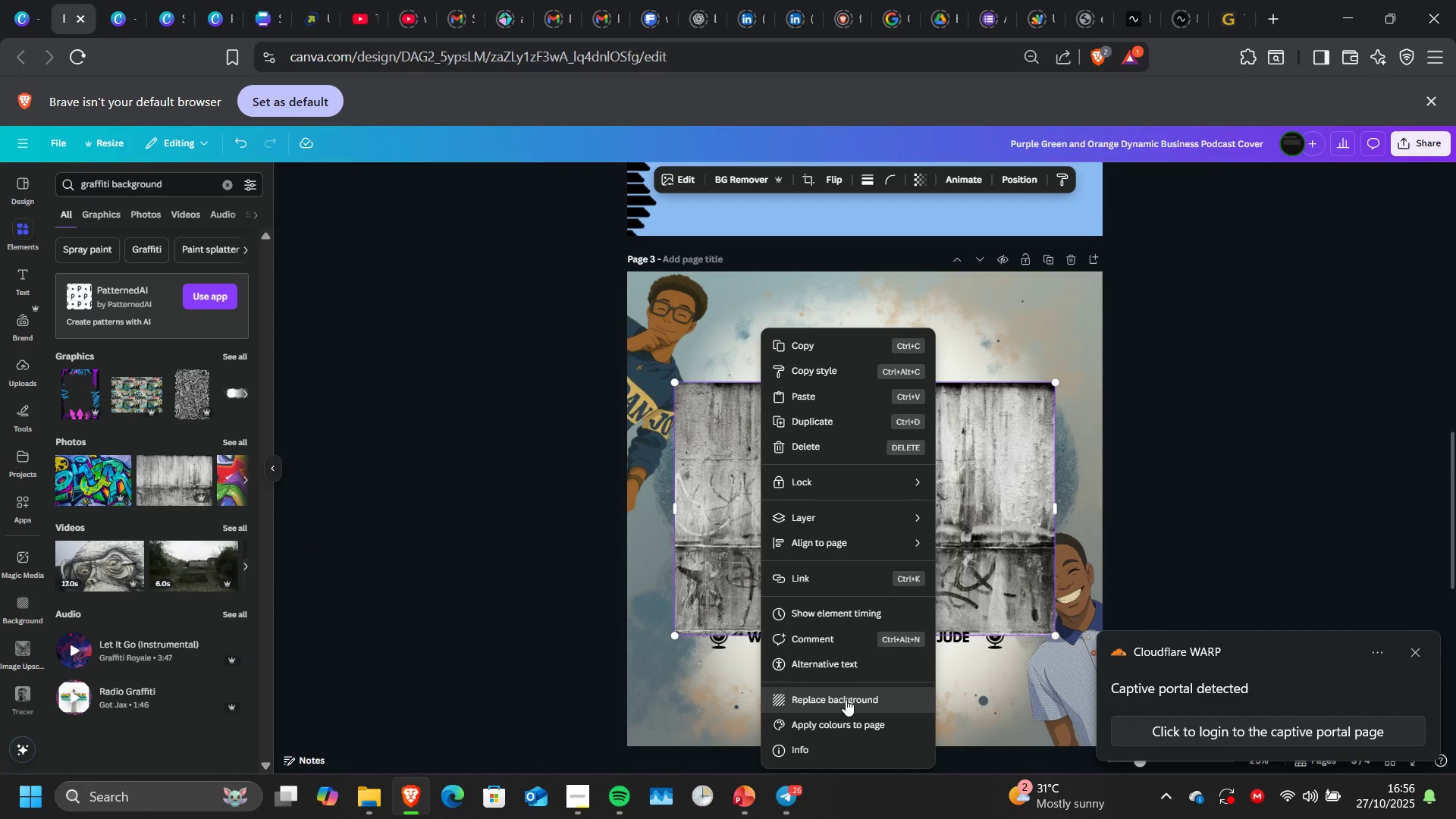 
left_click([846, 699])
 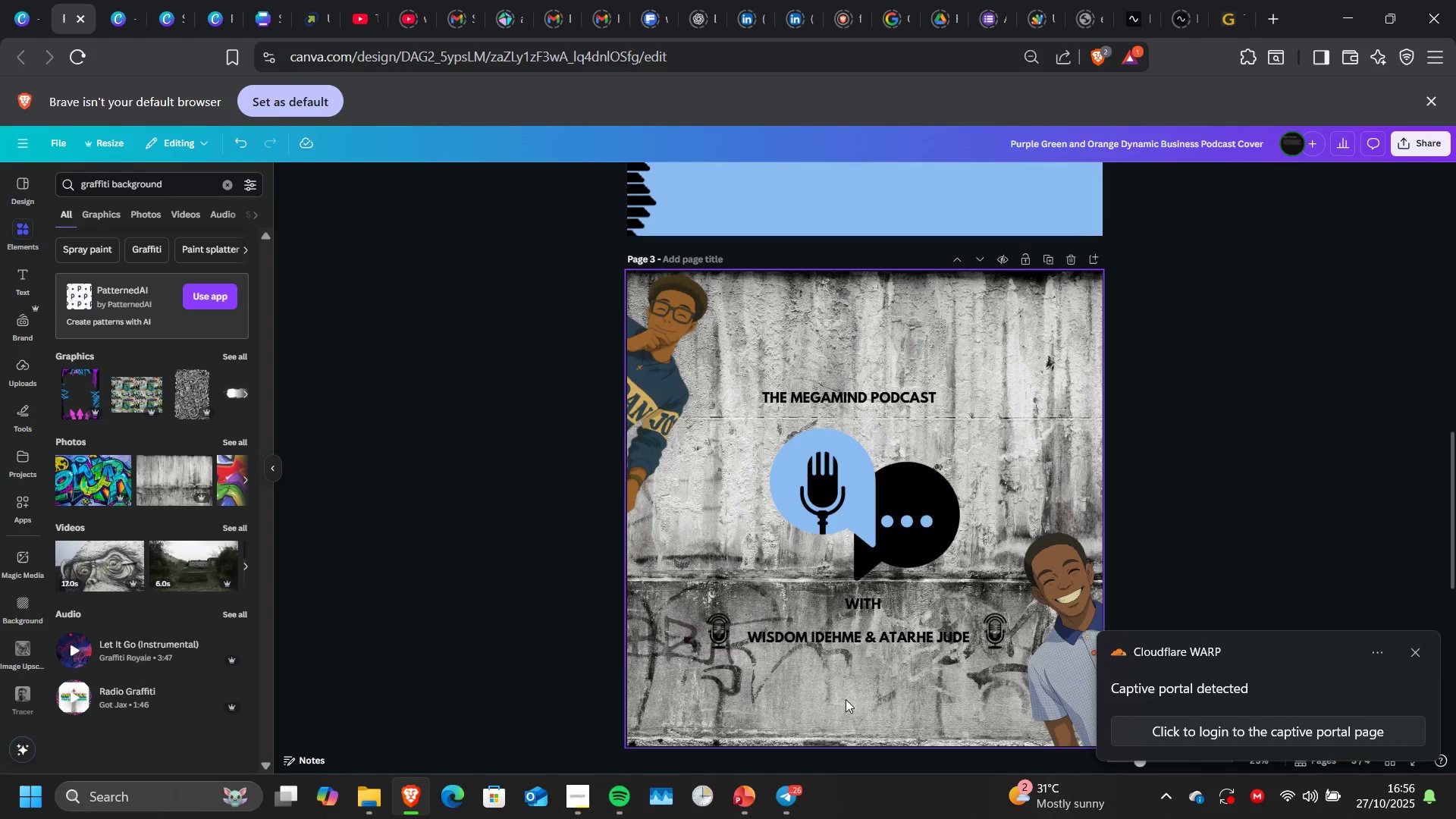 
key(Control+Z)
 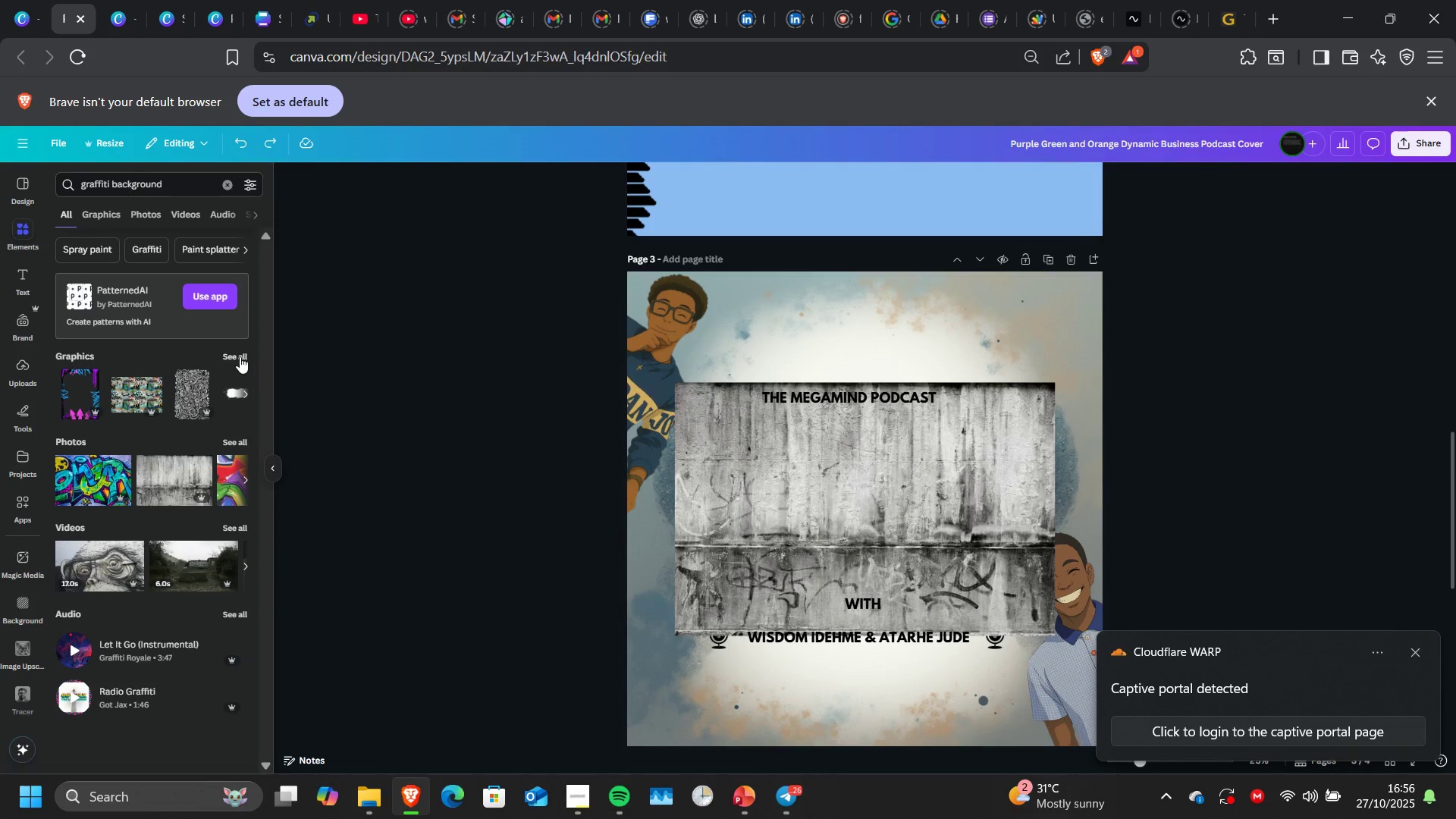 
left_click([239, 356])
 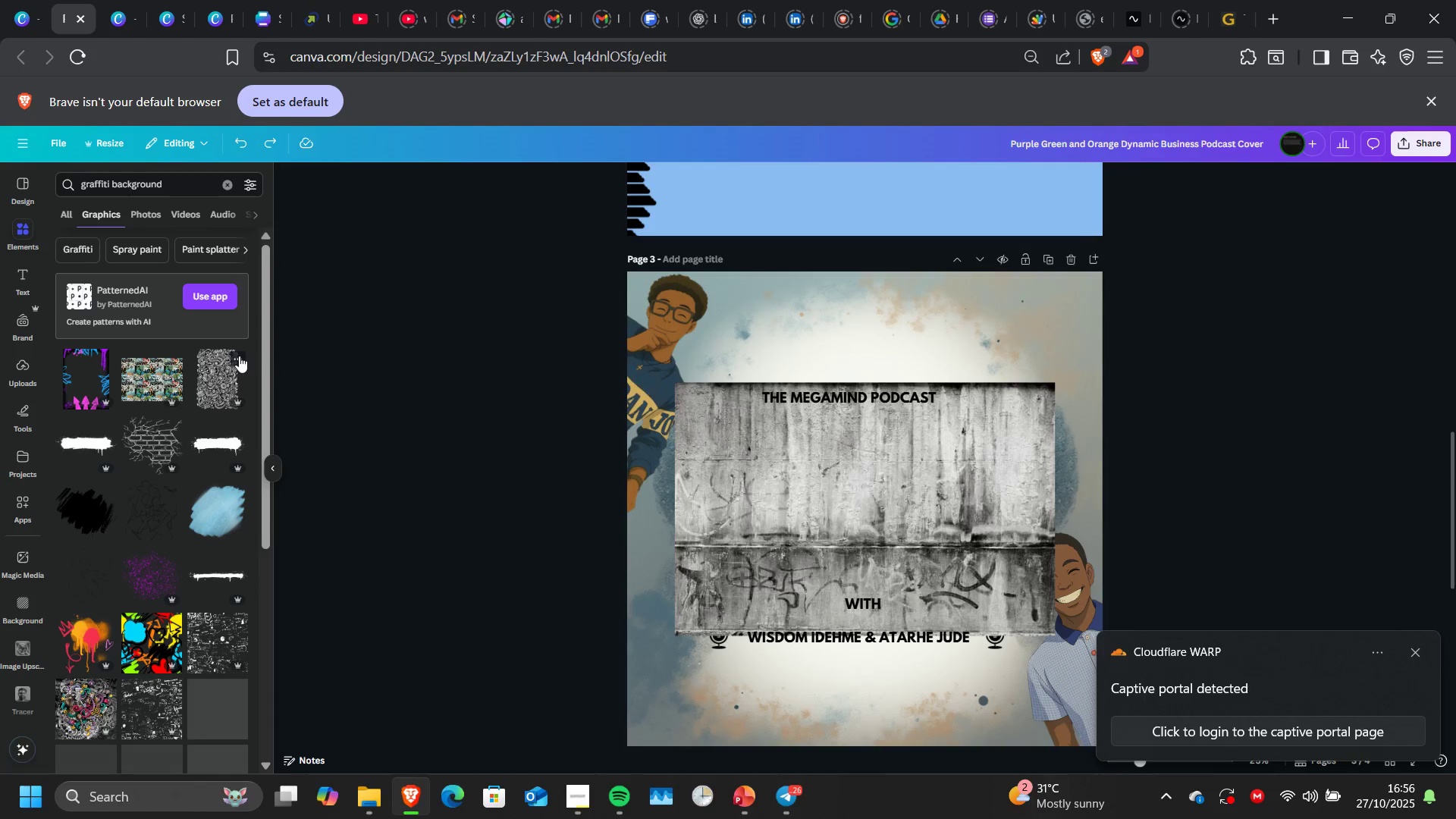 
wait(6.6)
 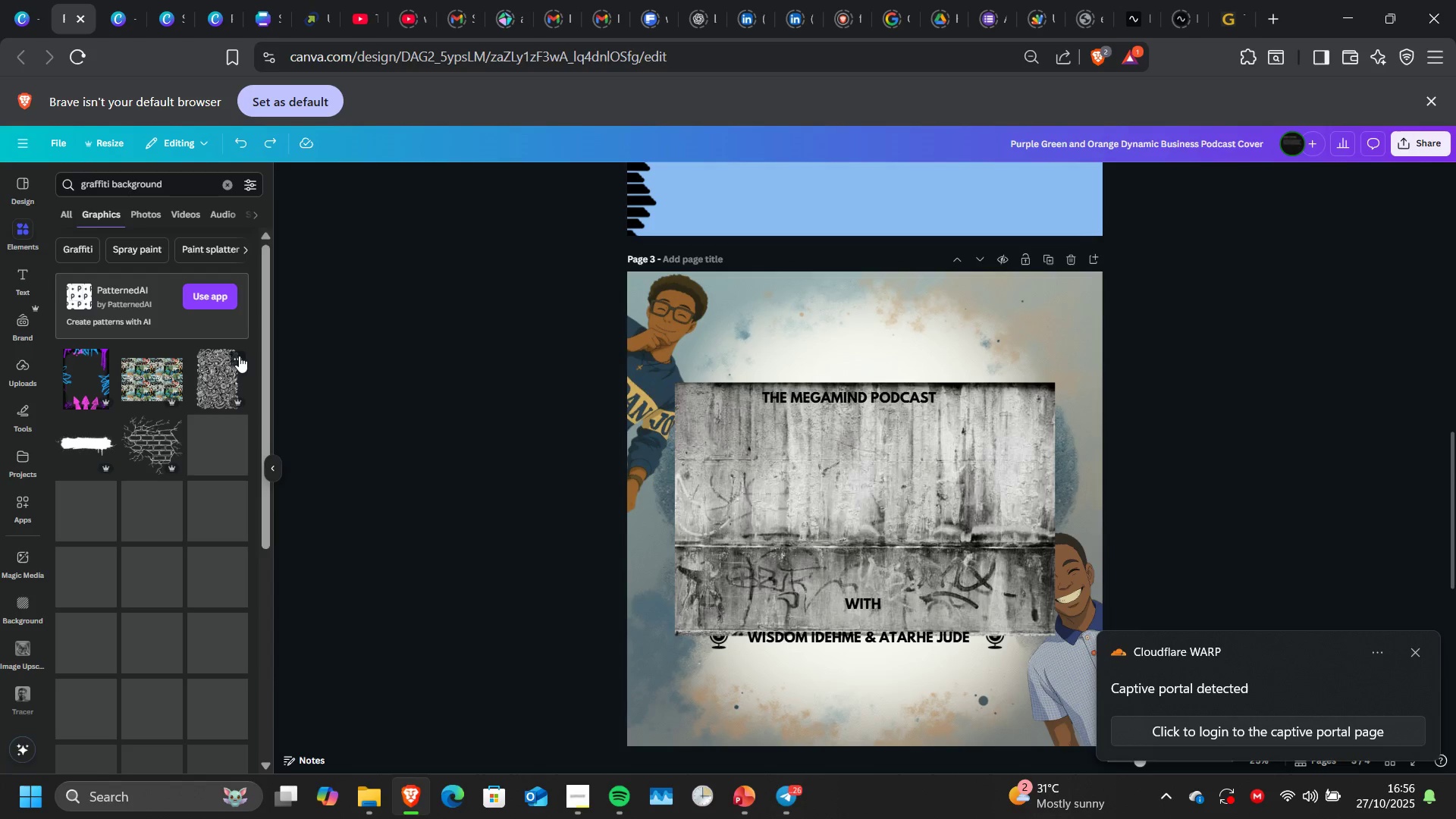 
key(Delete)
 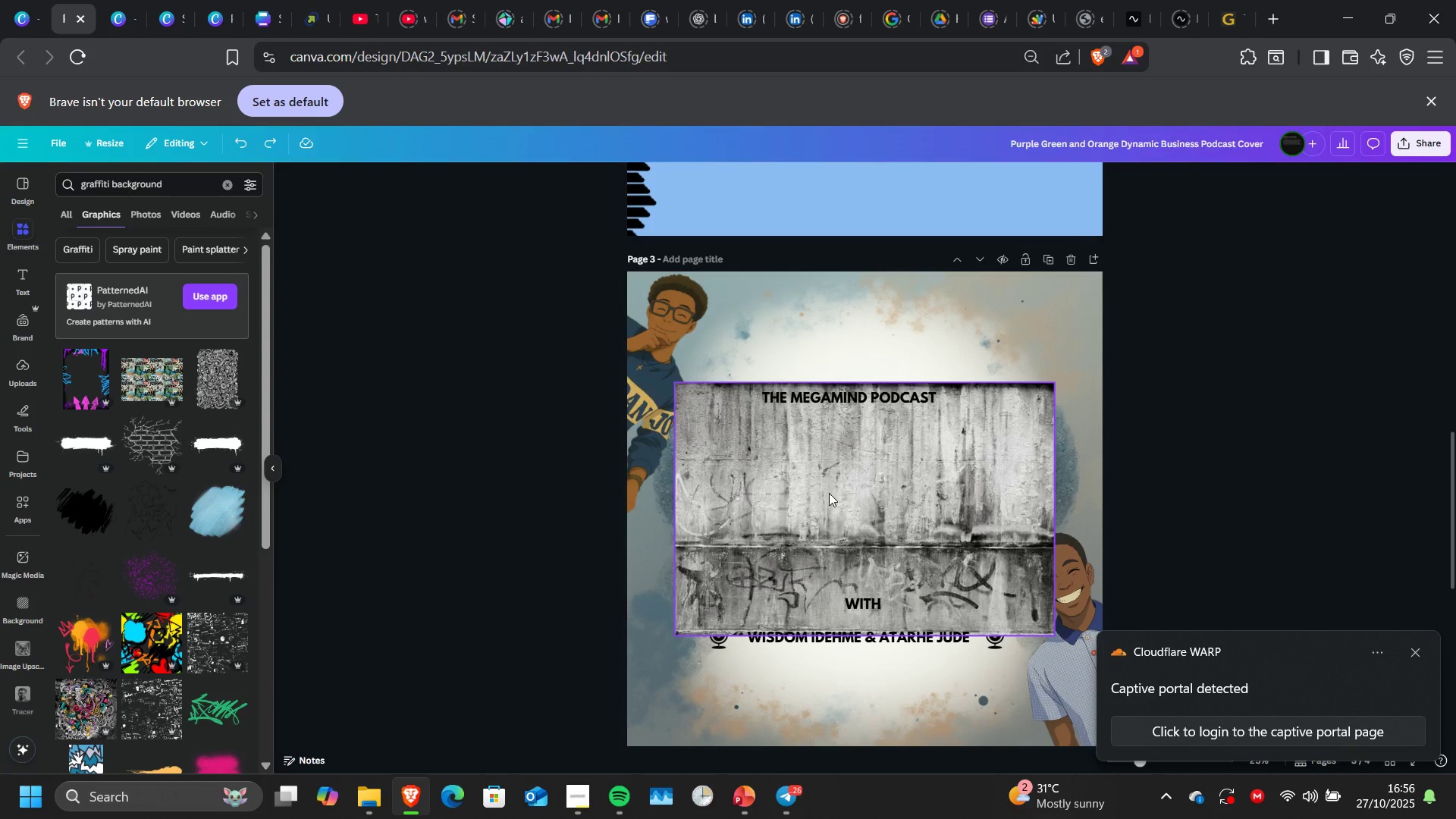 
left_click([829, 493])
 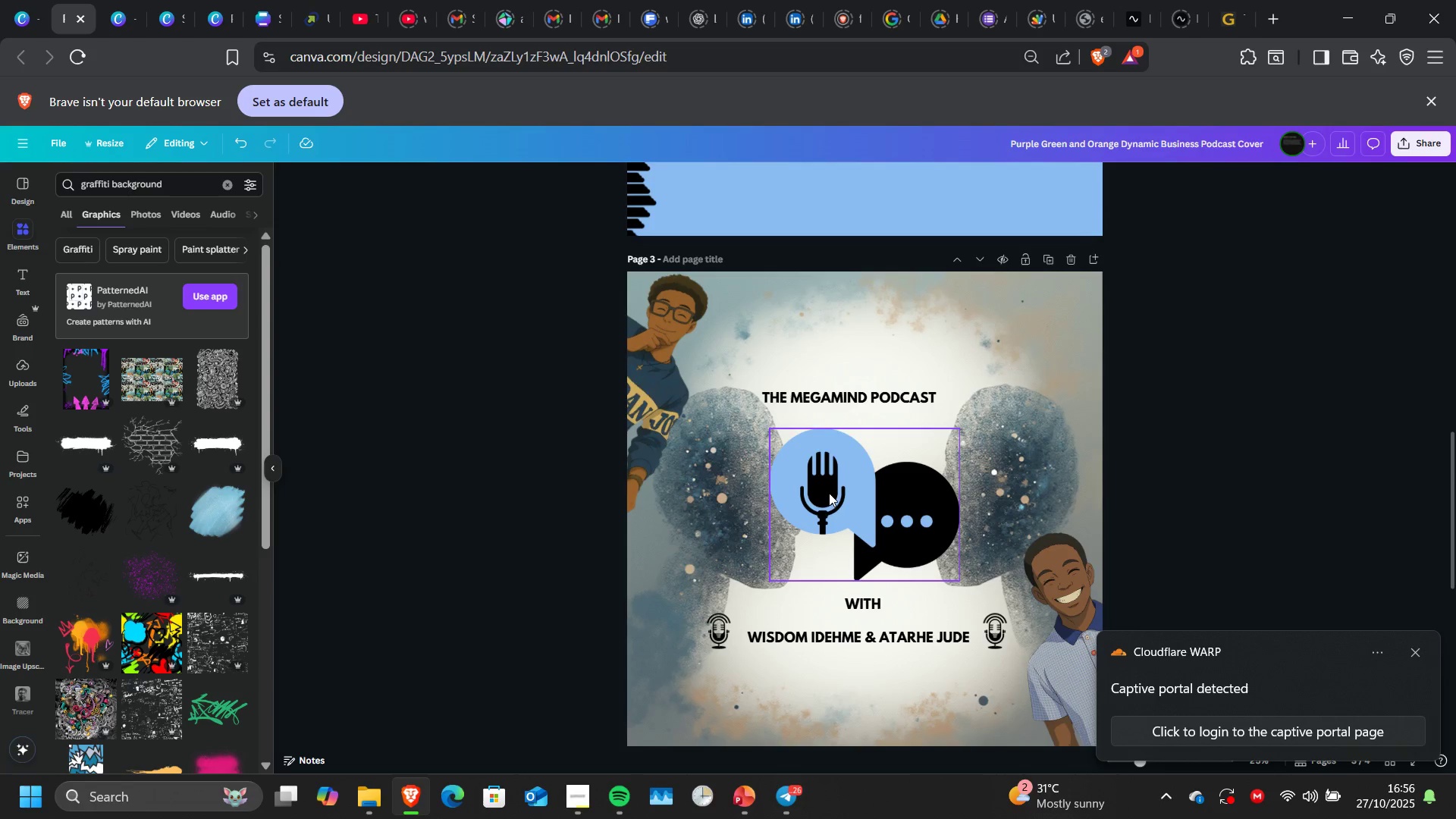 
key(Delete)
 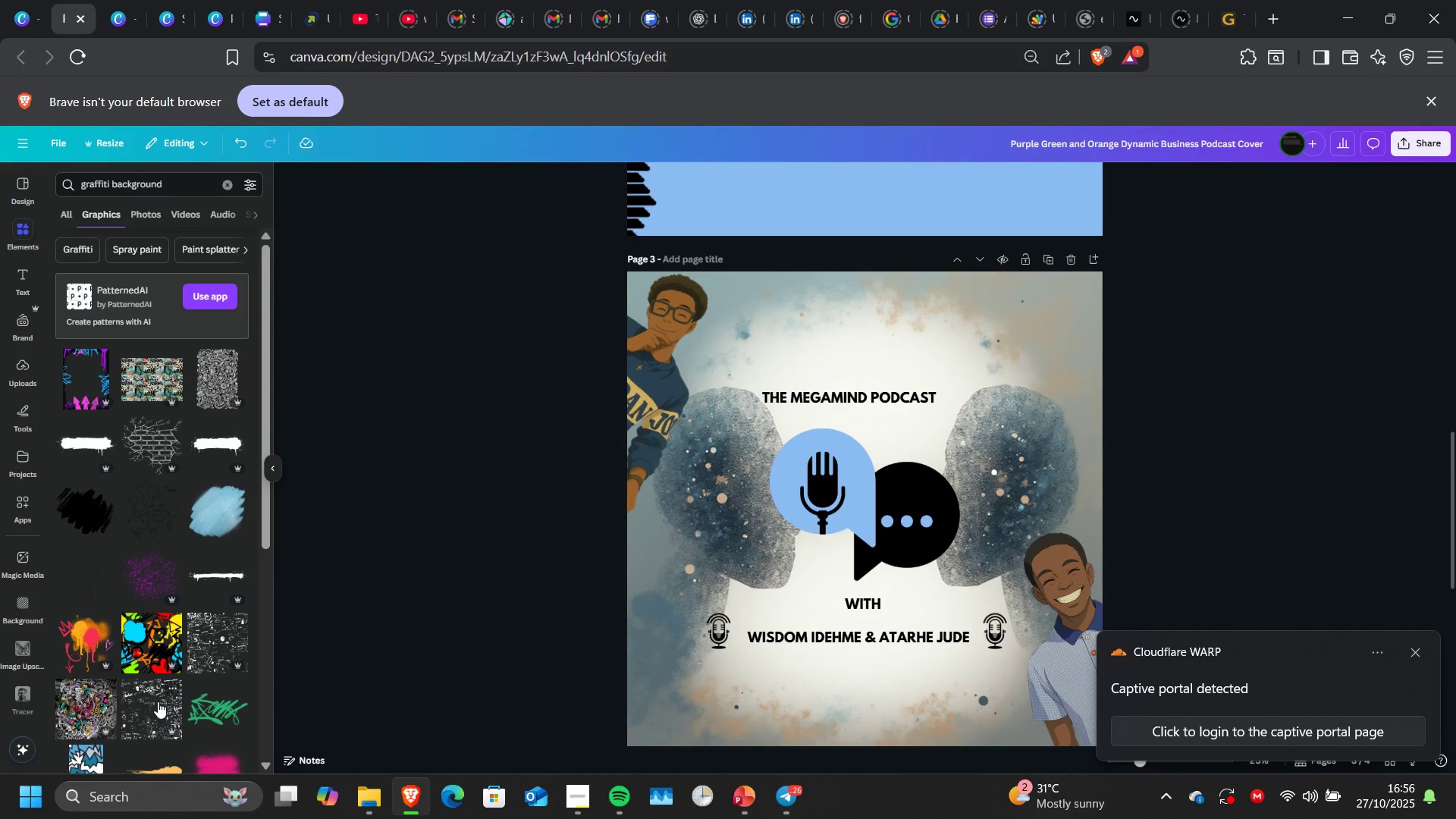 
left_click([158, 701])
 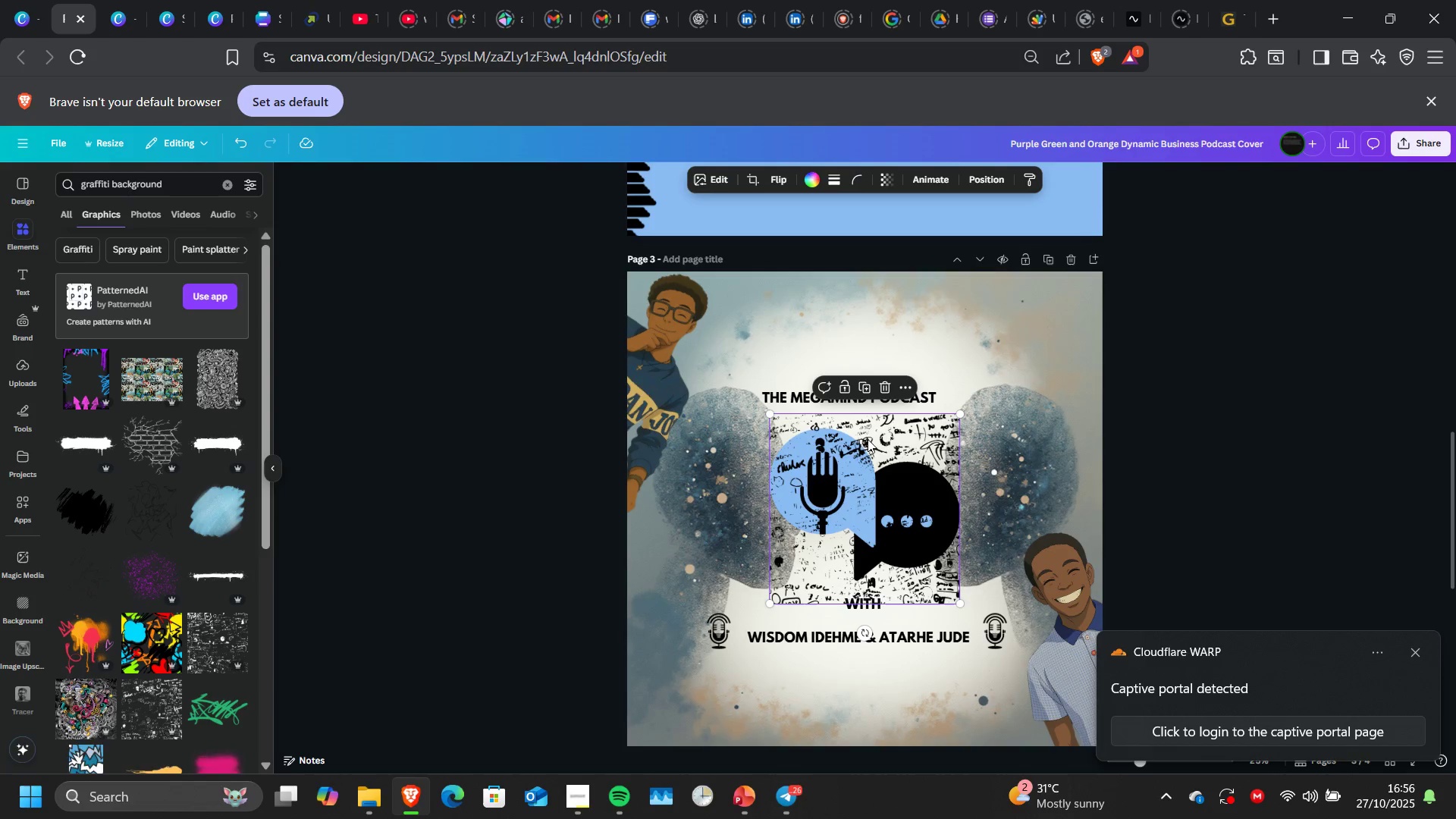 
left_click_drag(start_coordinate=[868, 438], to_coordinate=[850, 297])
 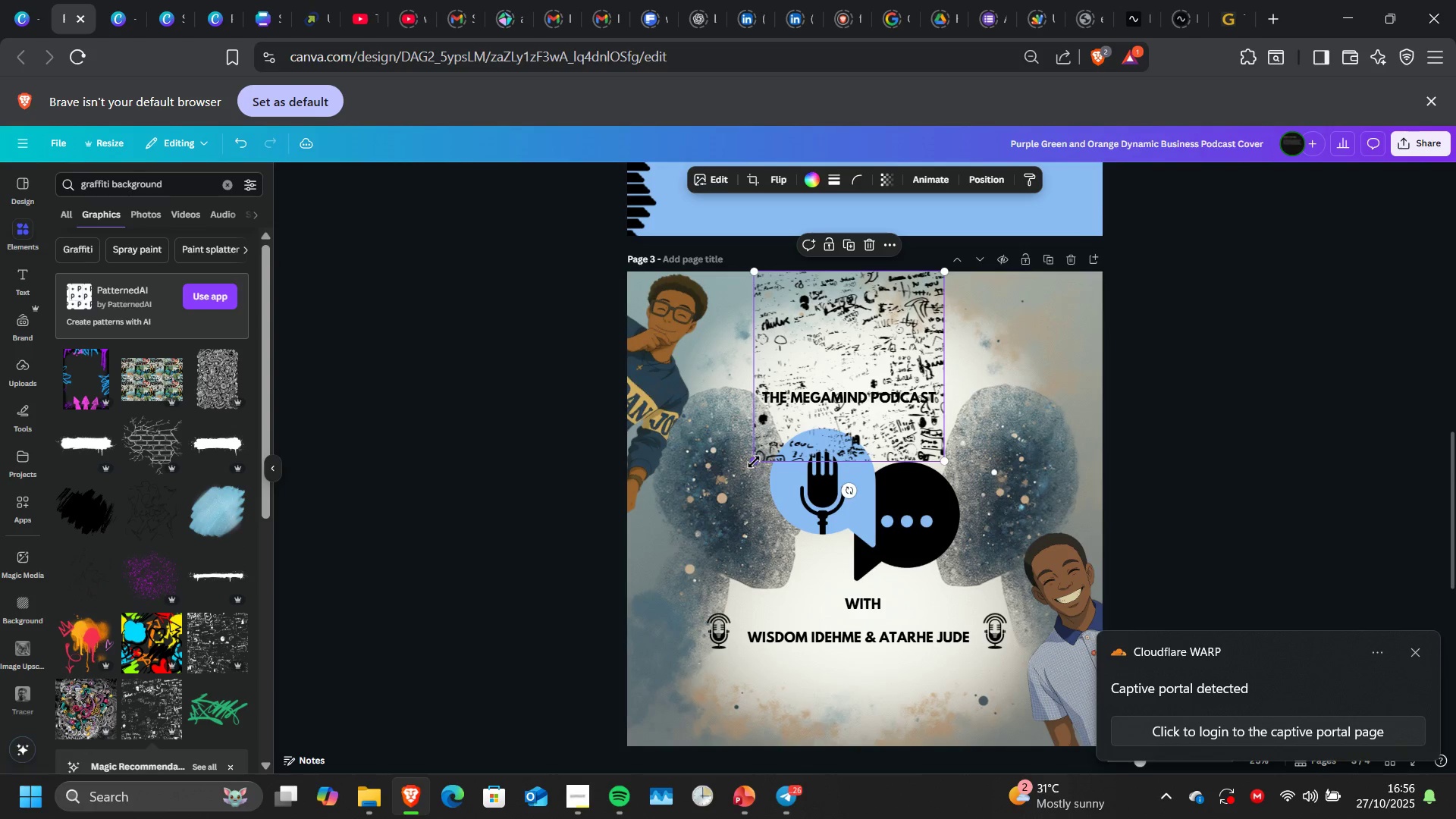 
left_click_drag(start_coordinate=[754, 461], to_coordinate=[572, 663])
 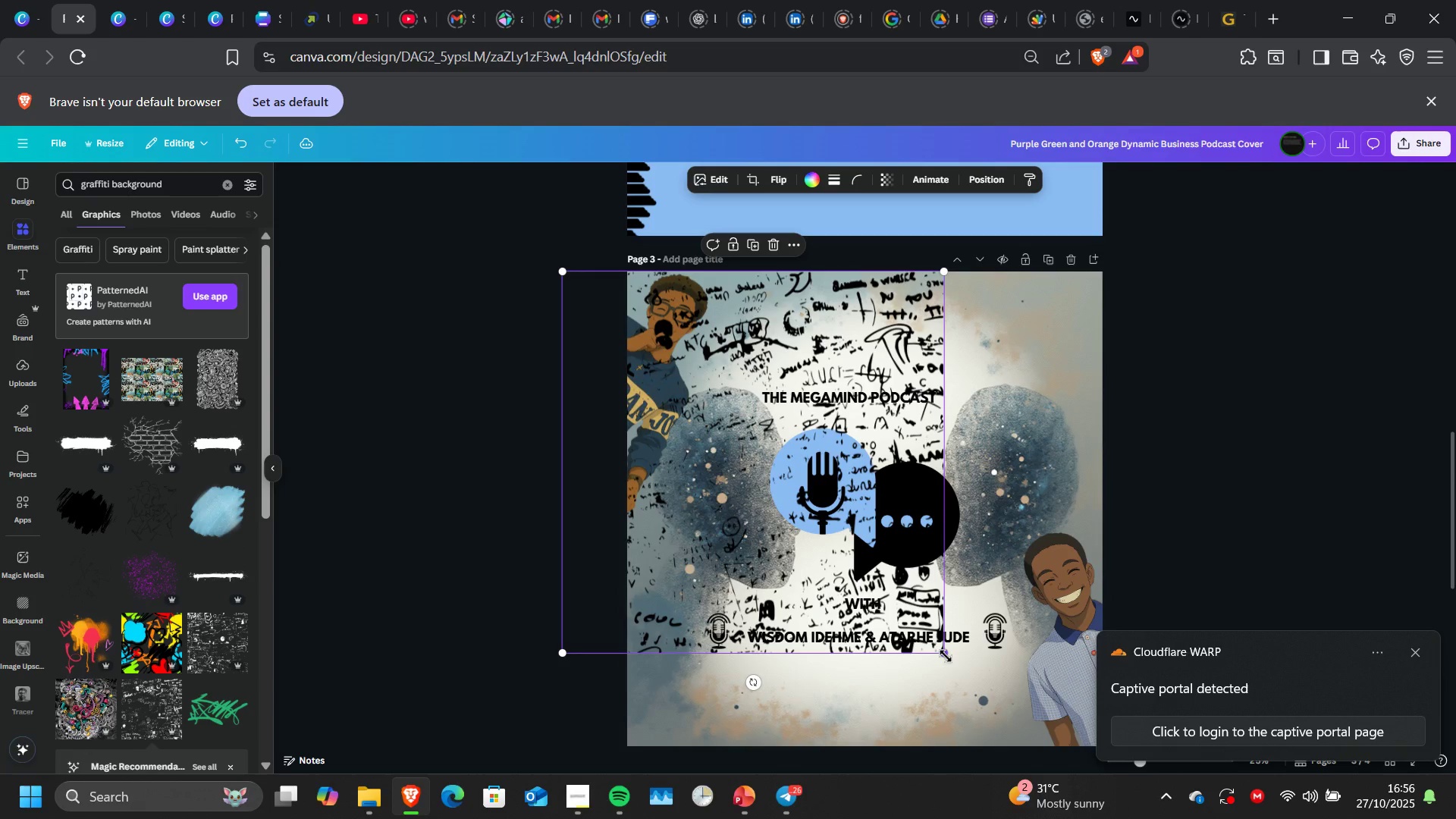 
left_click_drag(start_coordinate=[946, 656], to_coordinate=[1190, 796])
 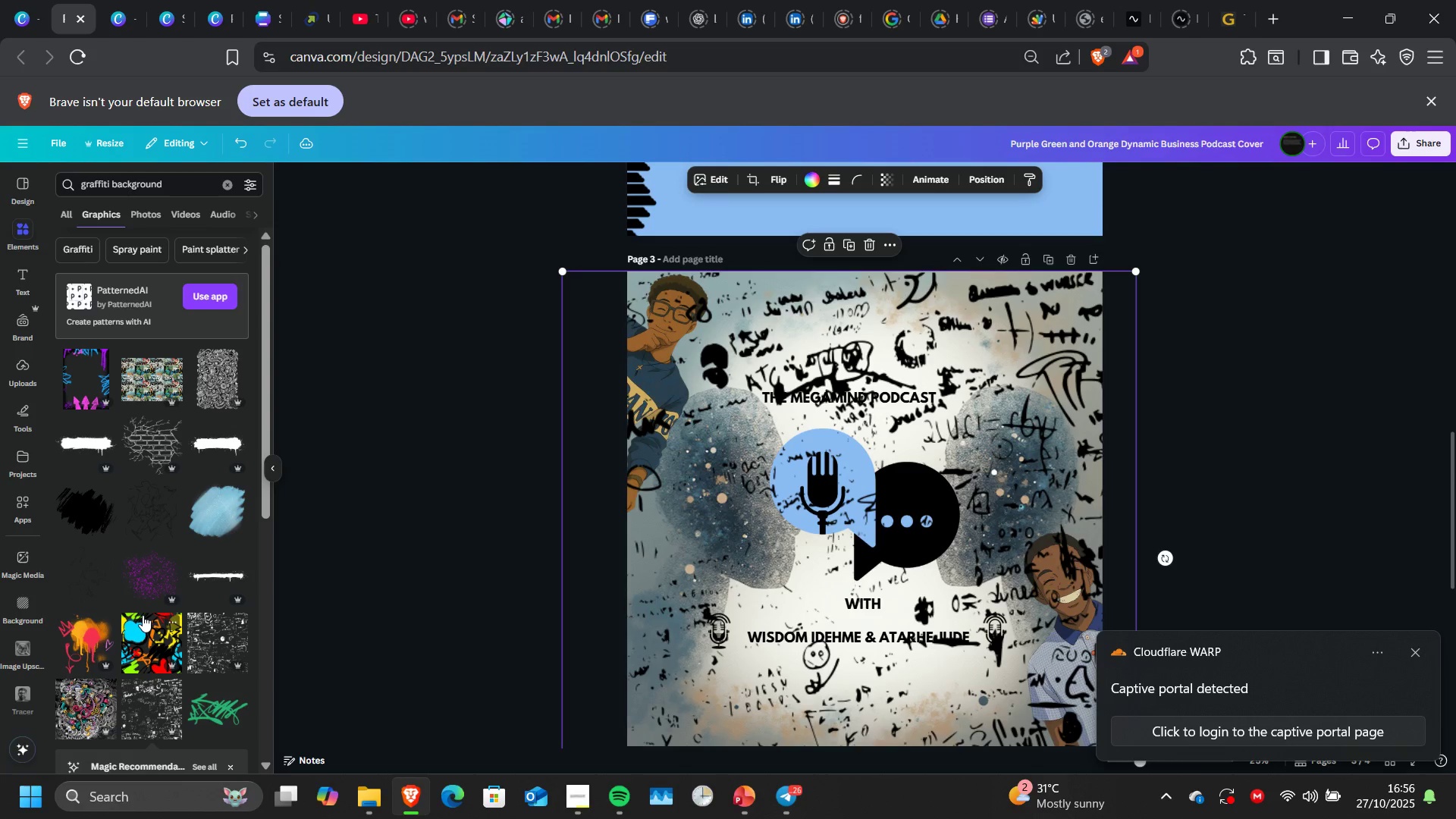 
scroll: coordinate [143, 615], scroll_direction: down, amount: 1.0
 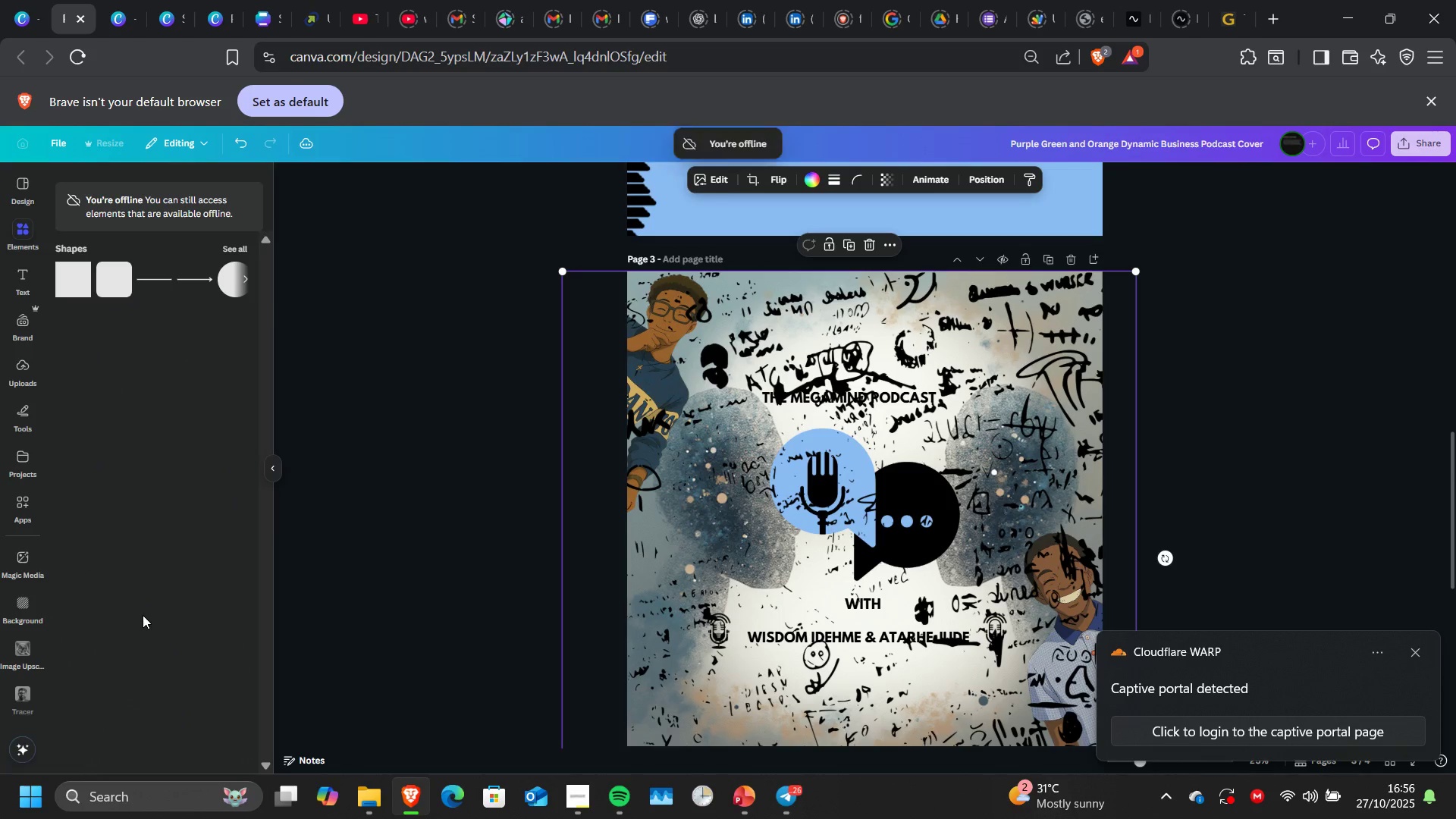 
scroll: coordinate [143, 615], scroll_direction: none, amount: 0.0
 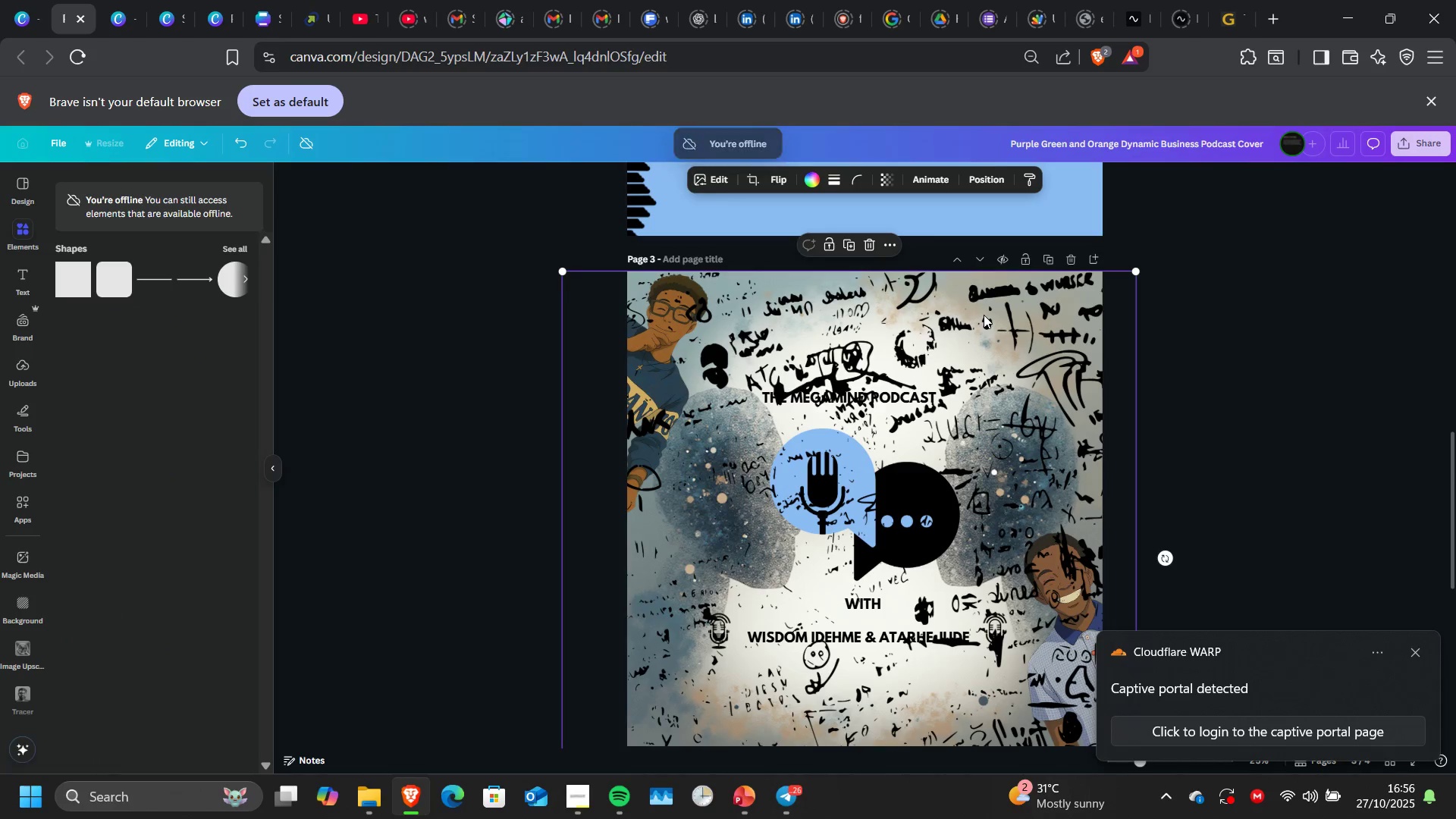 
left_click([993, 180])
 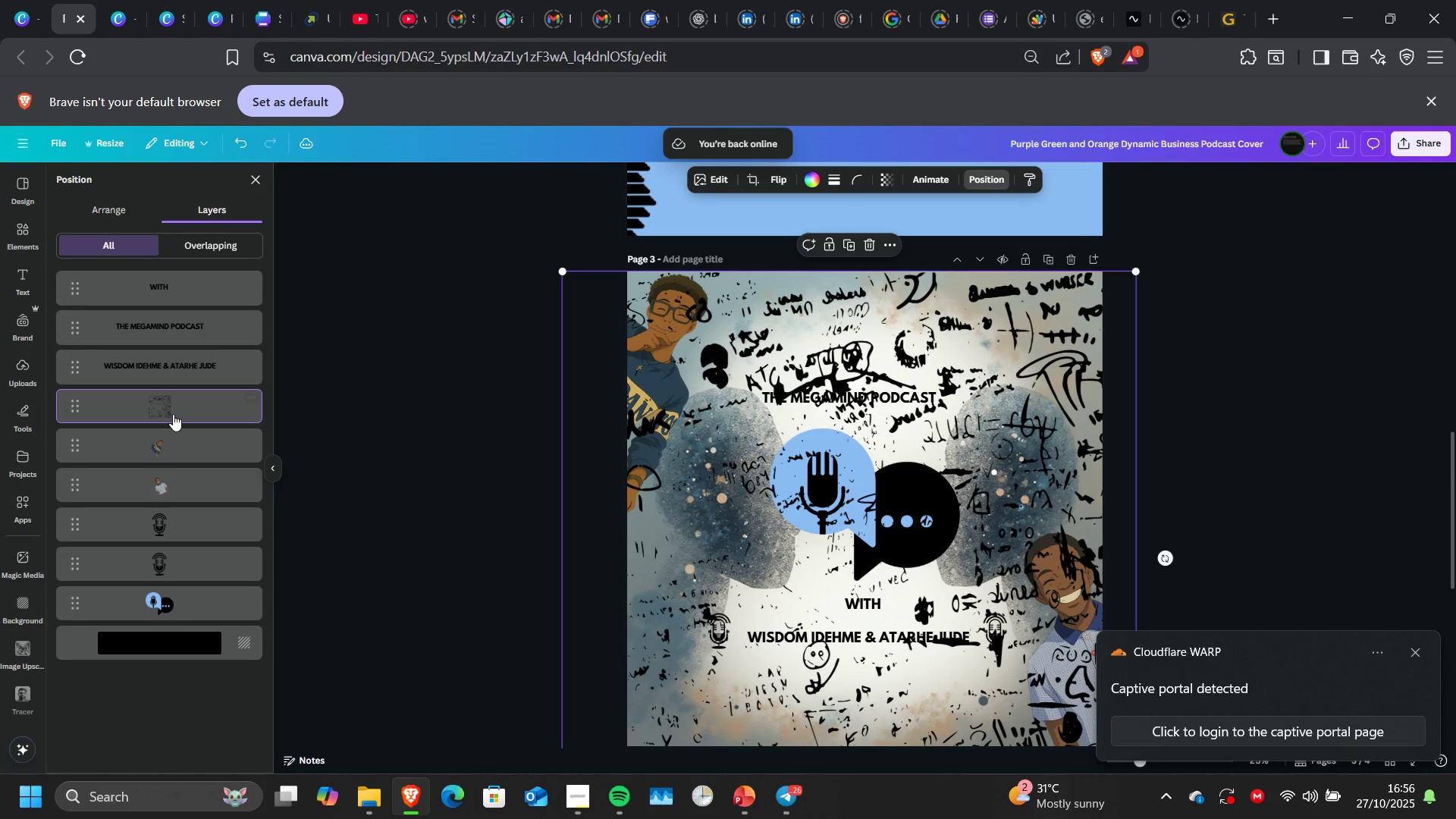 
left_click_drag(start_coordinate=[174, 414], to_coordinate=[178, 644])
 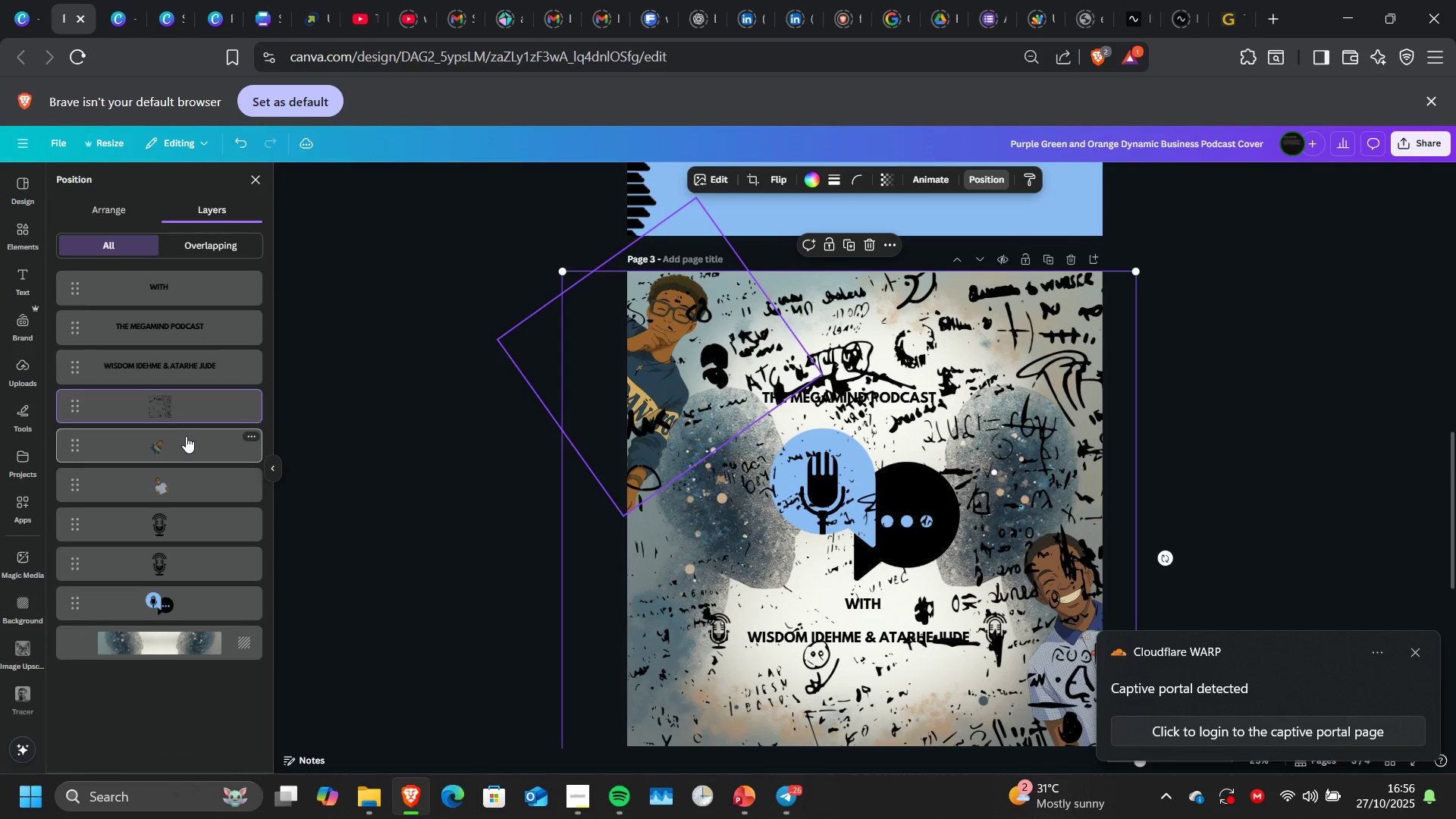 
left_click_drag(start_coordinate=[191, 411], to_coordinate=[195, 626])
 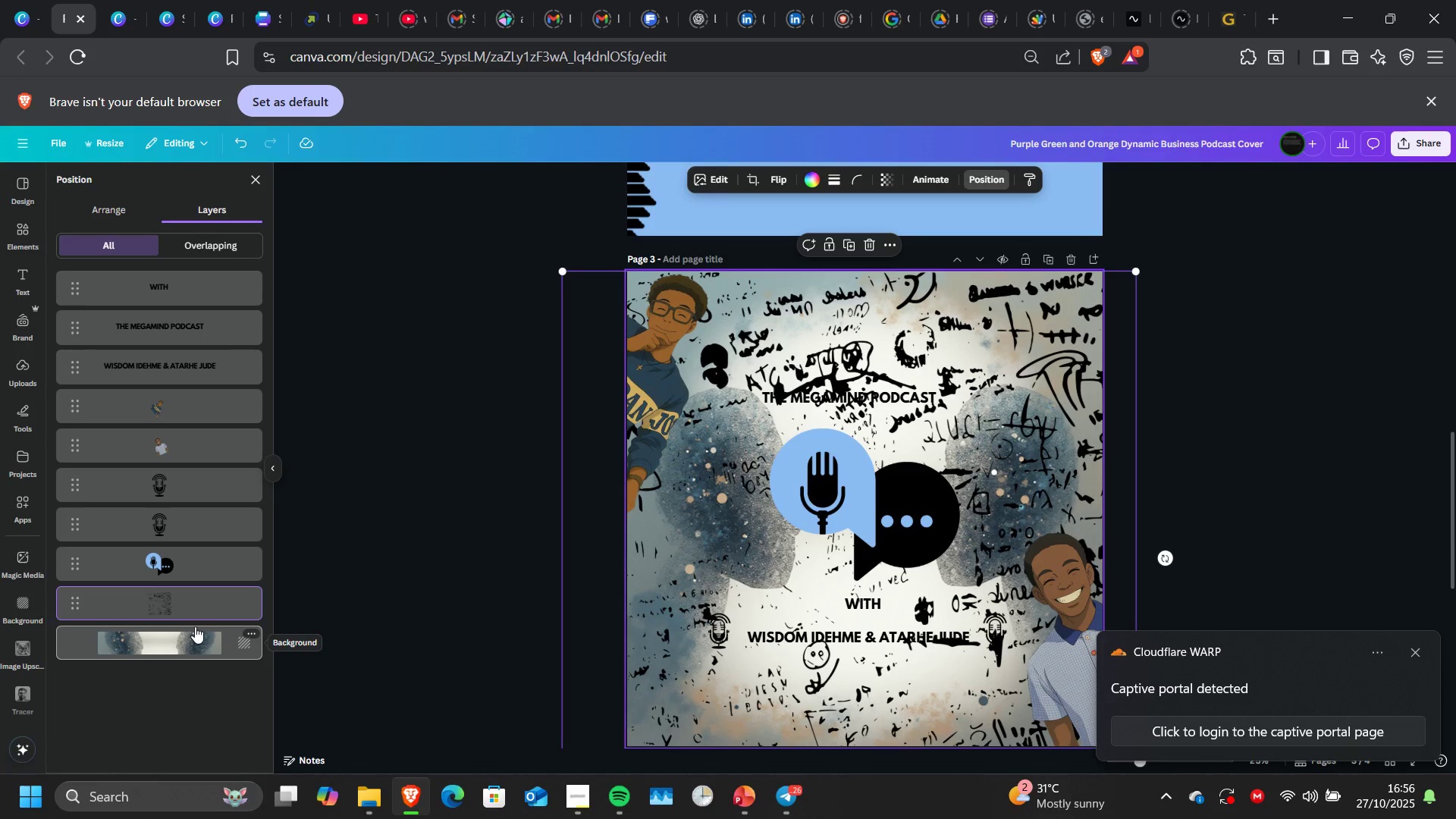 
wait(7.91)
 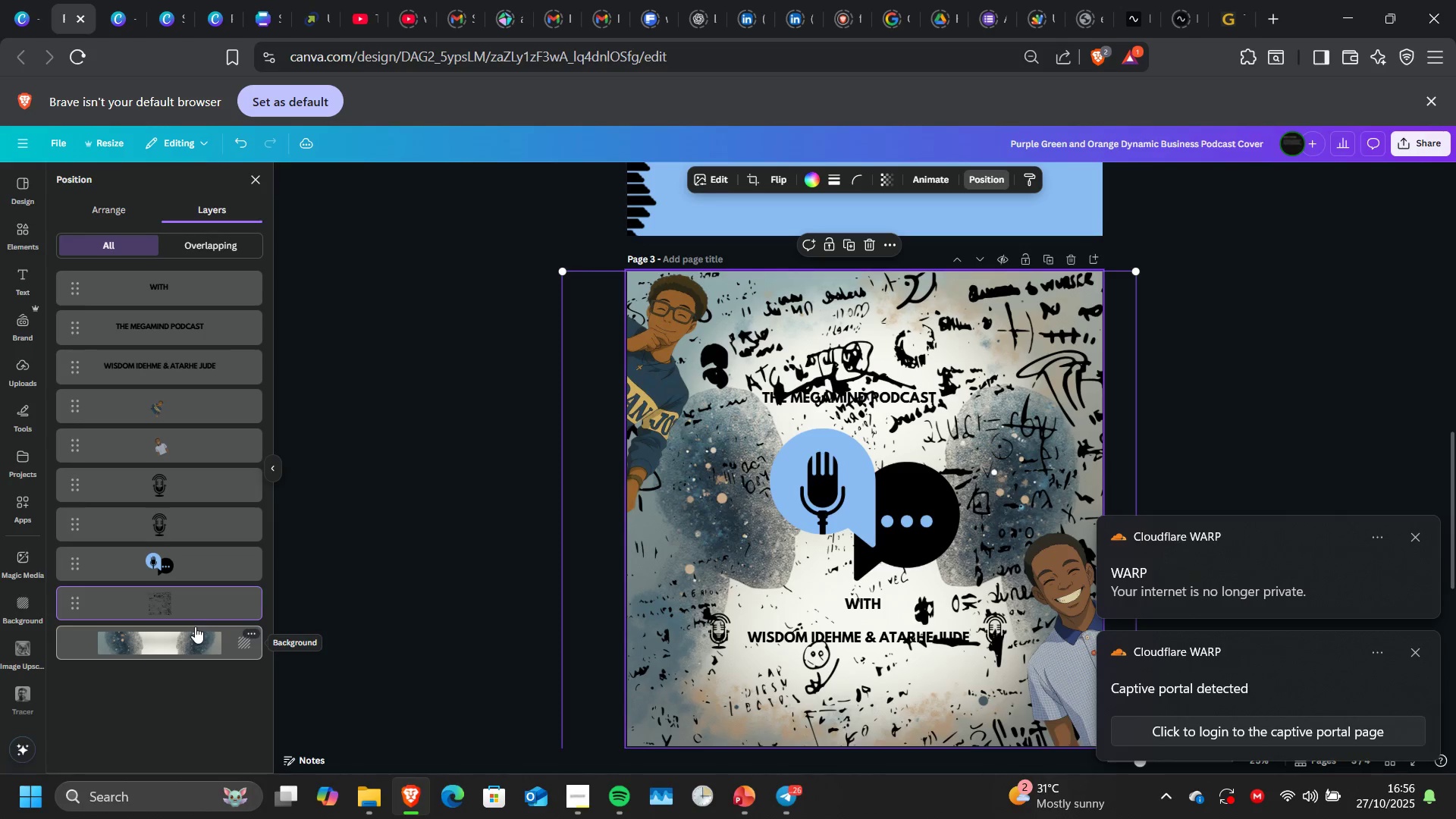 
left_click([1310, 513])
 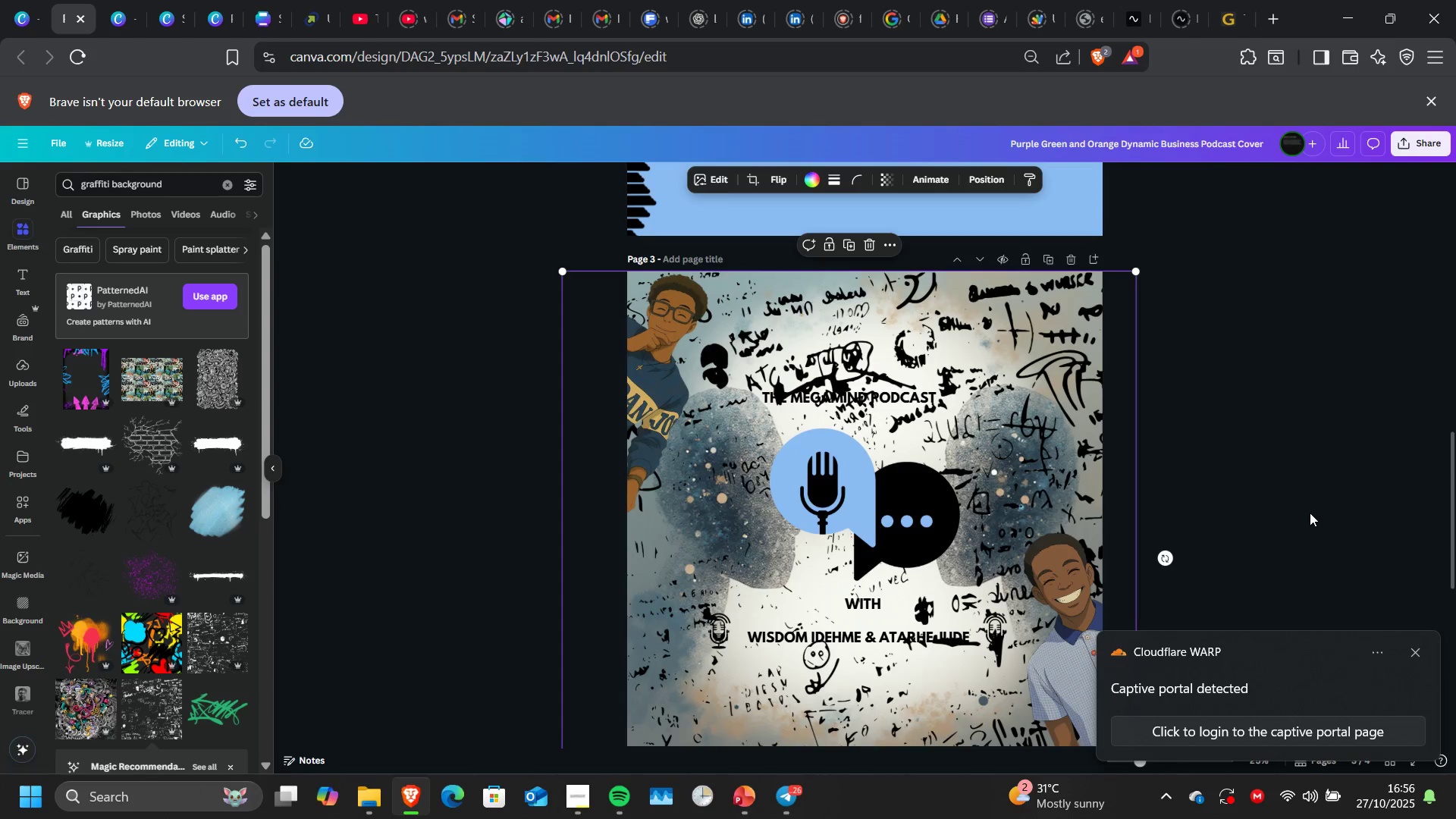 
left_click([1310, 513])
 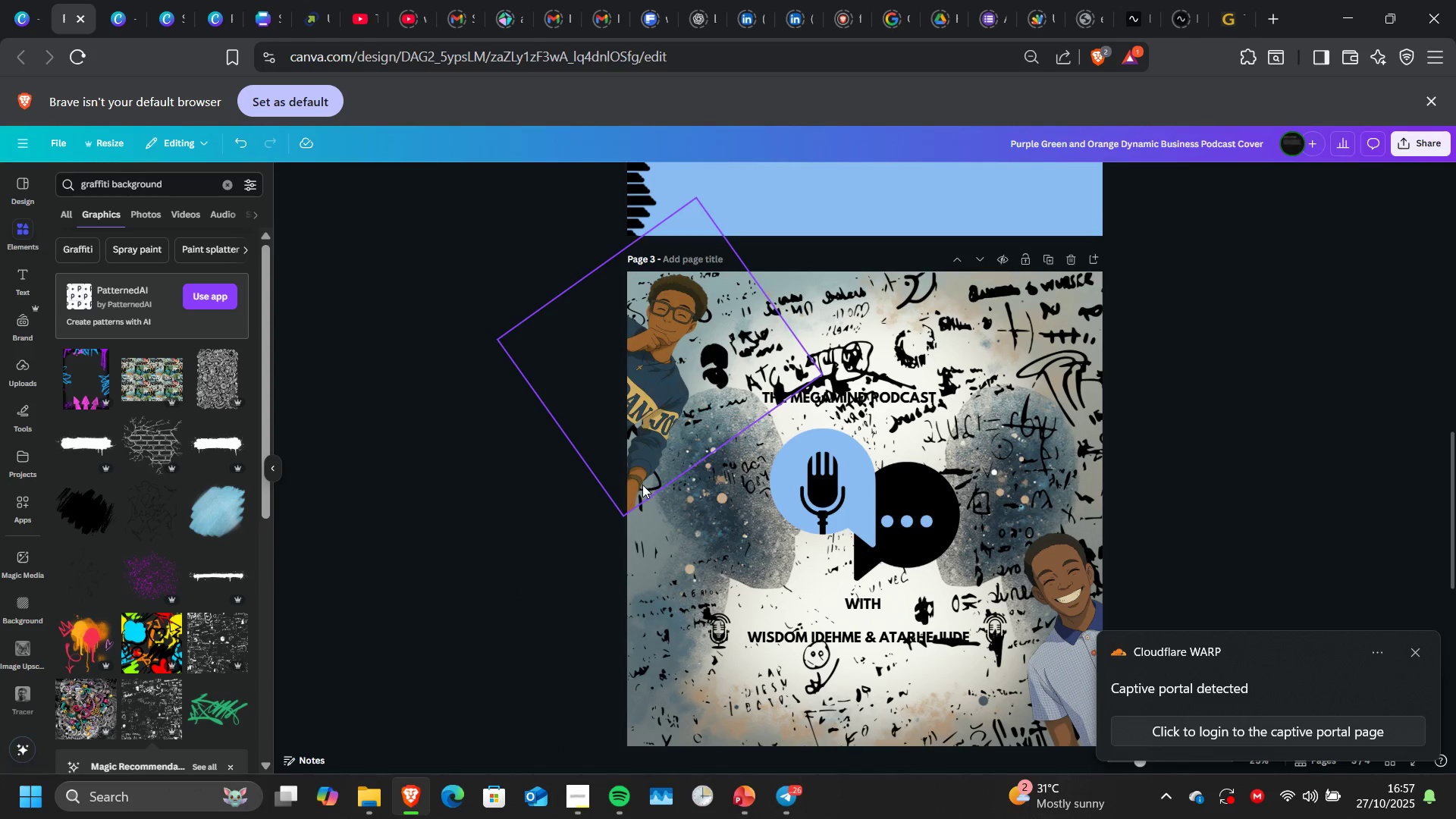 
left_click([645, 545])
 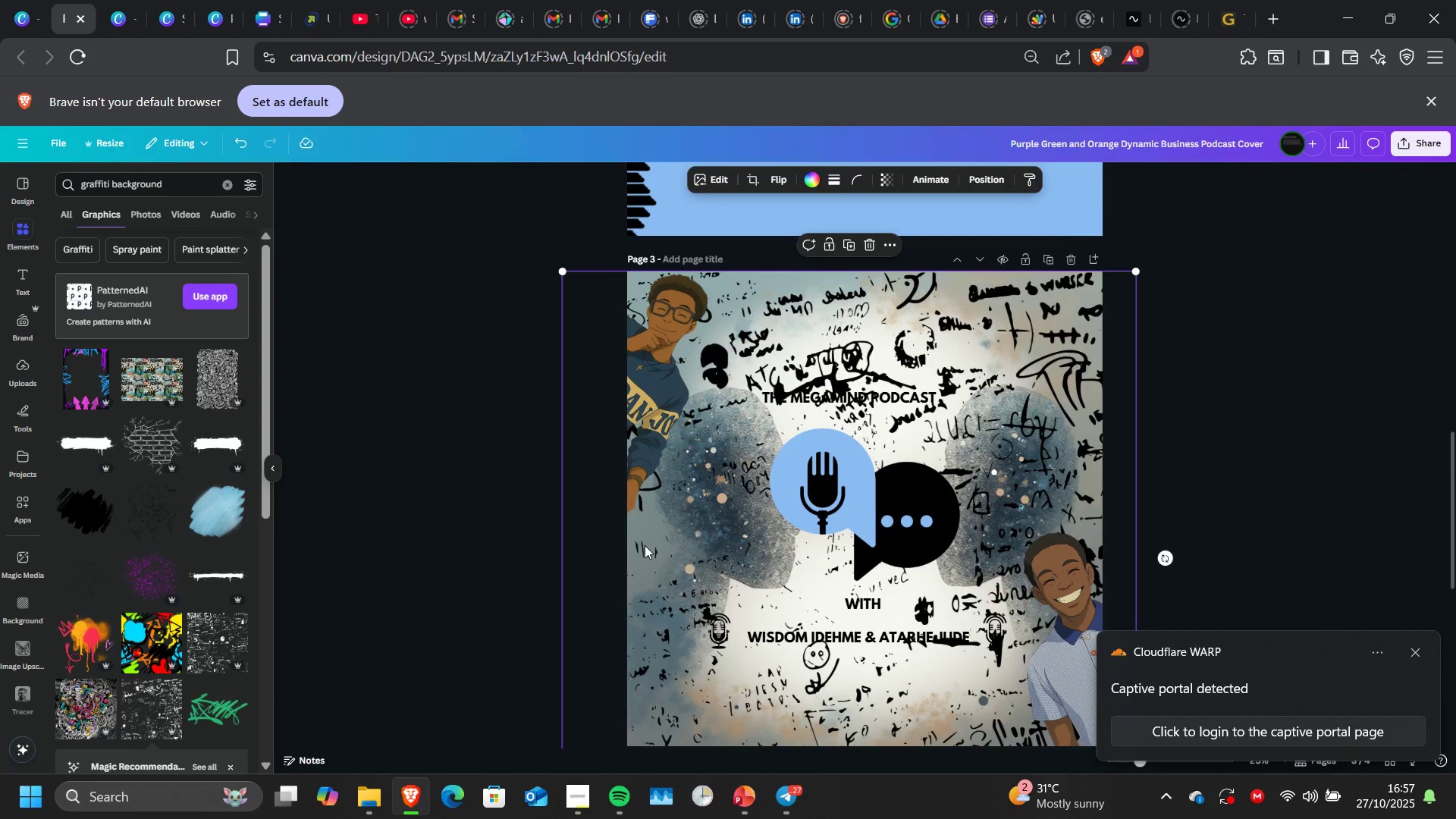 
key(Delete)
 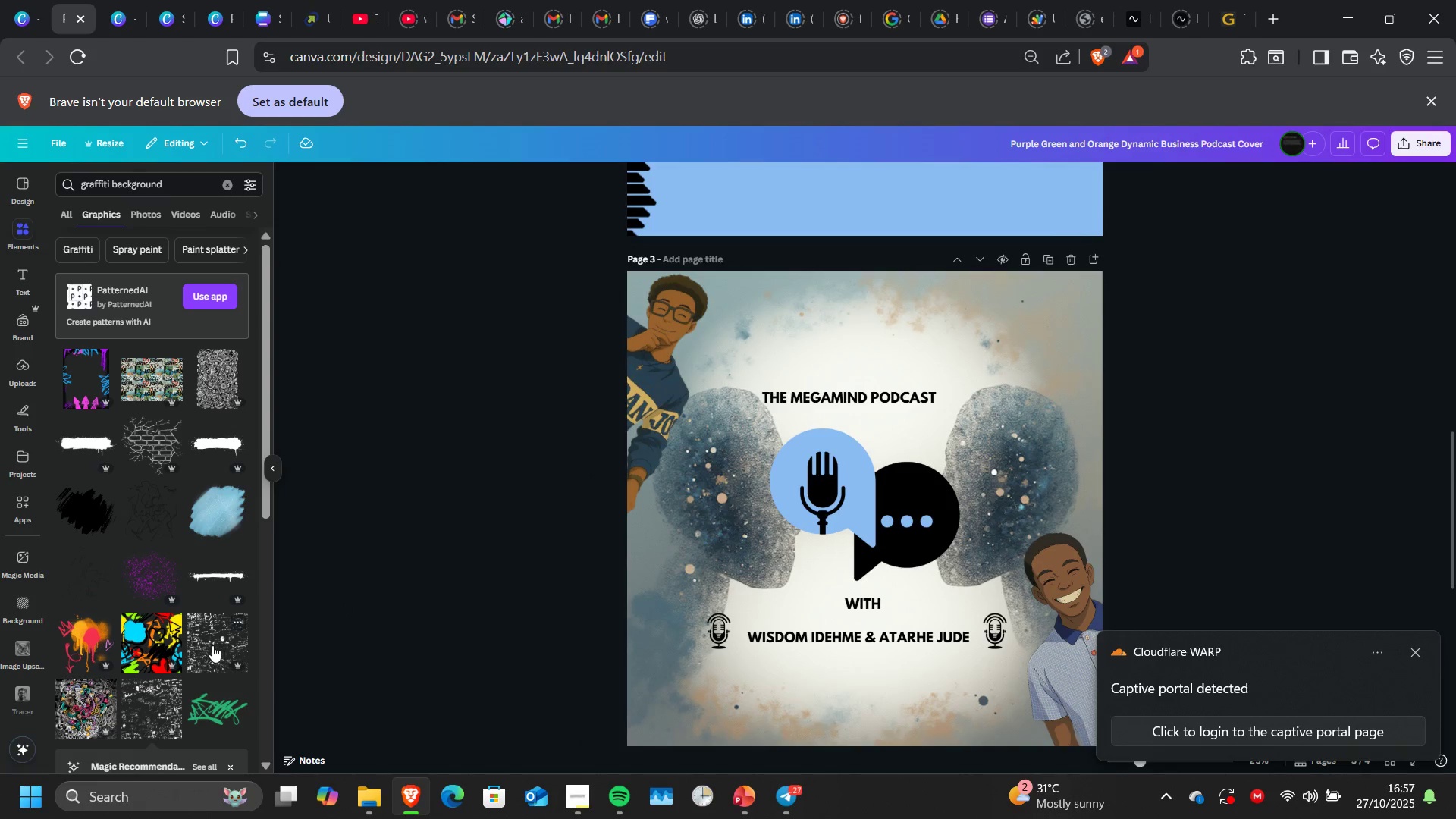 
scroll: coordinate [181, 495], scroll_direction: none, amount: 0.0
 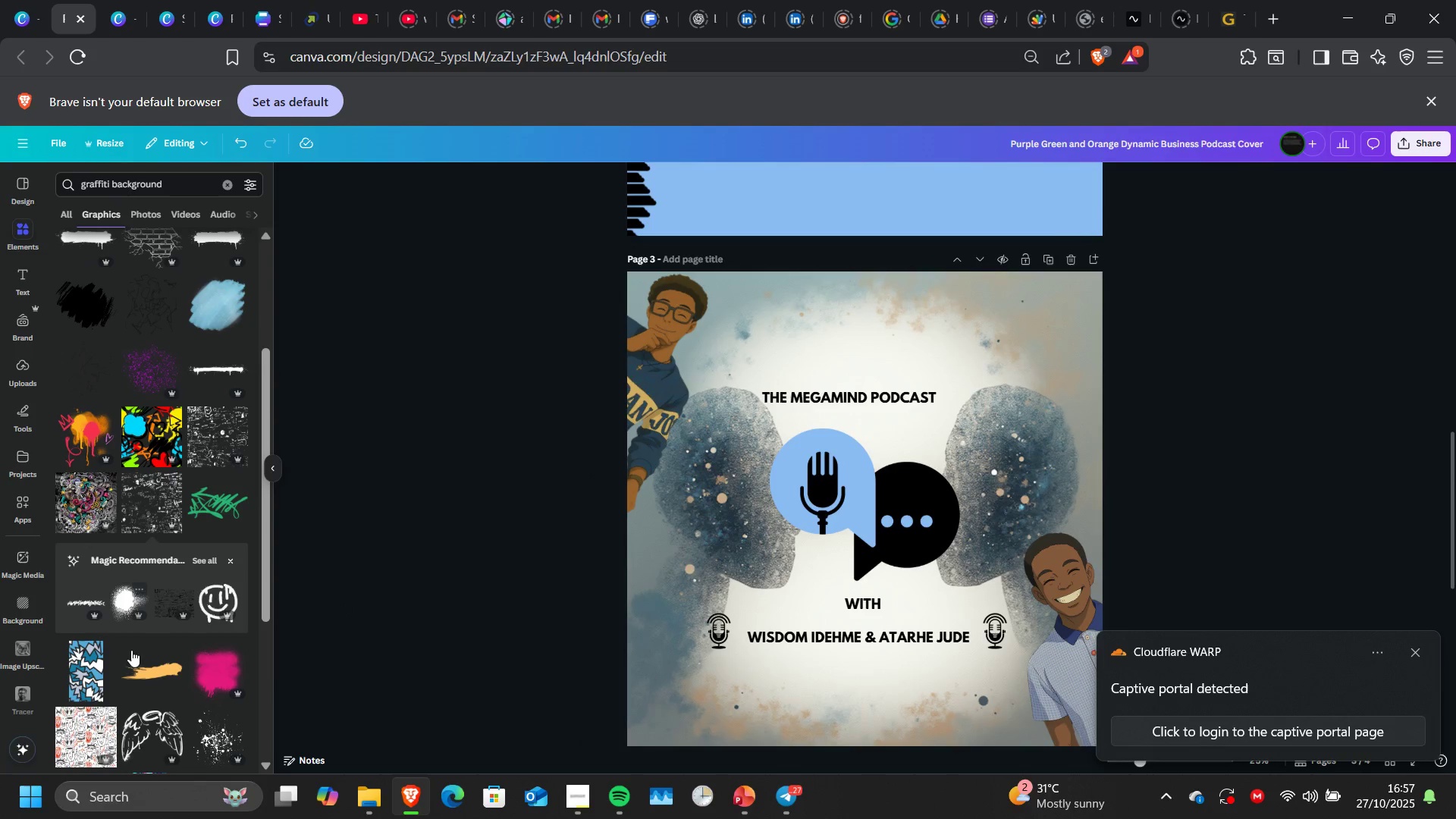 
scroll: coordinate [135, 657], scroll_direction: down, amount: 2.0
 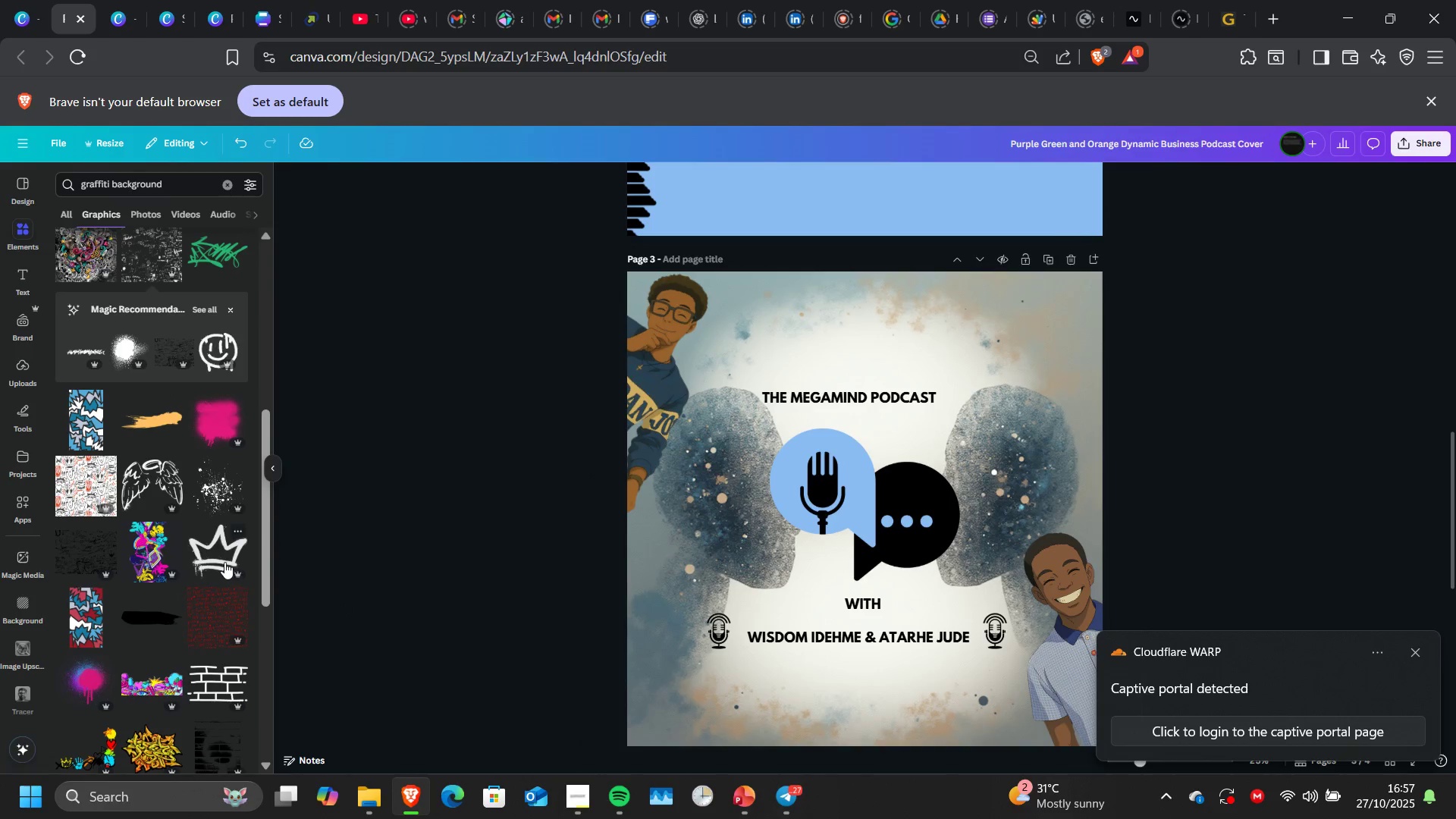 
left_click([221, 557])
 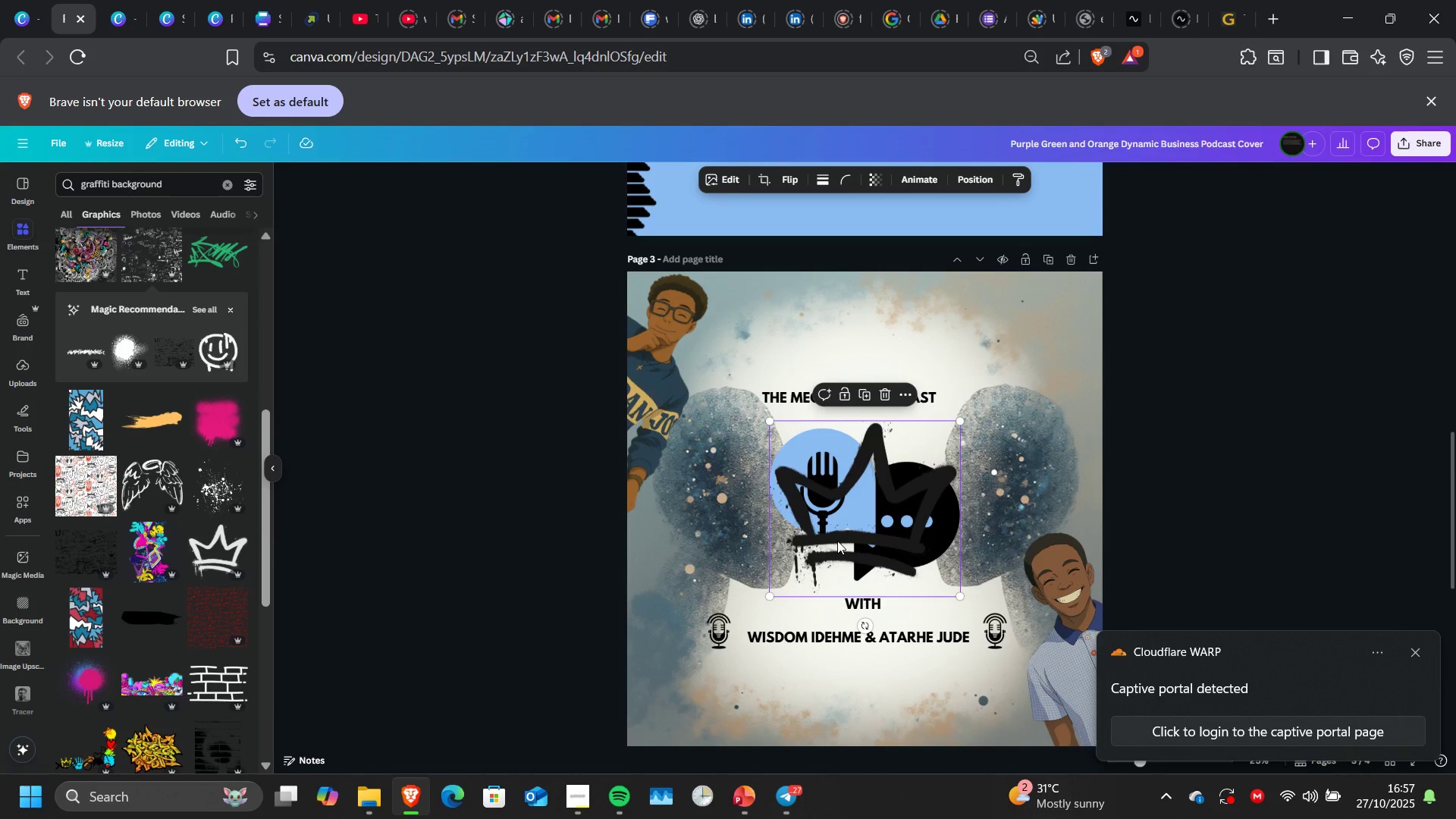 
left_click_drag(start_coordinate=[837, 541], to_coordinate=[1057, 526])
 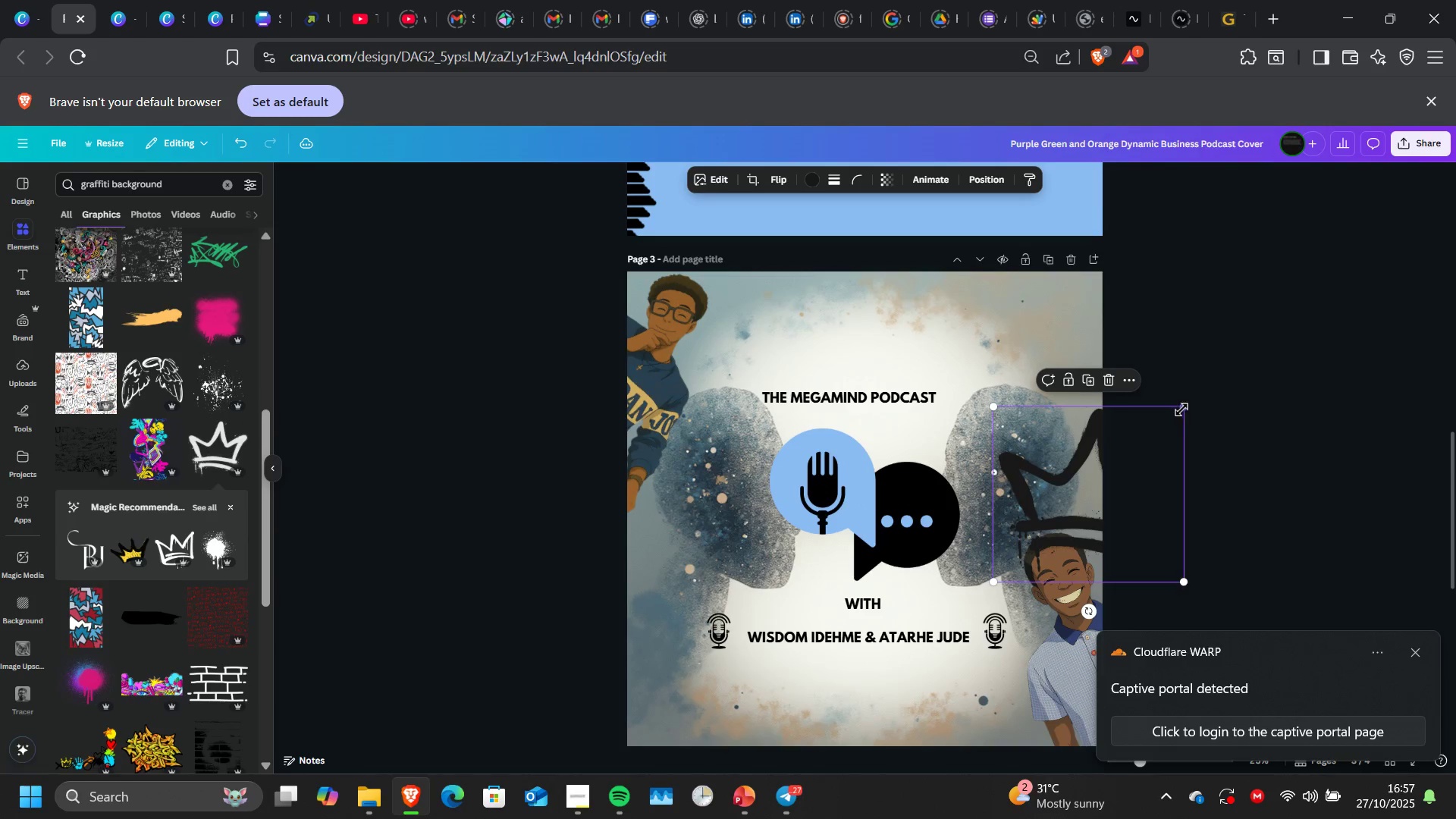 
left_click_drag(start_coordinate=[1181, 410], to_coordinate=[1053, 505])
 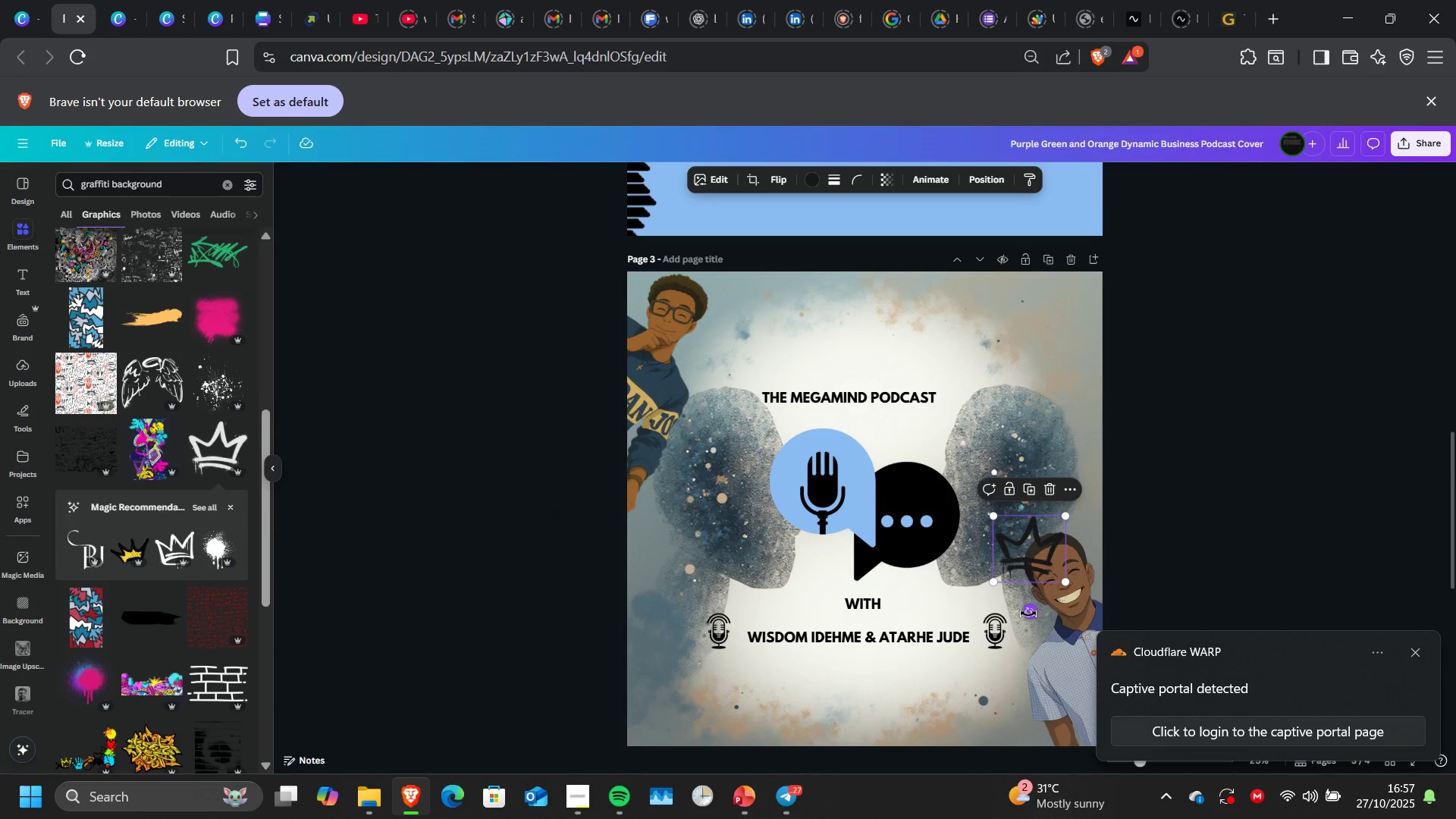 
left_click_drag(start_coordinate=[1028, 613], to_coordinate=[1071, 600])
 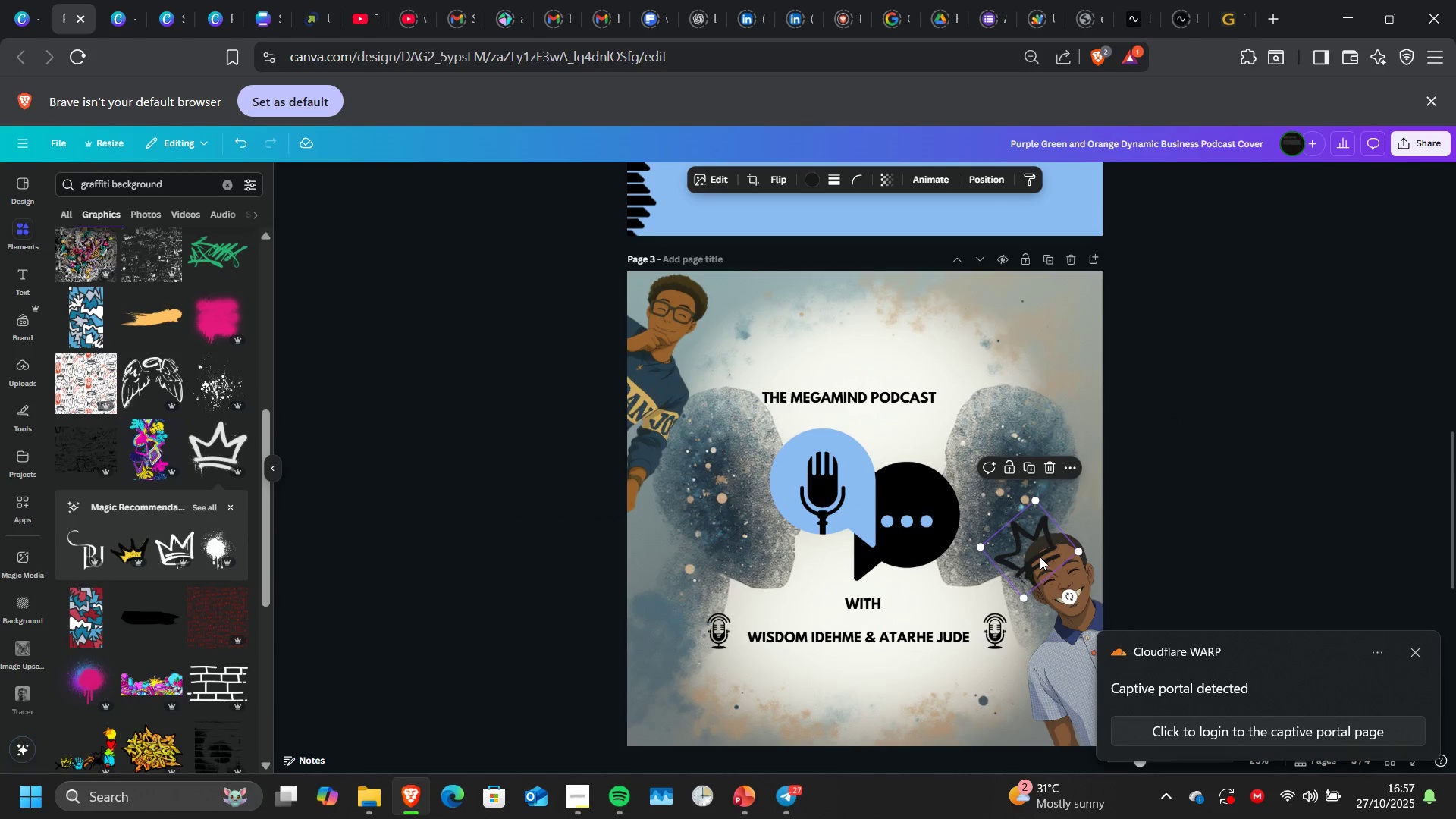 
left_click_drag(start_coordinate=[1040, 557], to_coordinate=[1062, 522])
 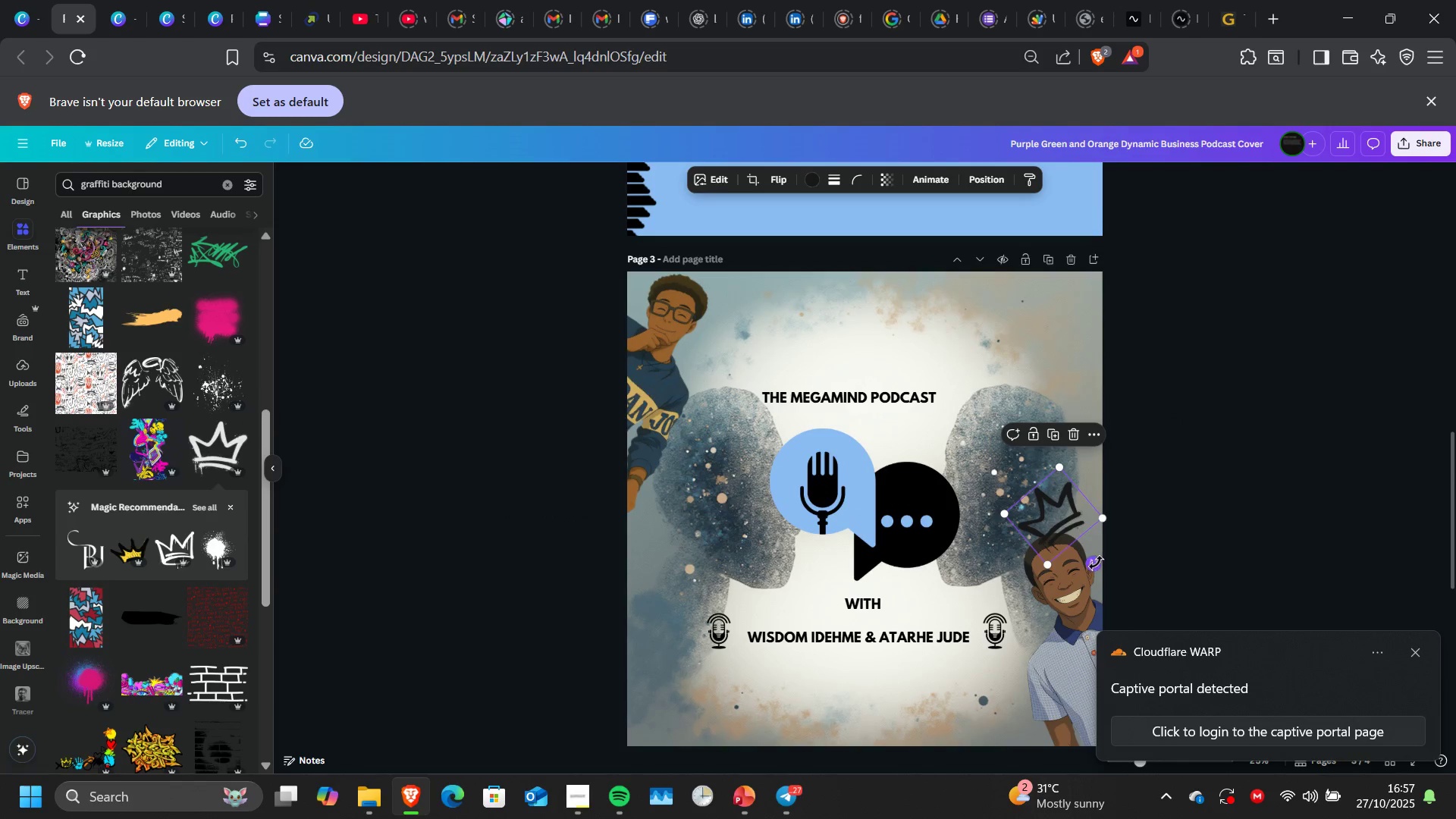 
left_click_drag(start_coordinate=[1096, 563], to_coordinate=[1076, 564])
 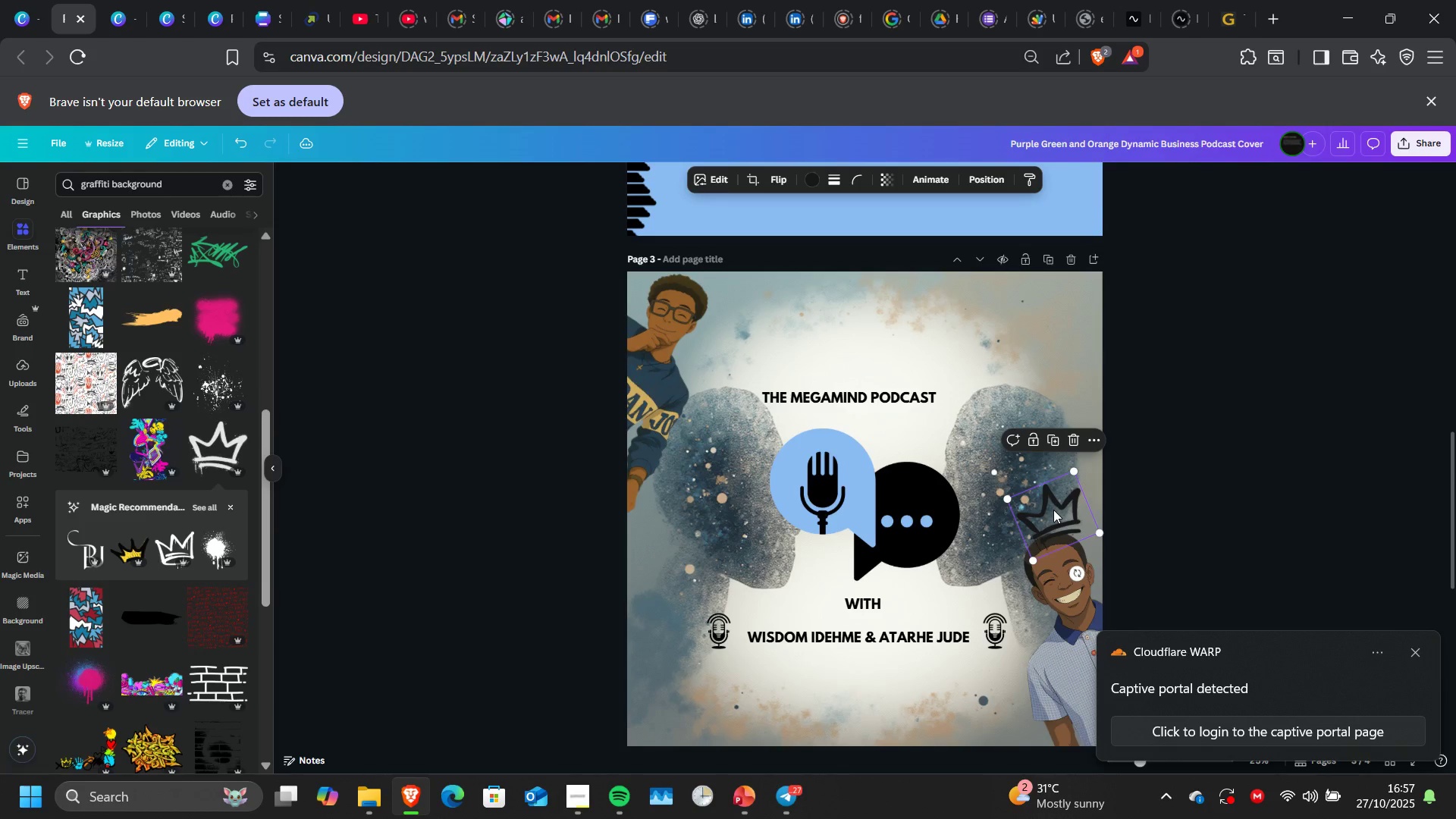 
left_click_drag(start_coordinate=[1053, 510], to_coordinate=[1040, 516])
 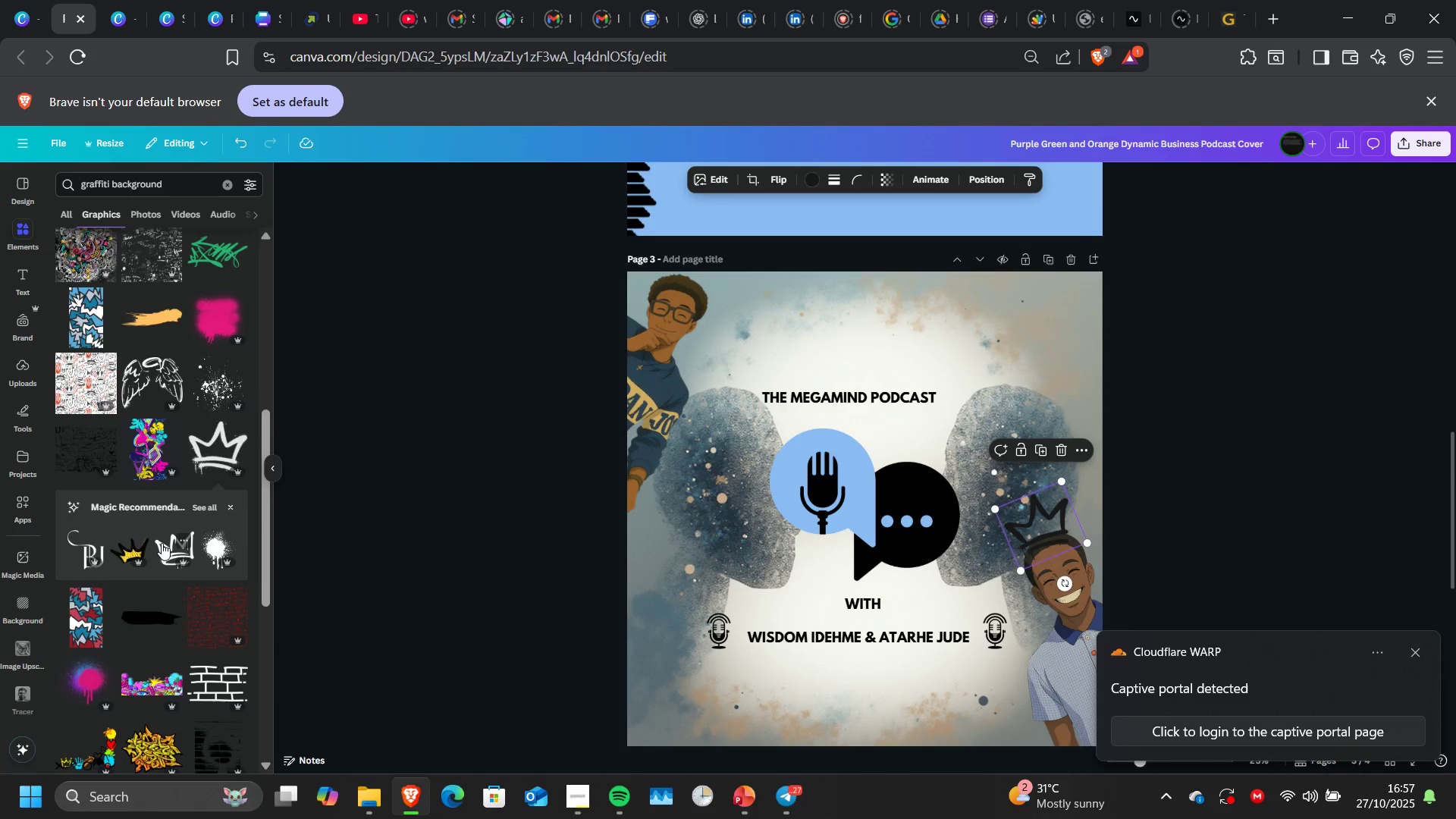 
scroll: coordinate [162, 543], scroll_direction: none, amount: 0.0
 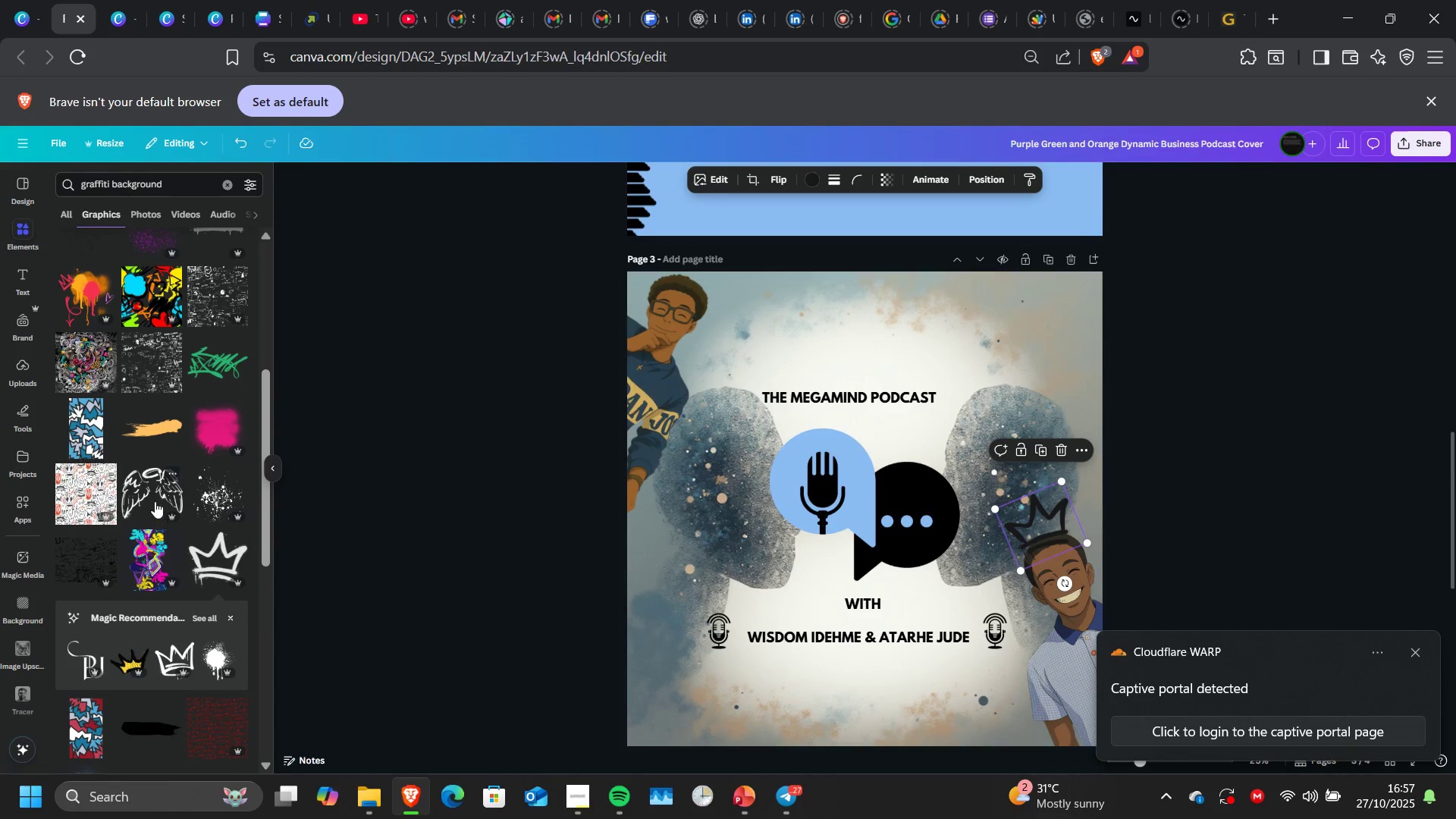 
left_click([147, 482])
 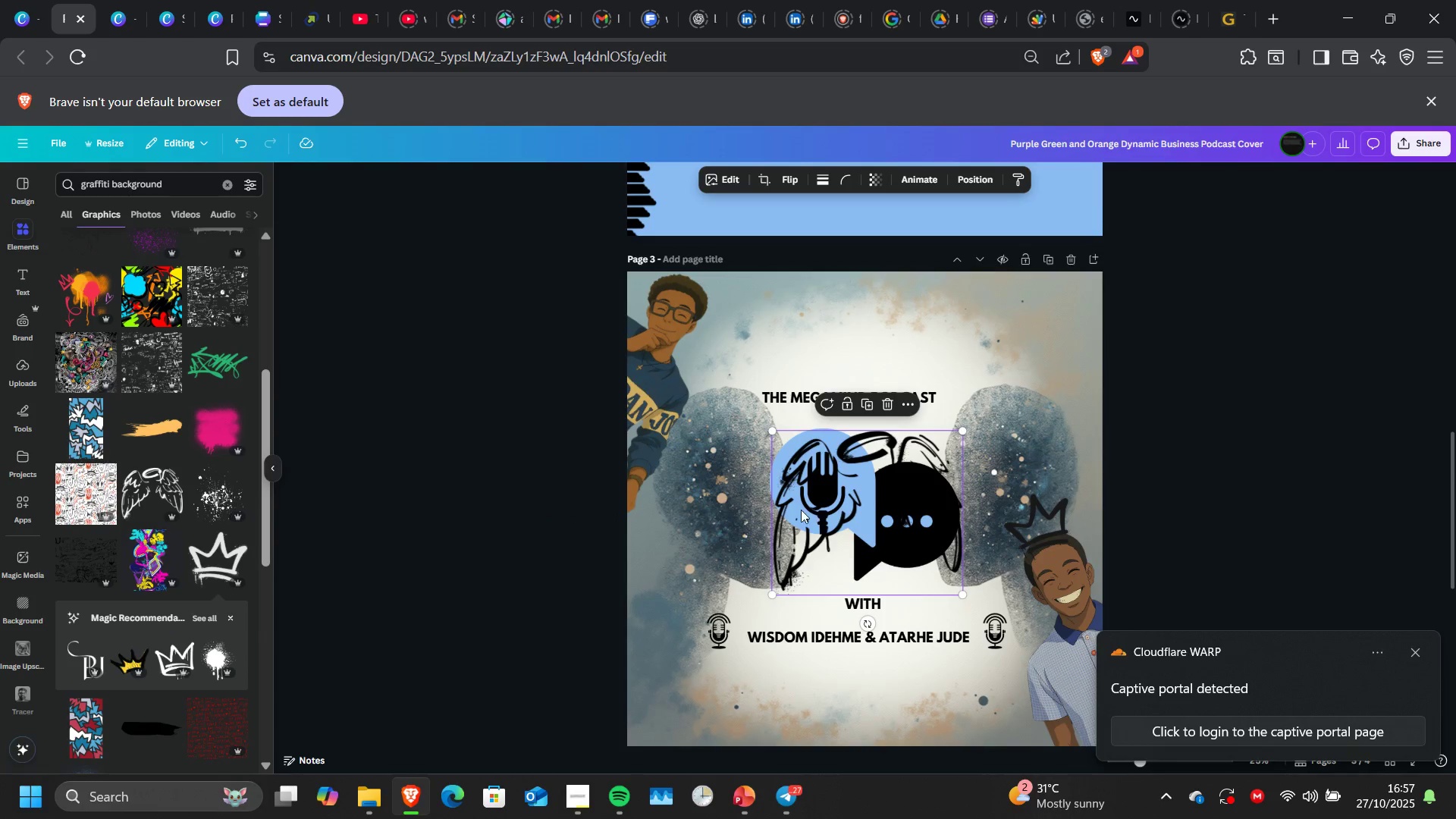 
left_click_drag(start_coordinate=[801, 510], to_coordinate=[573, 401])
 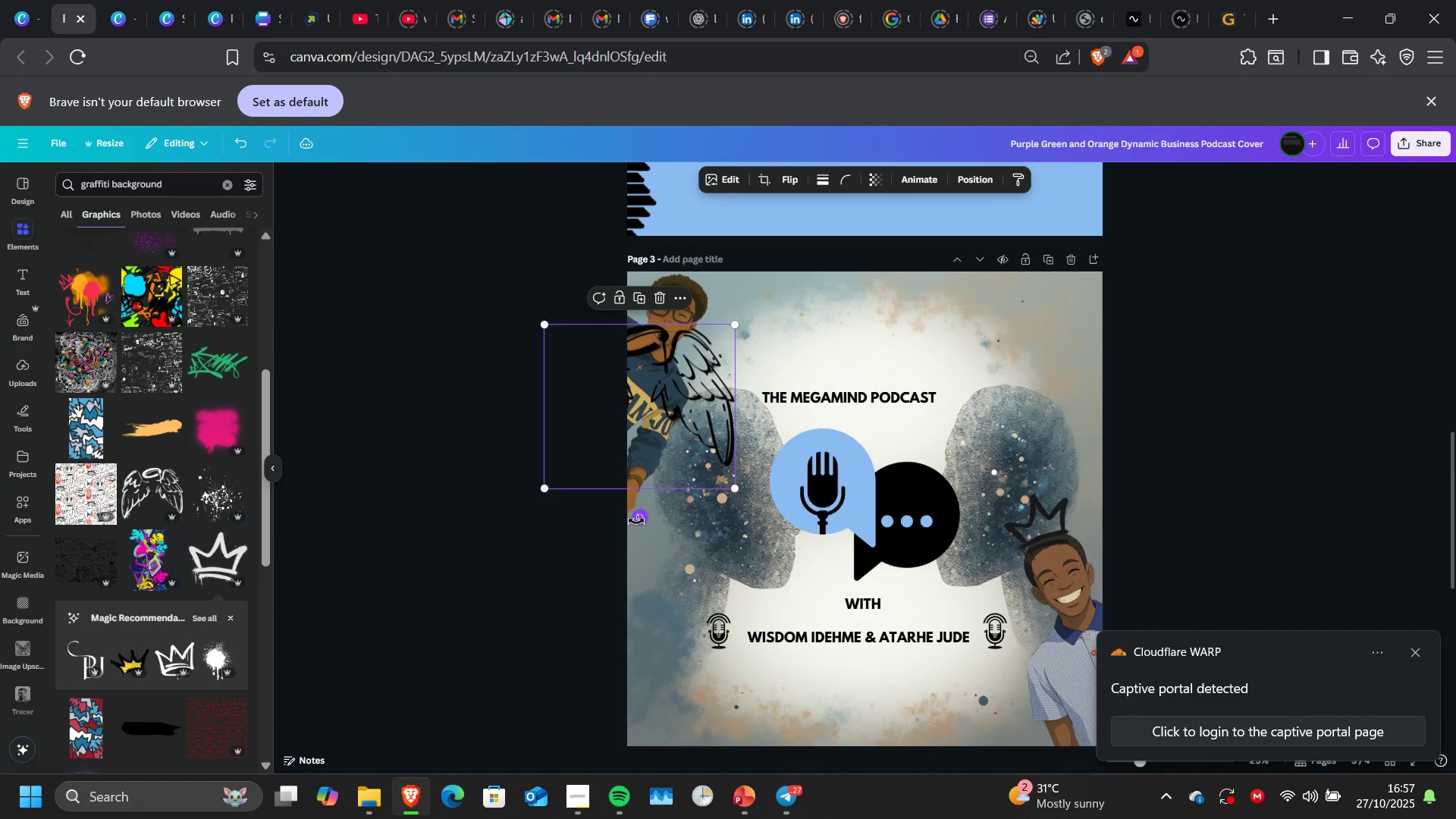 
left_click_drag(start_coordinate=[636, 521], to_coordinate=[545, 488])
 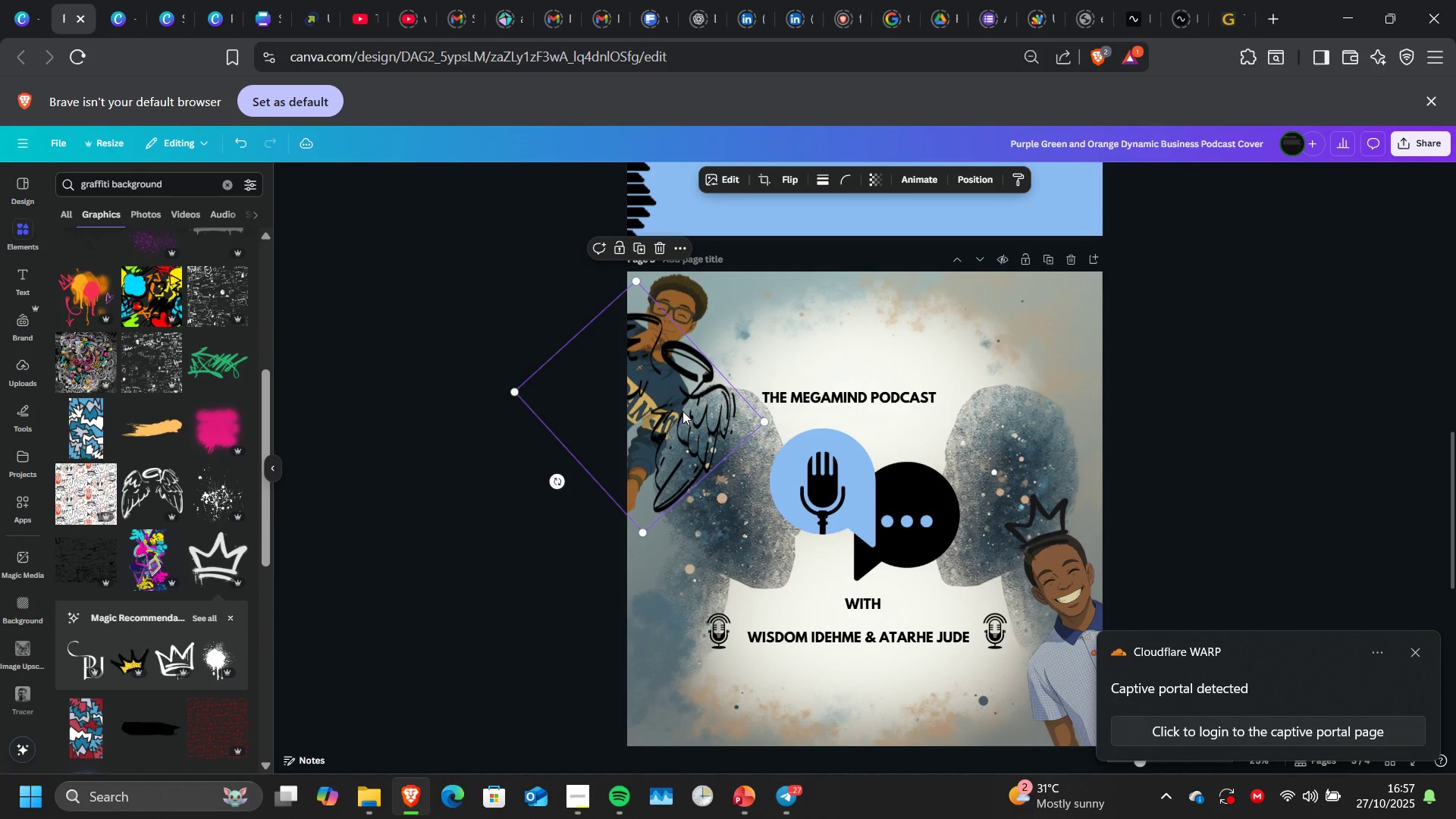 
left_click_drag(start_coordinate=[682, 411], to_coordinate=[681, 340])
 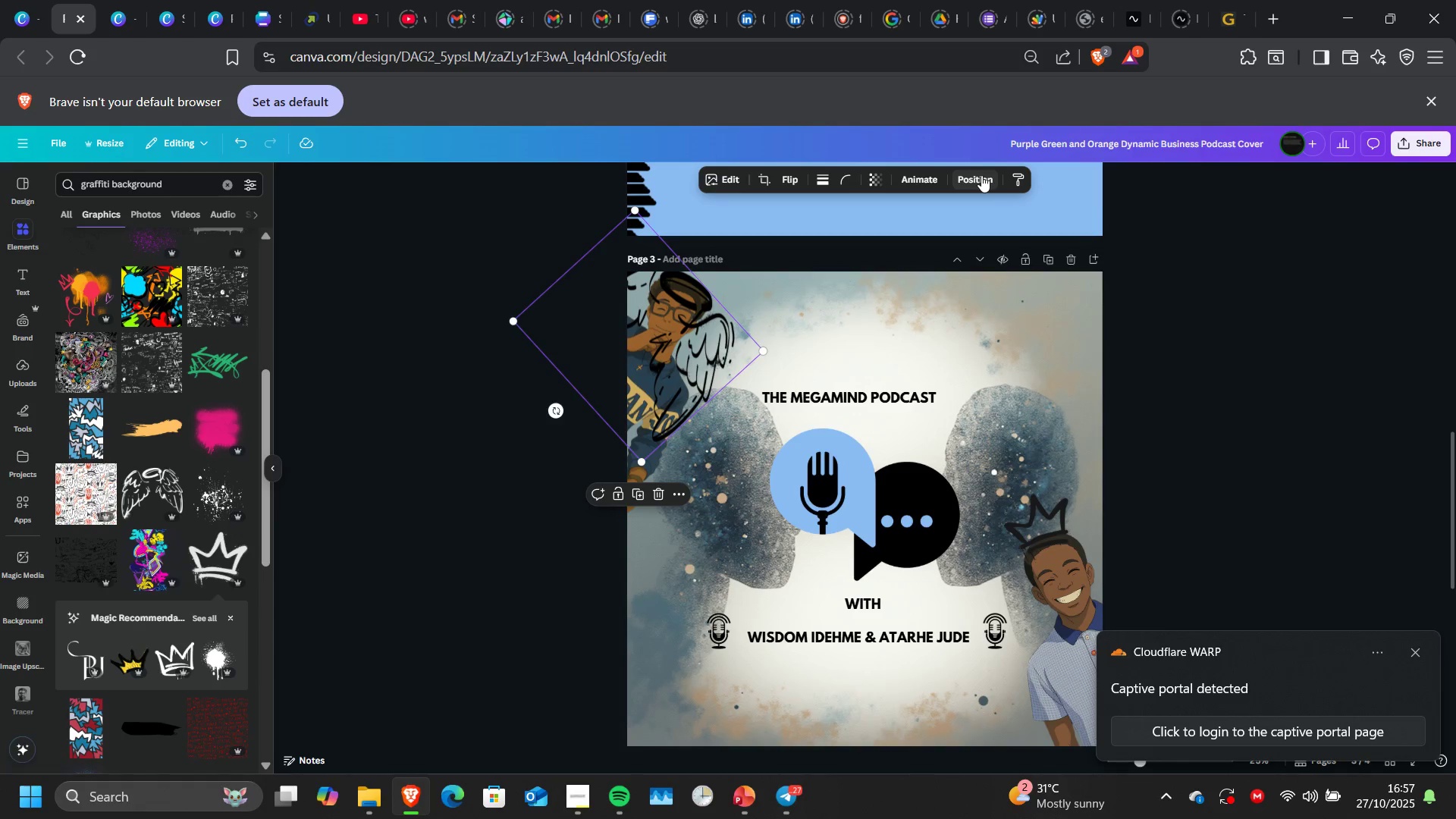 
left_click([981, 175])
 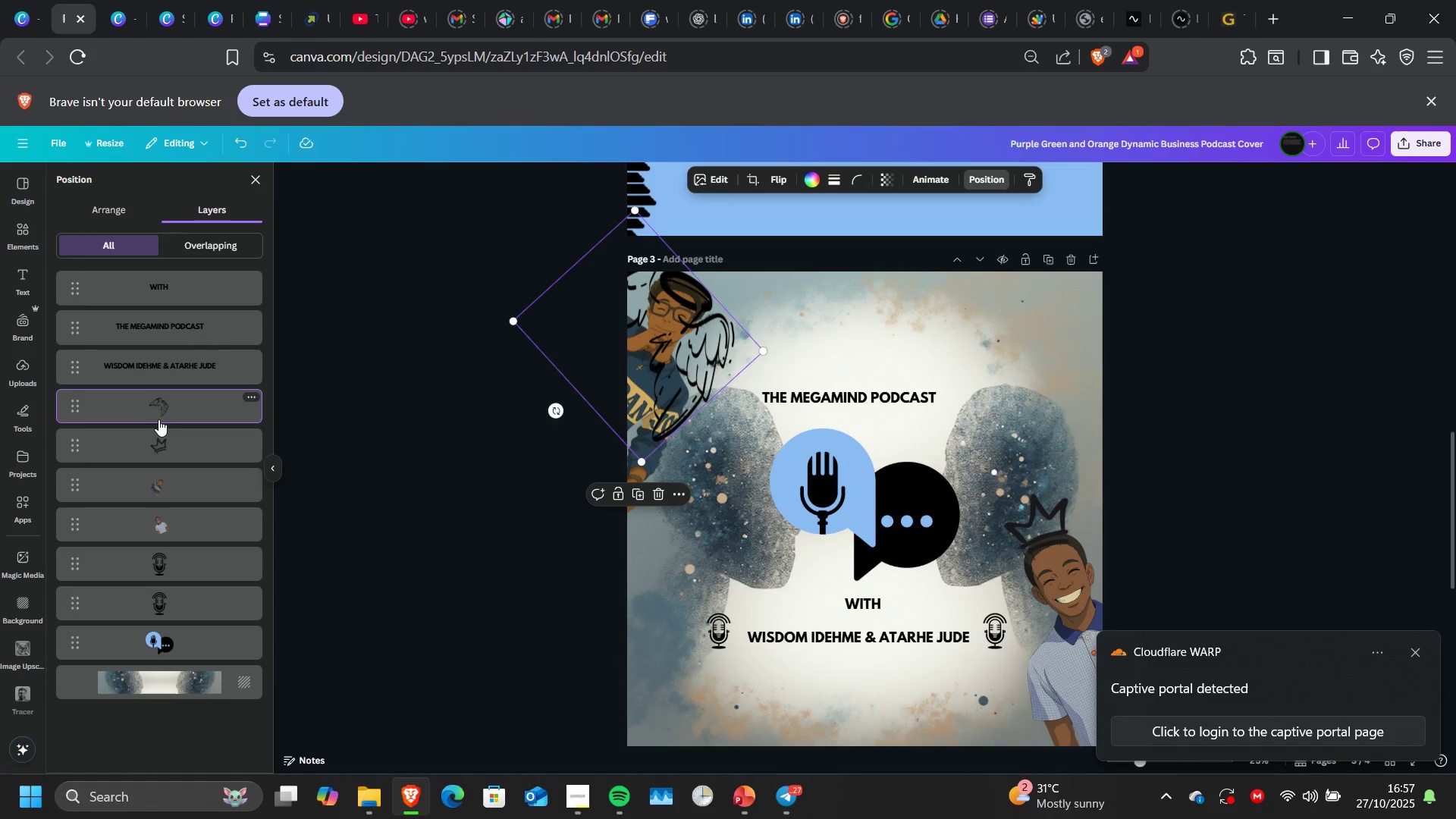 
left_click_drag(start_coordinate=[167, 411], to_coordinate=[168, 506])
 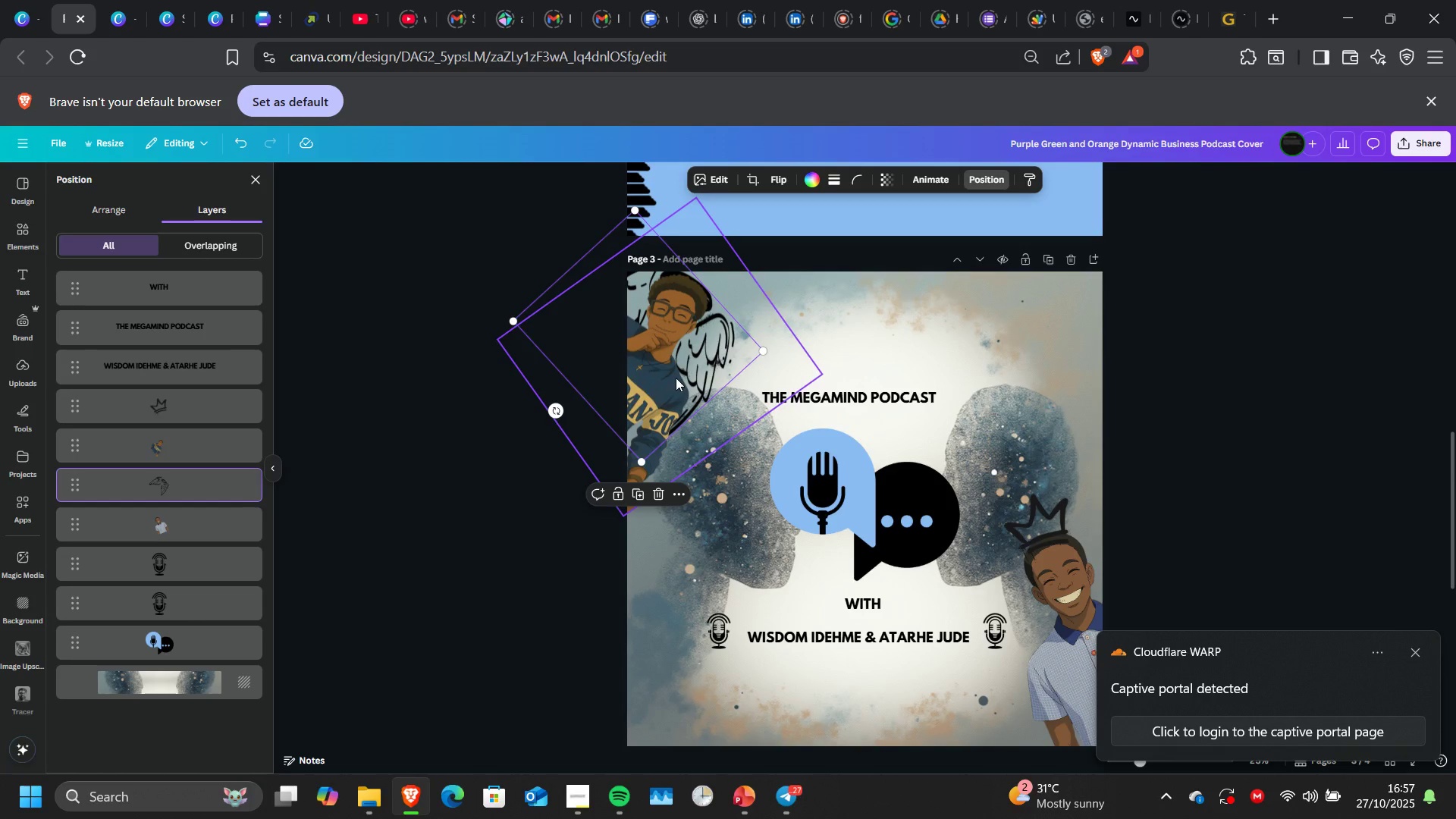 
left_click_drag(start_coordinate=[676, 378], to_coordinate=[632, 431])
 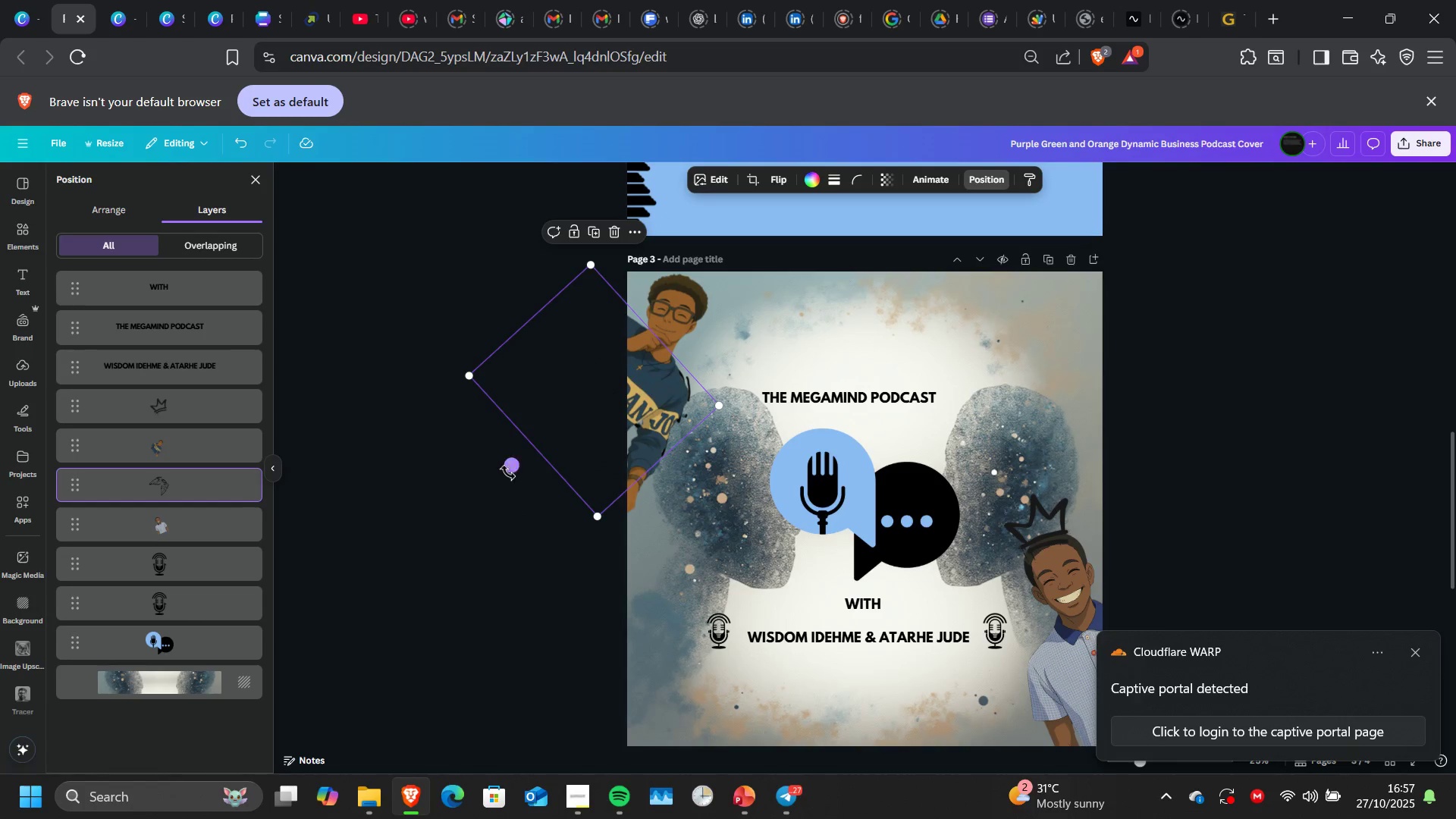 
left_click_drag(start_coordinate=[508, 472], to_coordinate=[558, 499])
 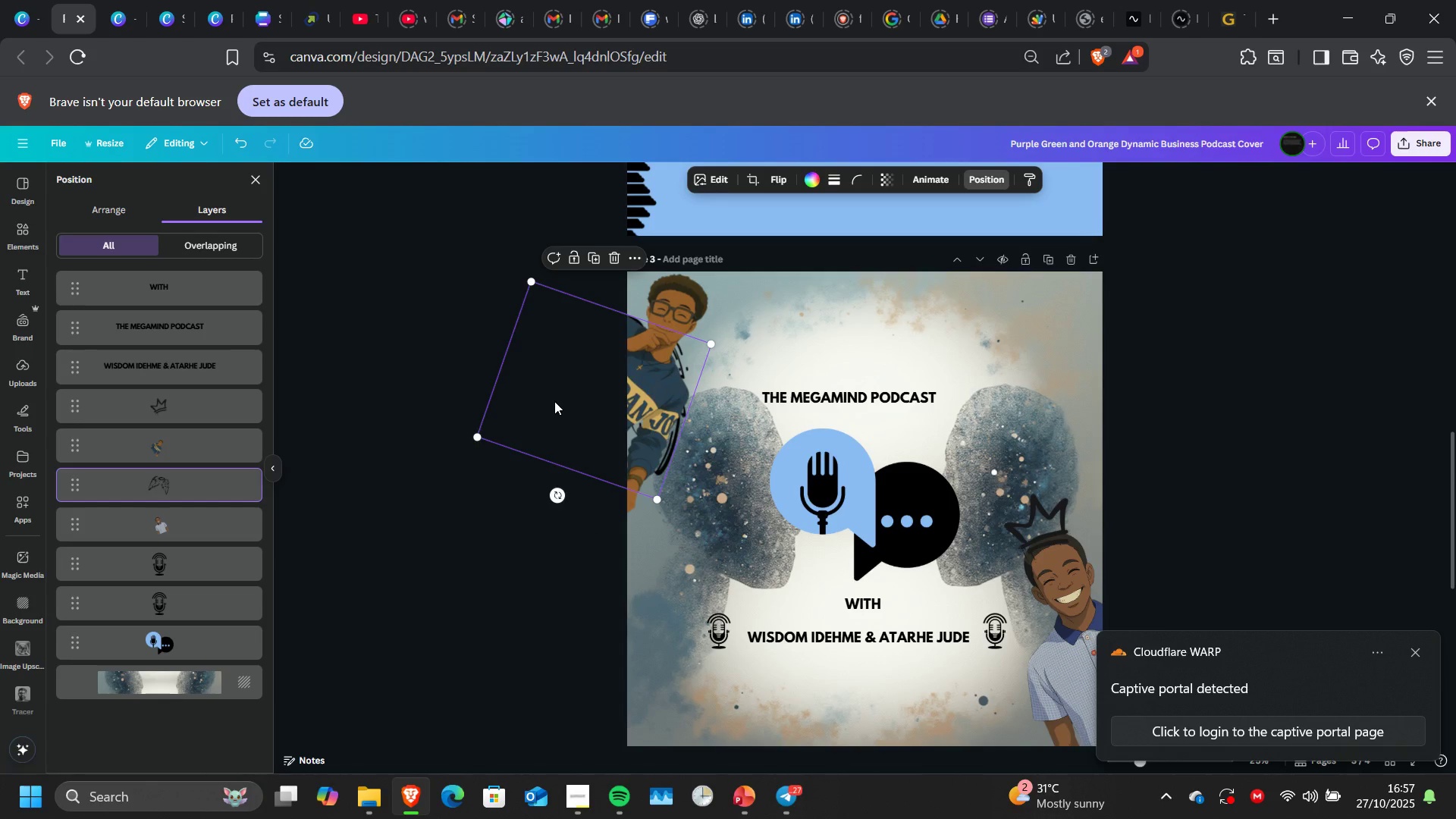 
left_click_drag(start_coordinate=[554, 401], to_coordinate=[994, 667])
 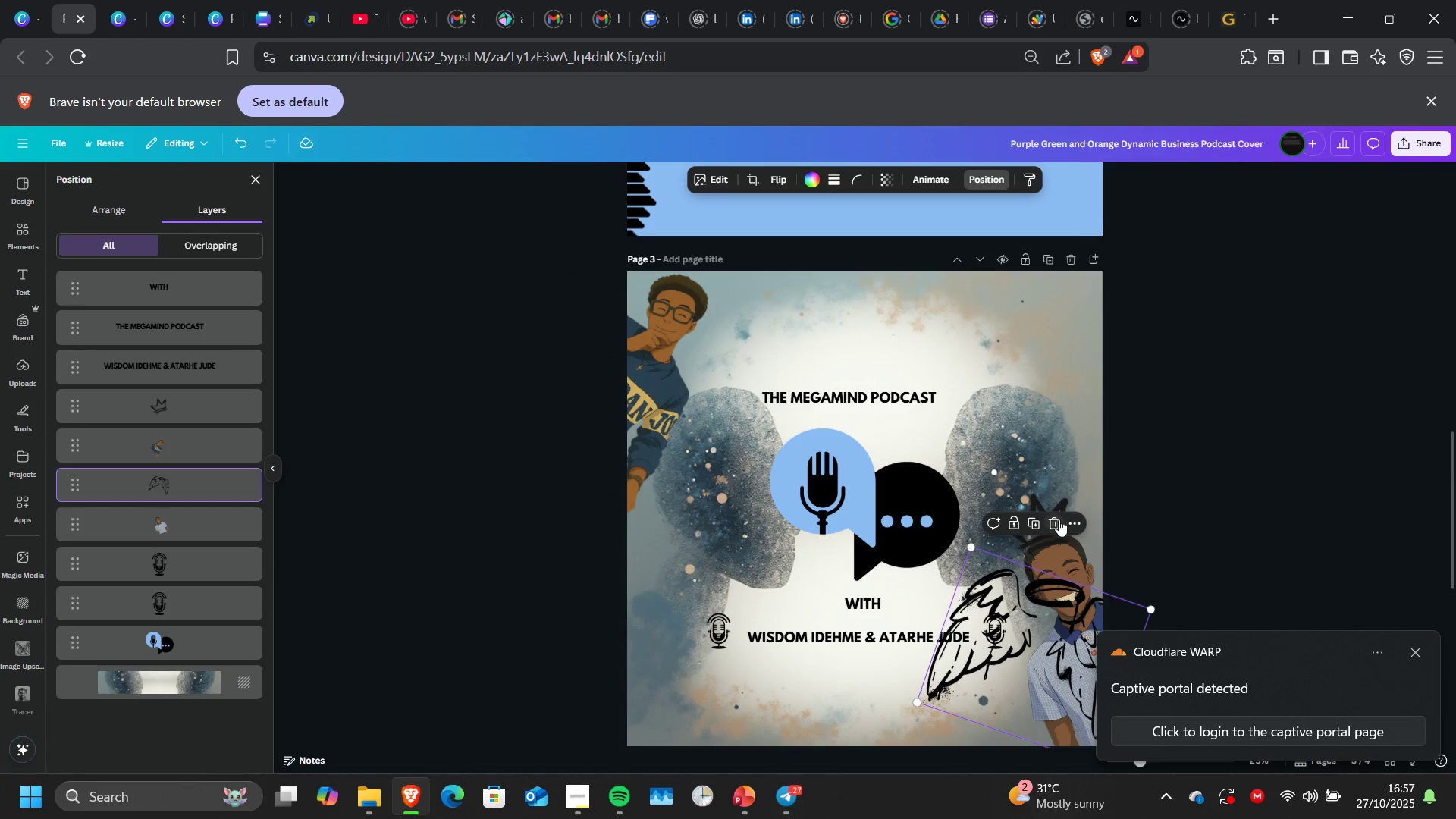 
left_click([1053, 519])
 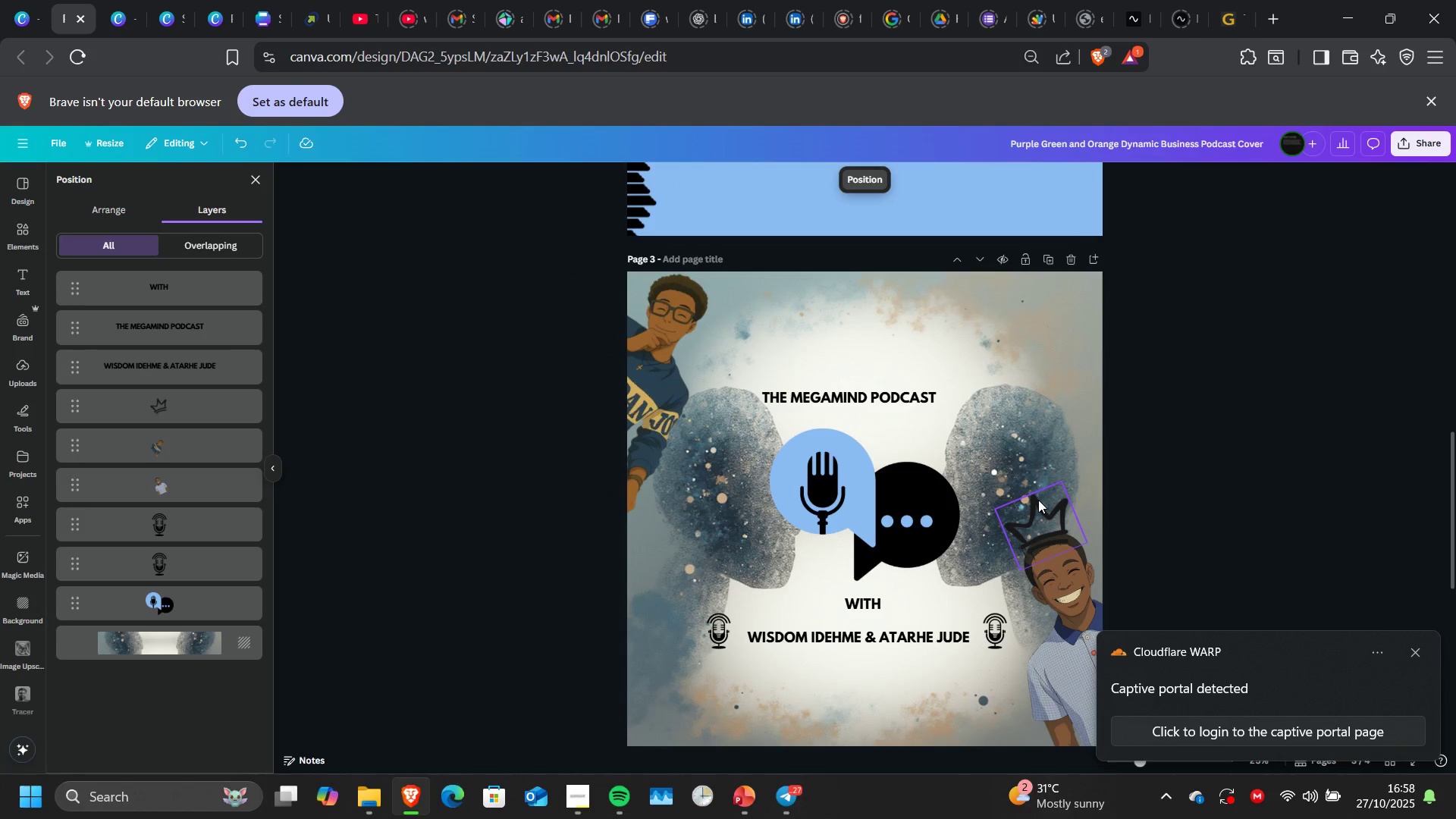 
left_click([1038, 500])
 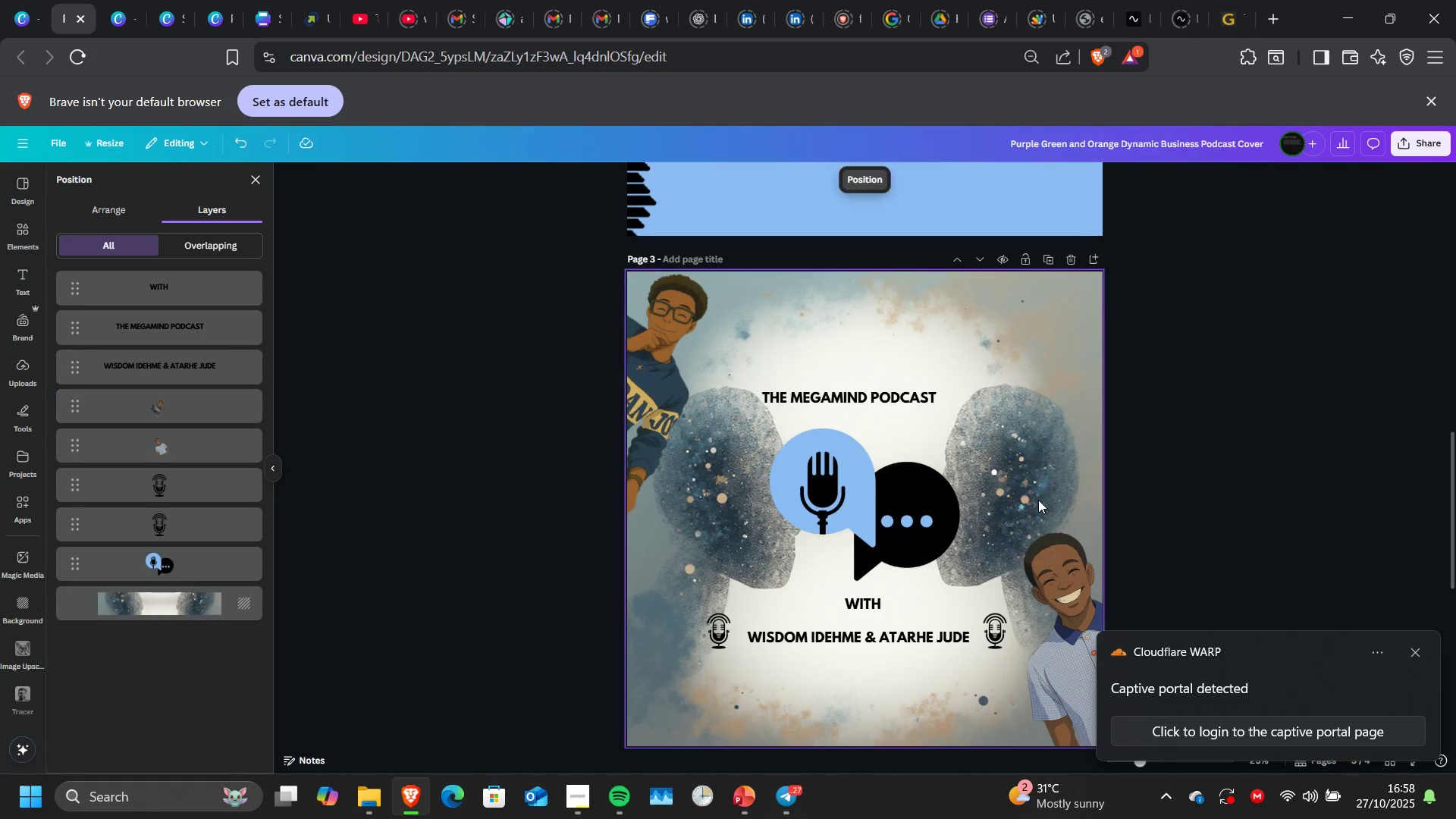 
key(Delete)
 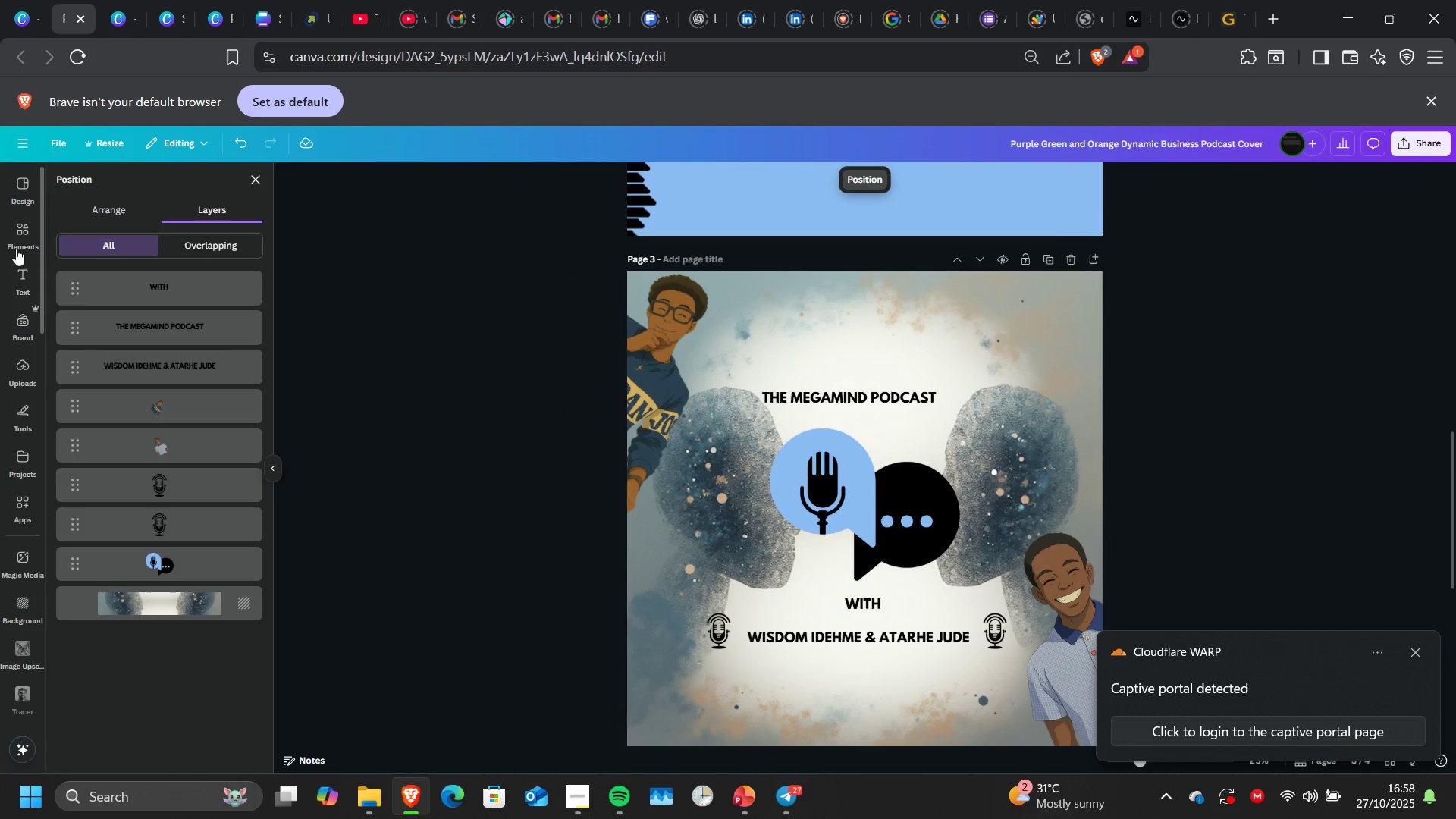 
left_click([15, 244])
 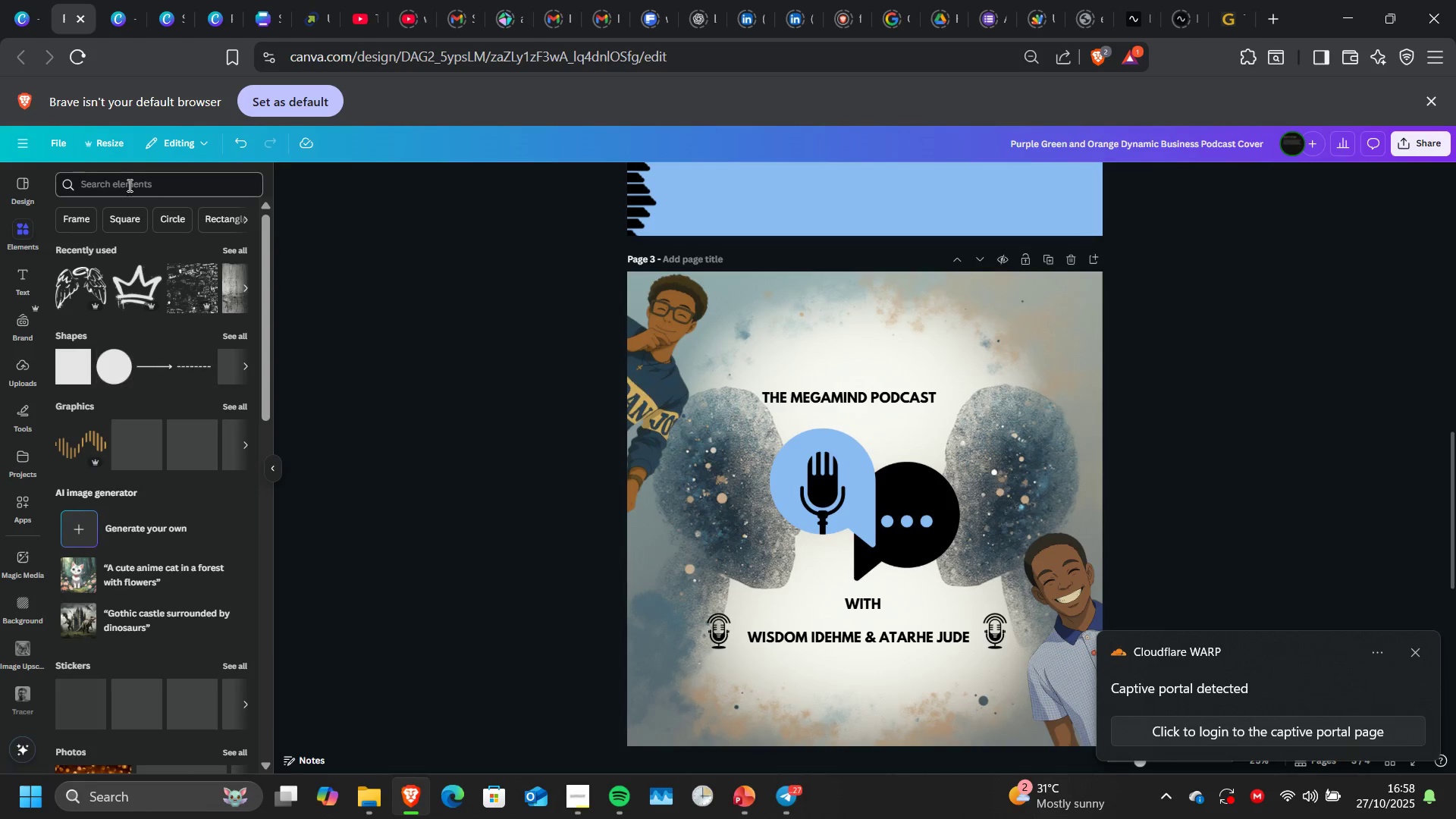 
left_click([128, 185])
 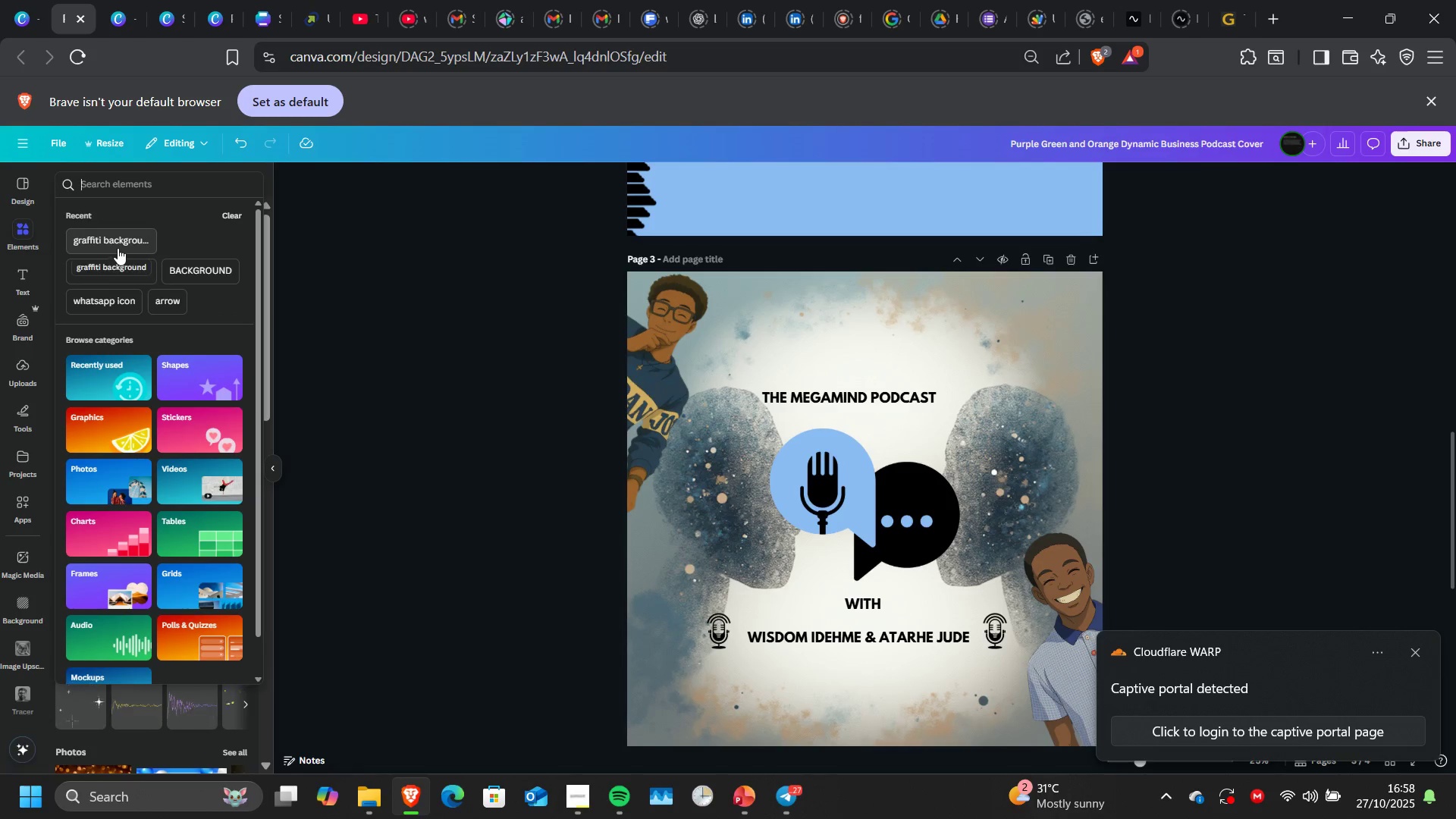 
double_click([118, 248])
 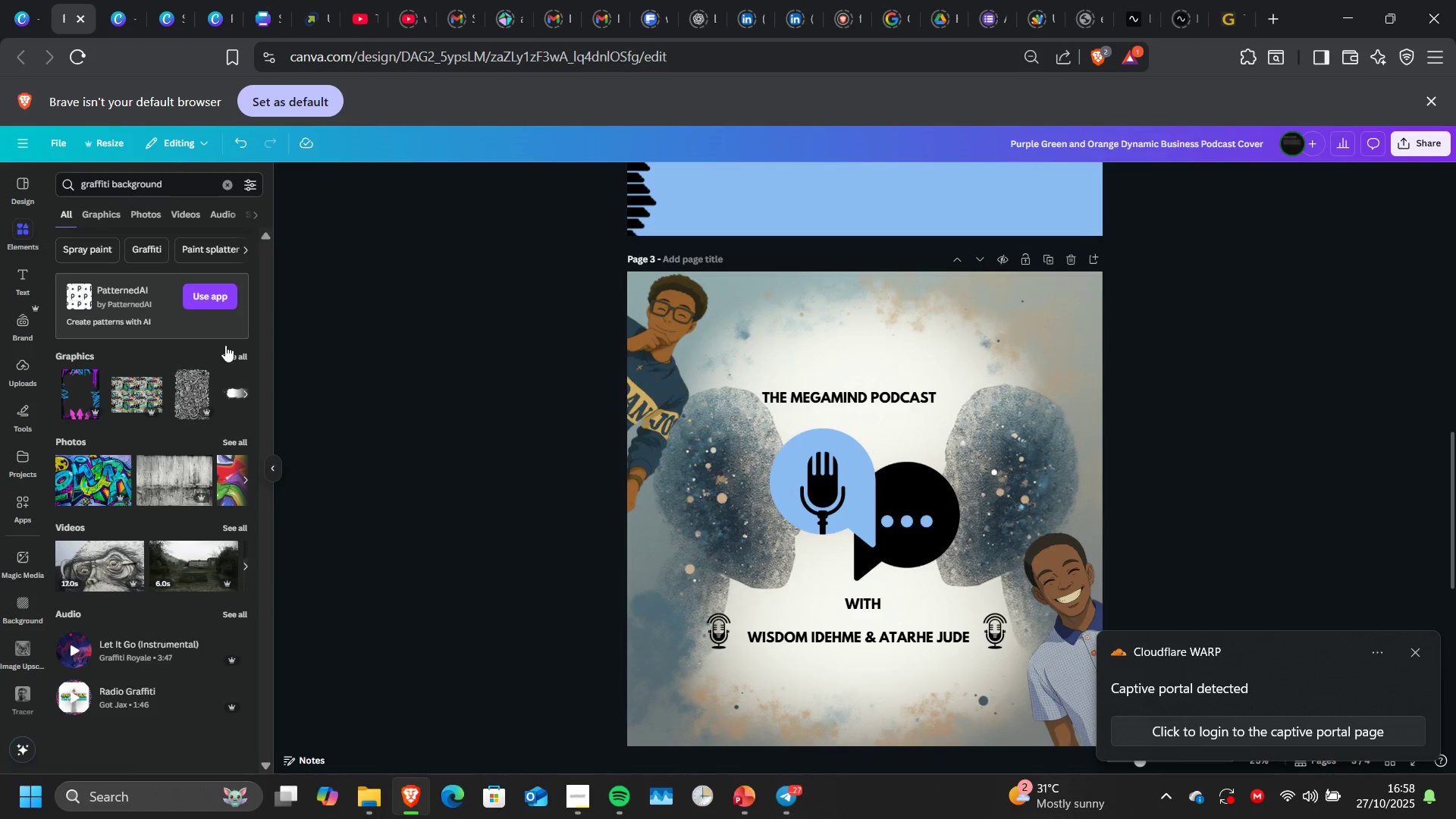 
left_click([238, 355])
 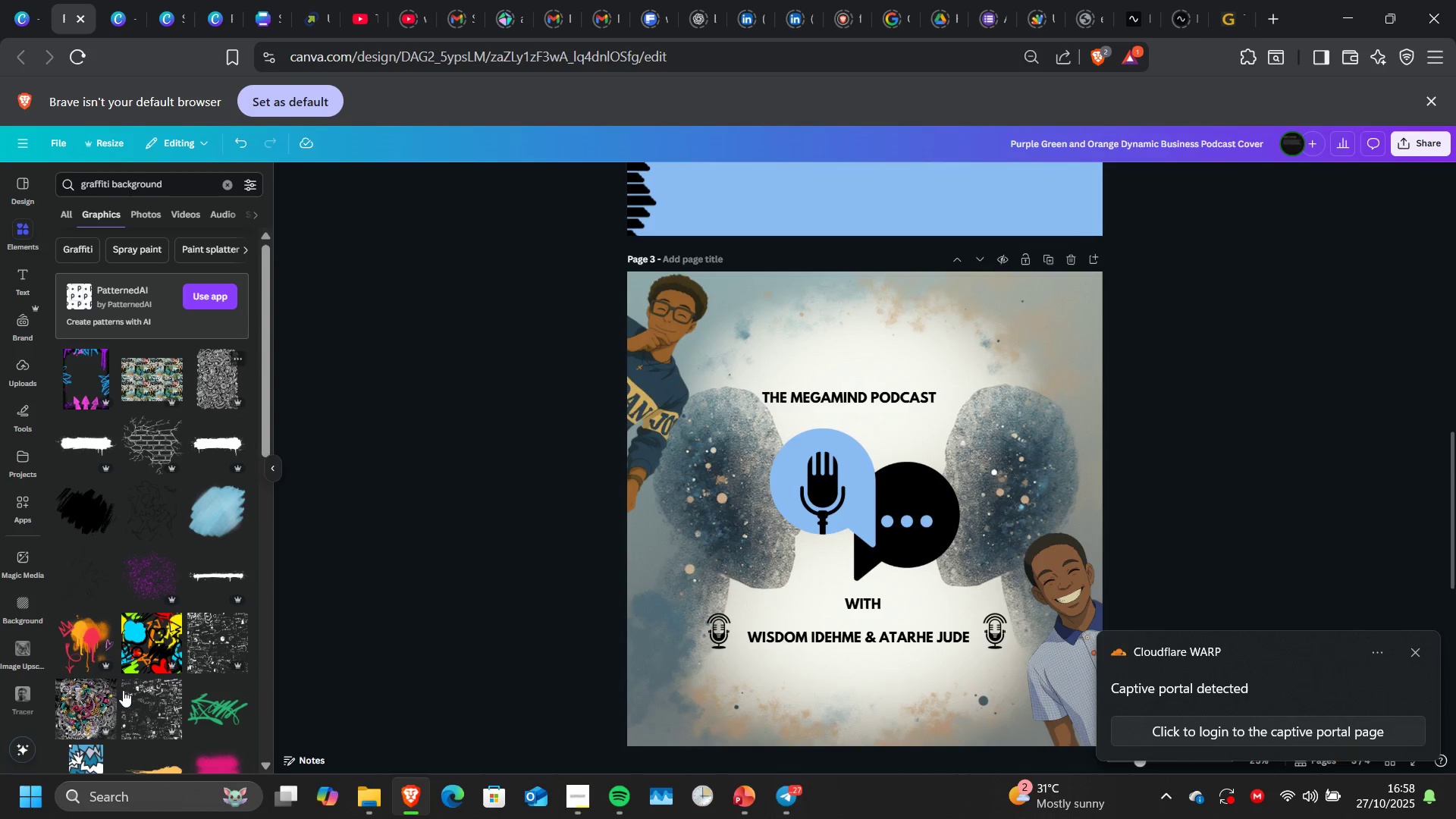 
scroll: coordinate [123, 696], scroll_direction: none, amount: 0.0
 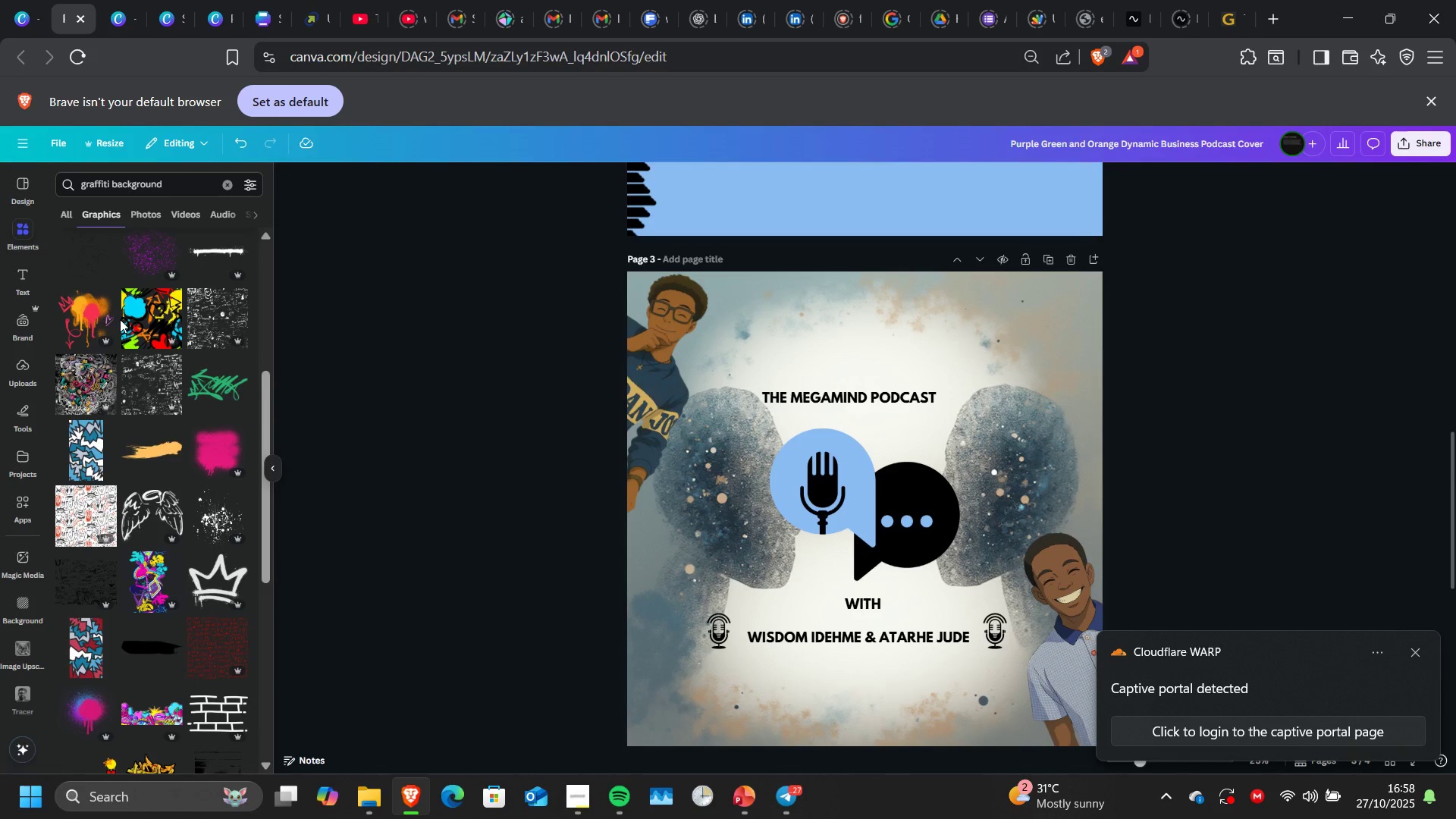 
mouse_move([97, 355])
 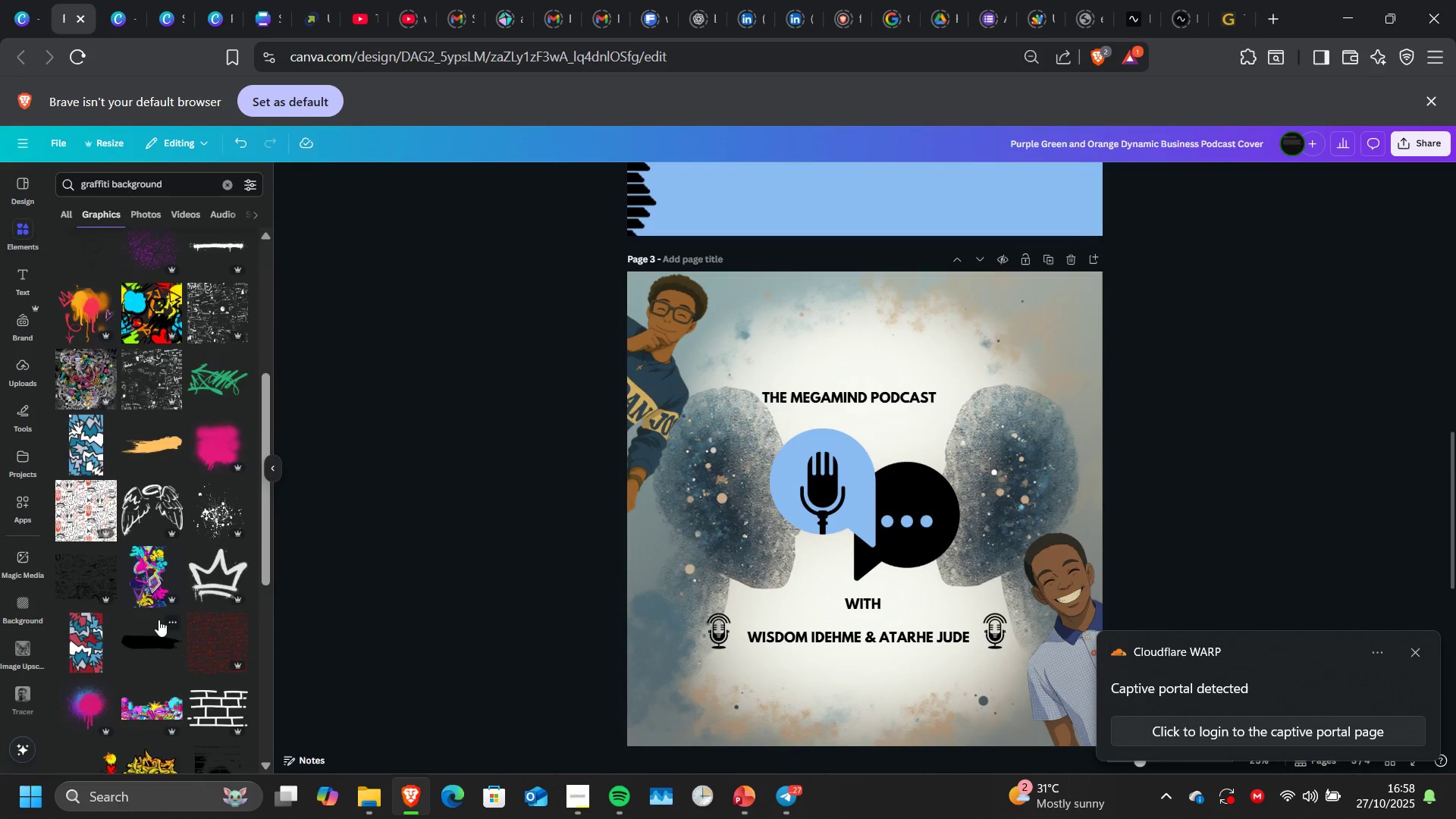 
scroll: coordinate [158, 620], scroll_direction: down, amount: 3.0
 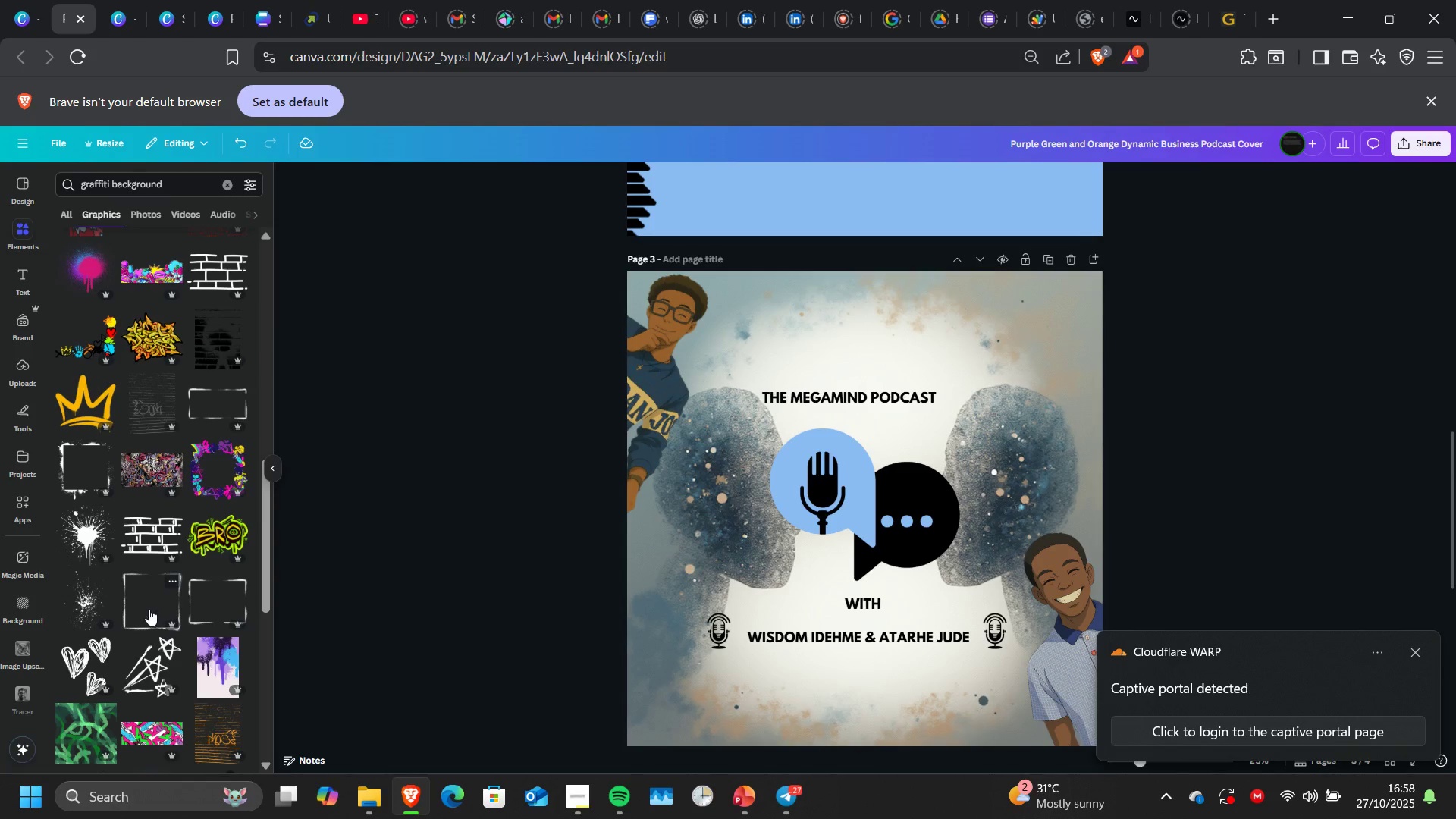 
left_click([102, 538])
 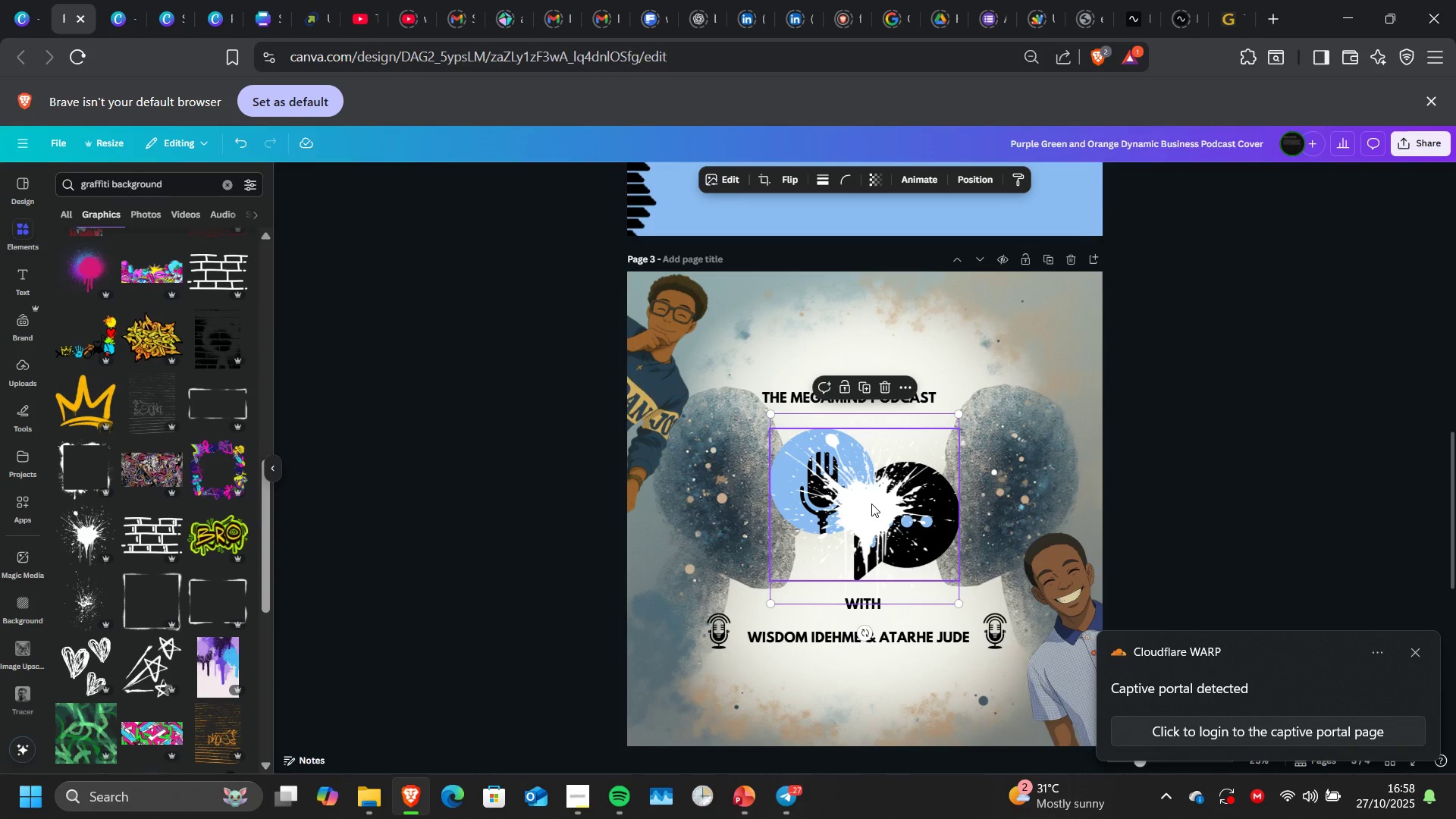 
left_click_drag(start_coordinate=[871, 504], to_coordinate=[644, 412])
 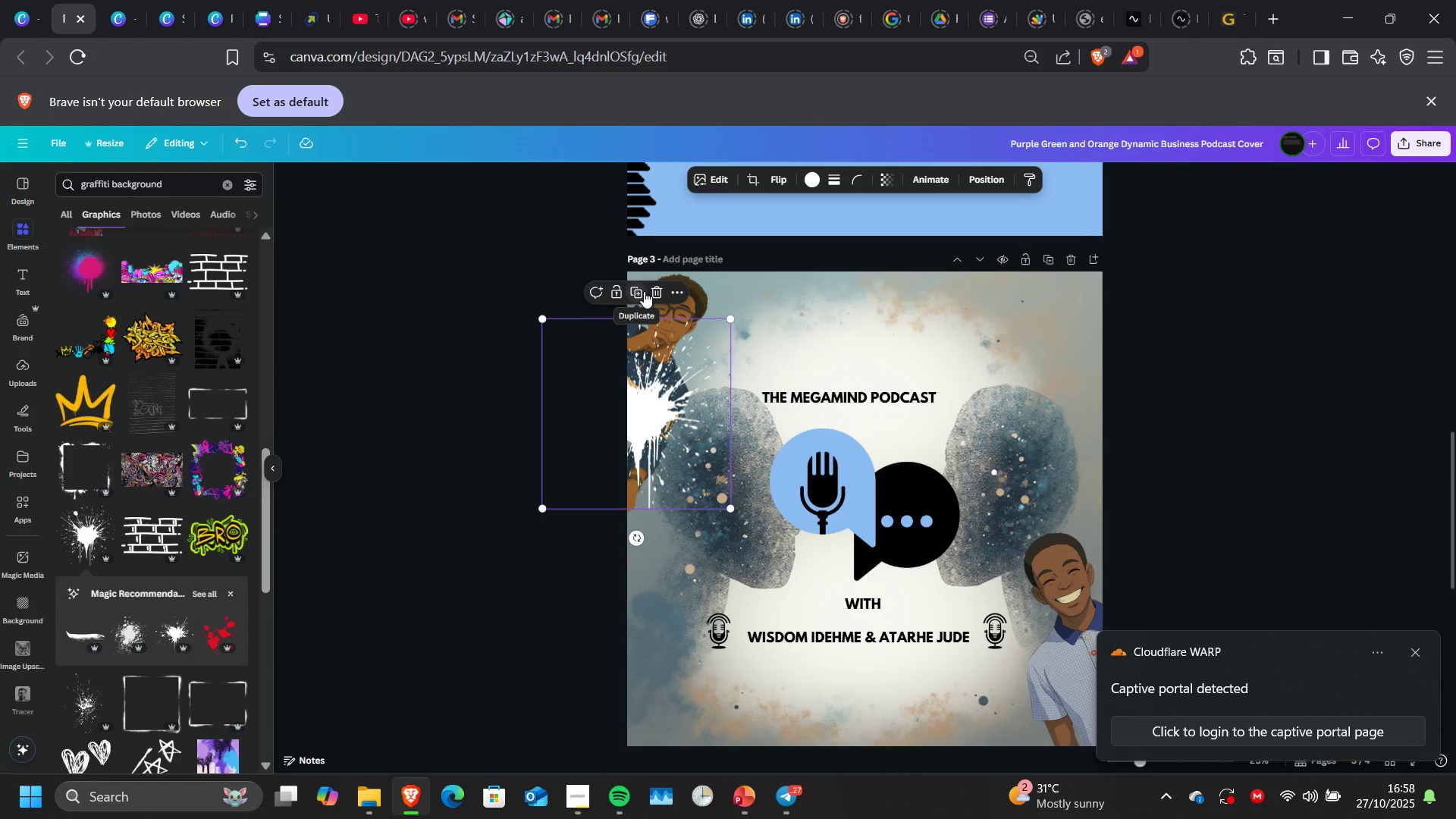 
left_click([644, 291])
 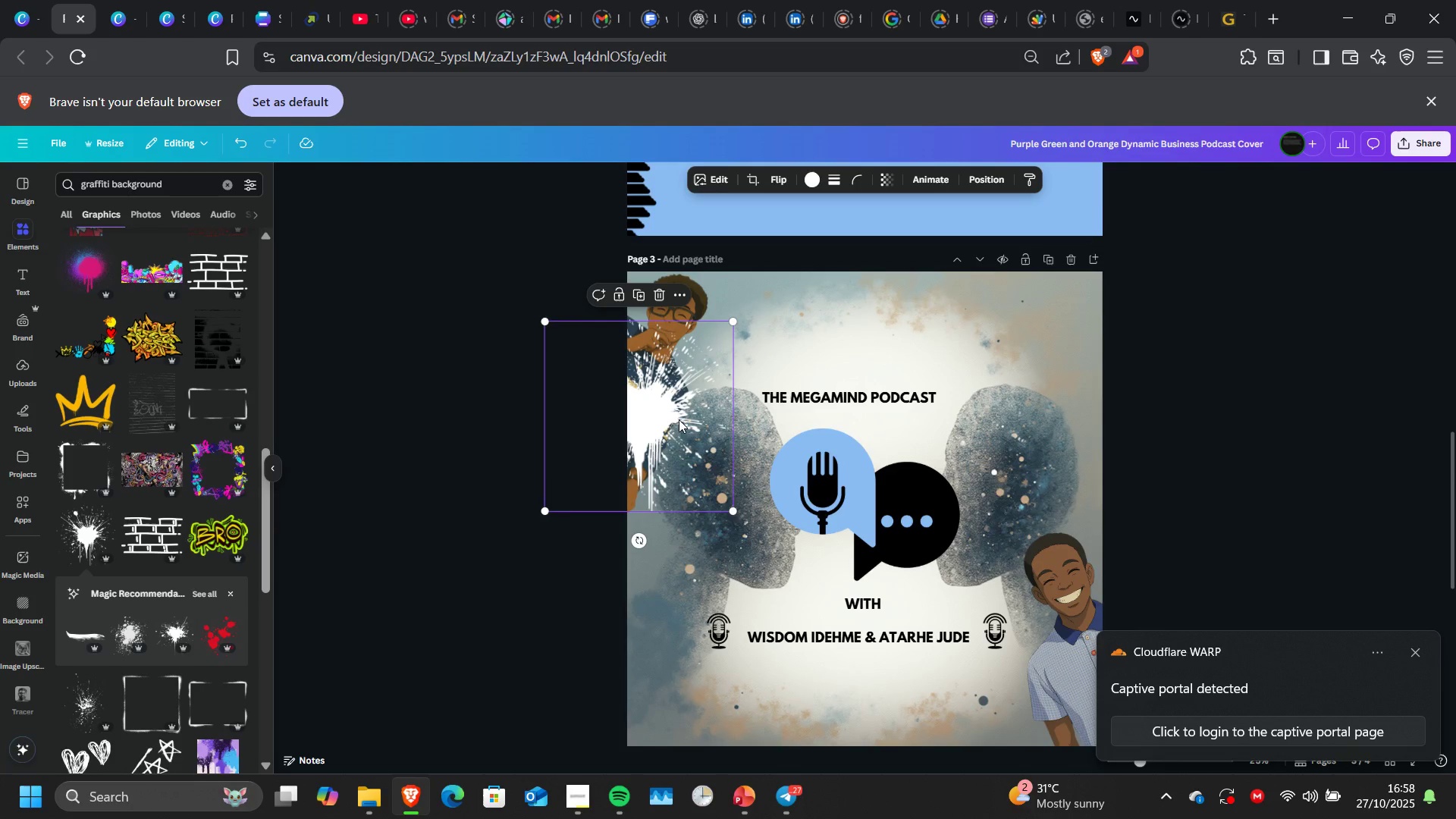 
left_click_drag(start_coordinate=[679, 419], to_coordinate=[1100, 695])
 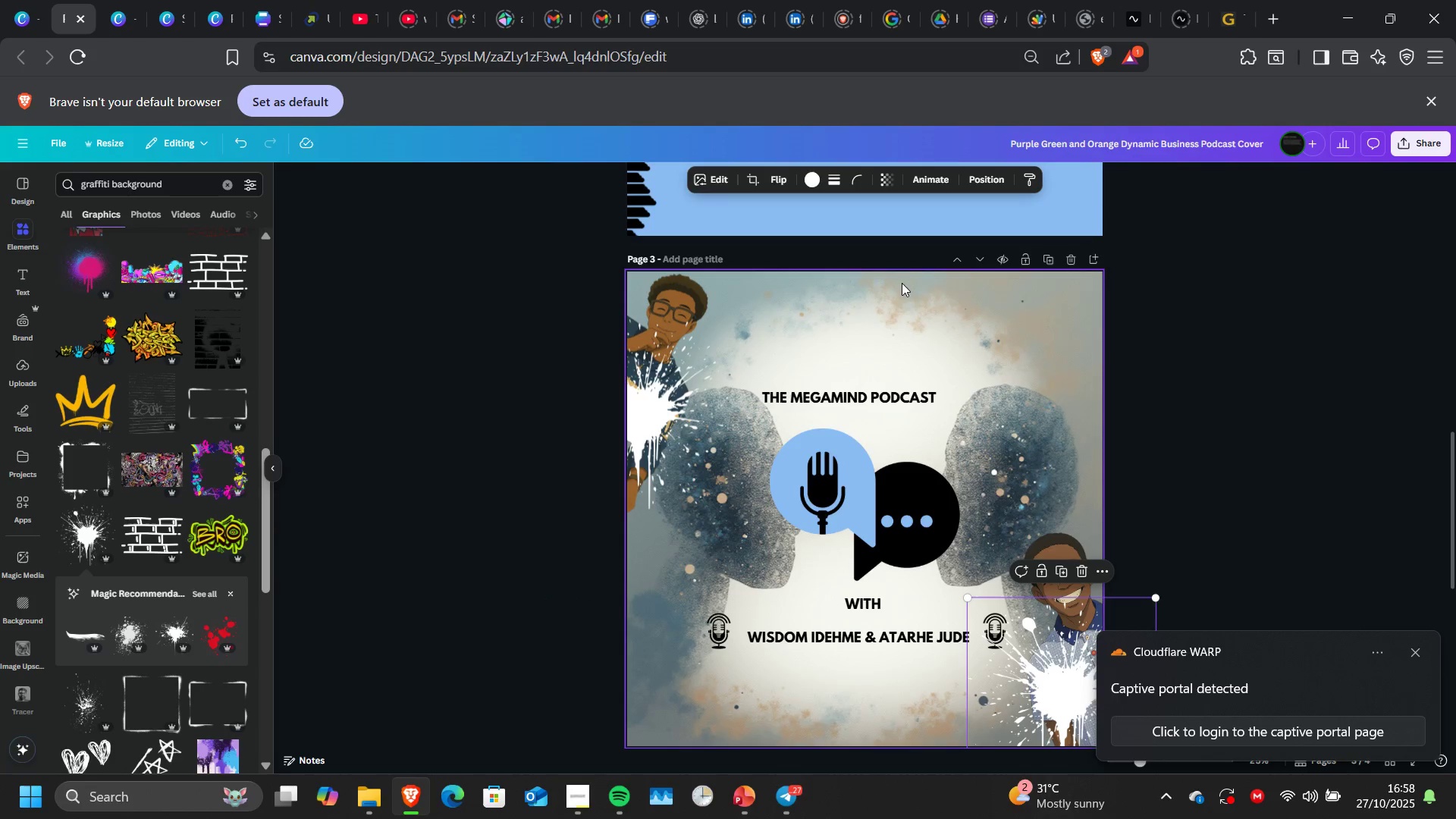 
left_click([708, 378])
 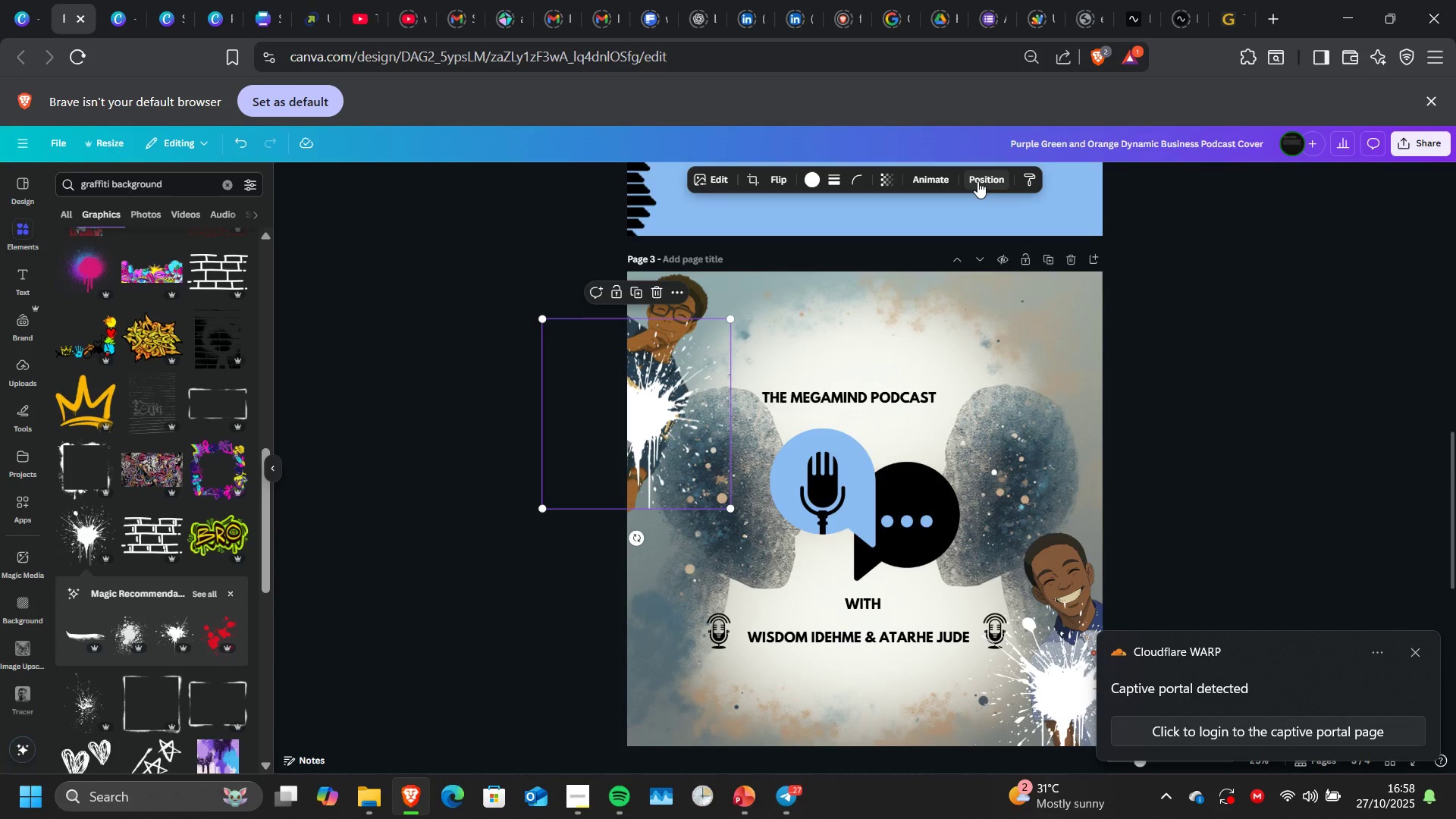 
left_click([977, 181])
 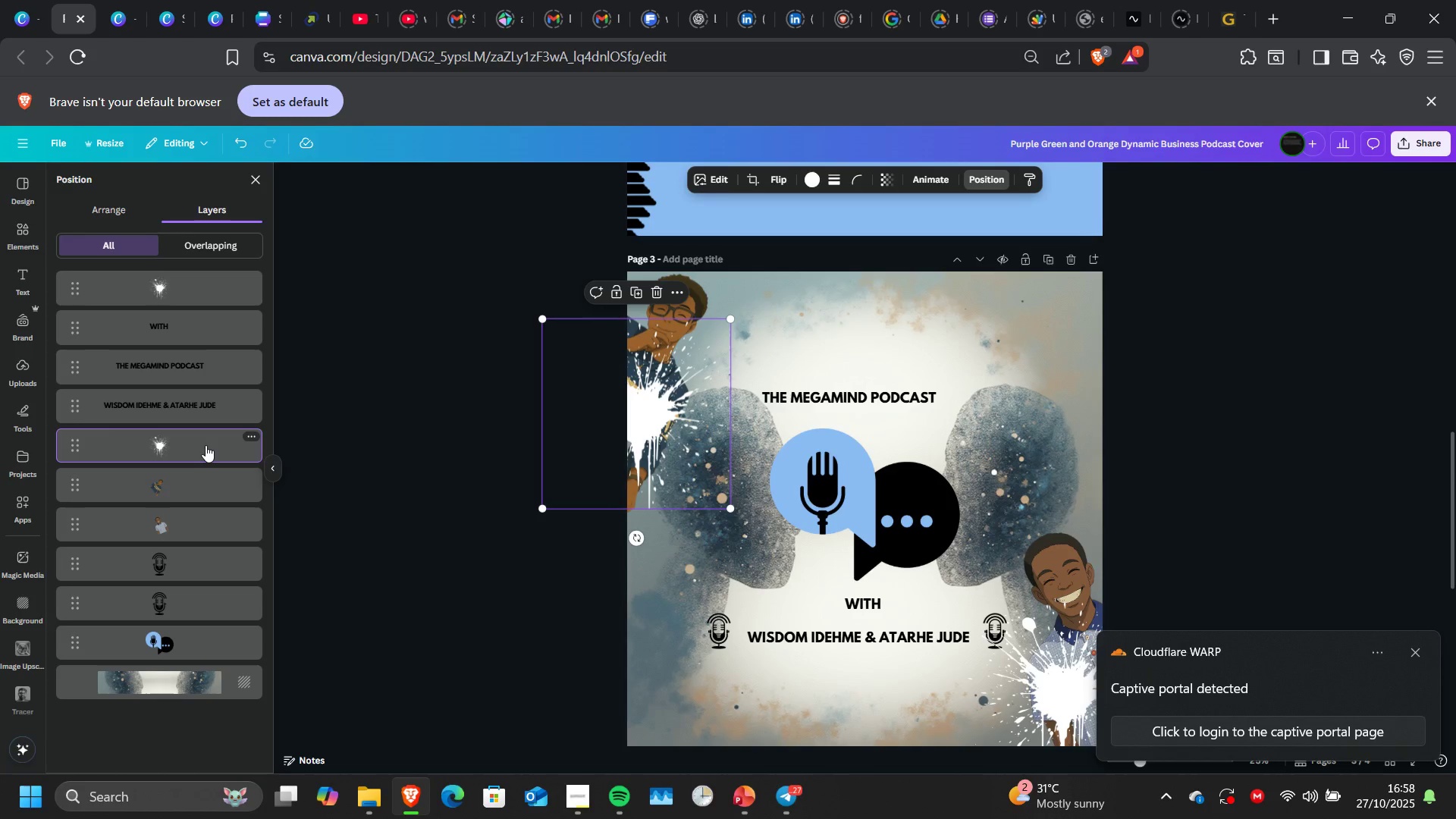 
left_click_drag(start_coordinate=[206, 445], to_coordinate=[204, 516])
 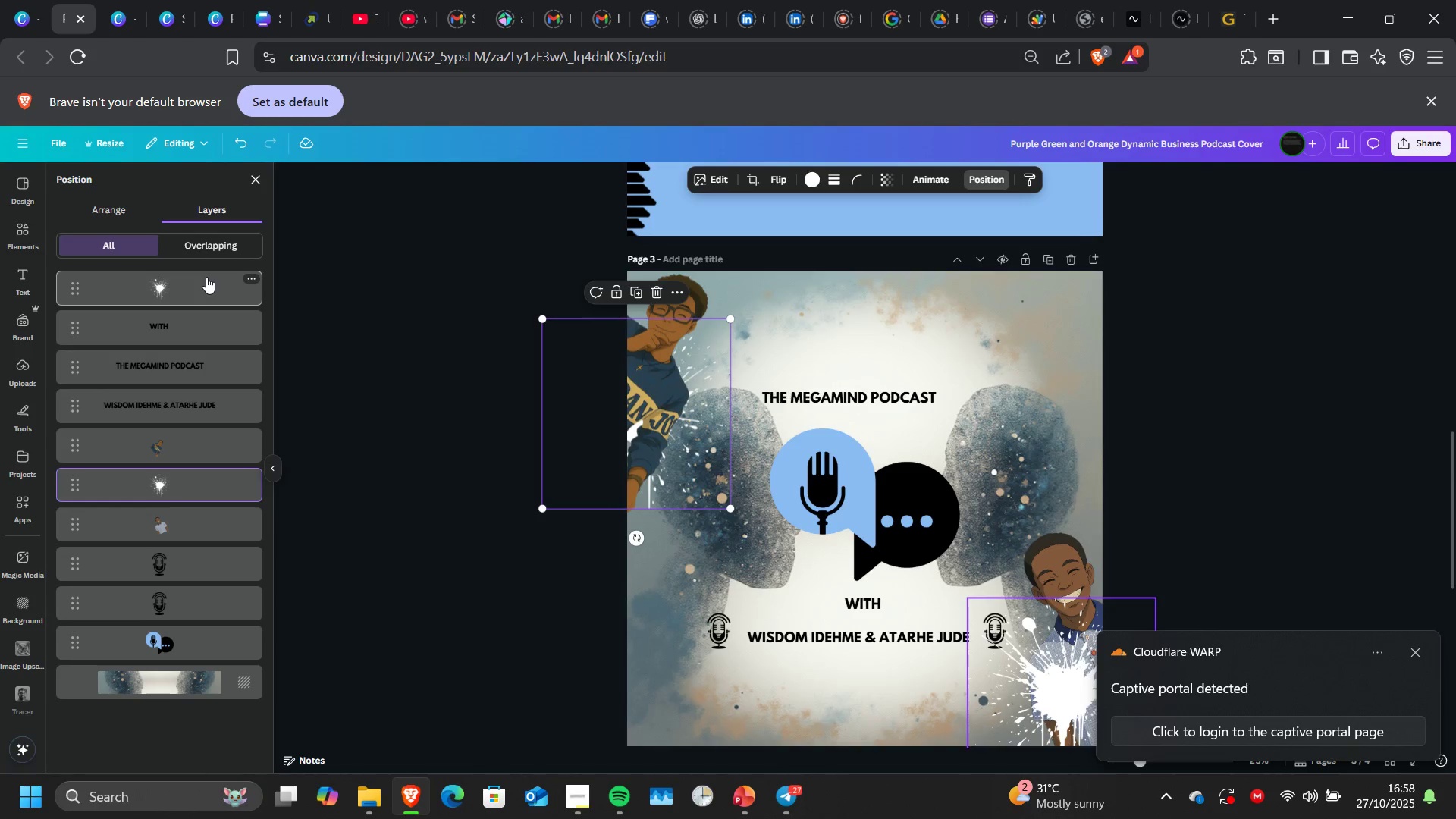 
left_click_drag(start_coordinate=[206, 277], to_coordinate=[211, 540])
 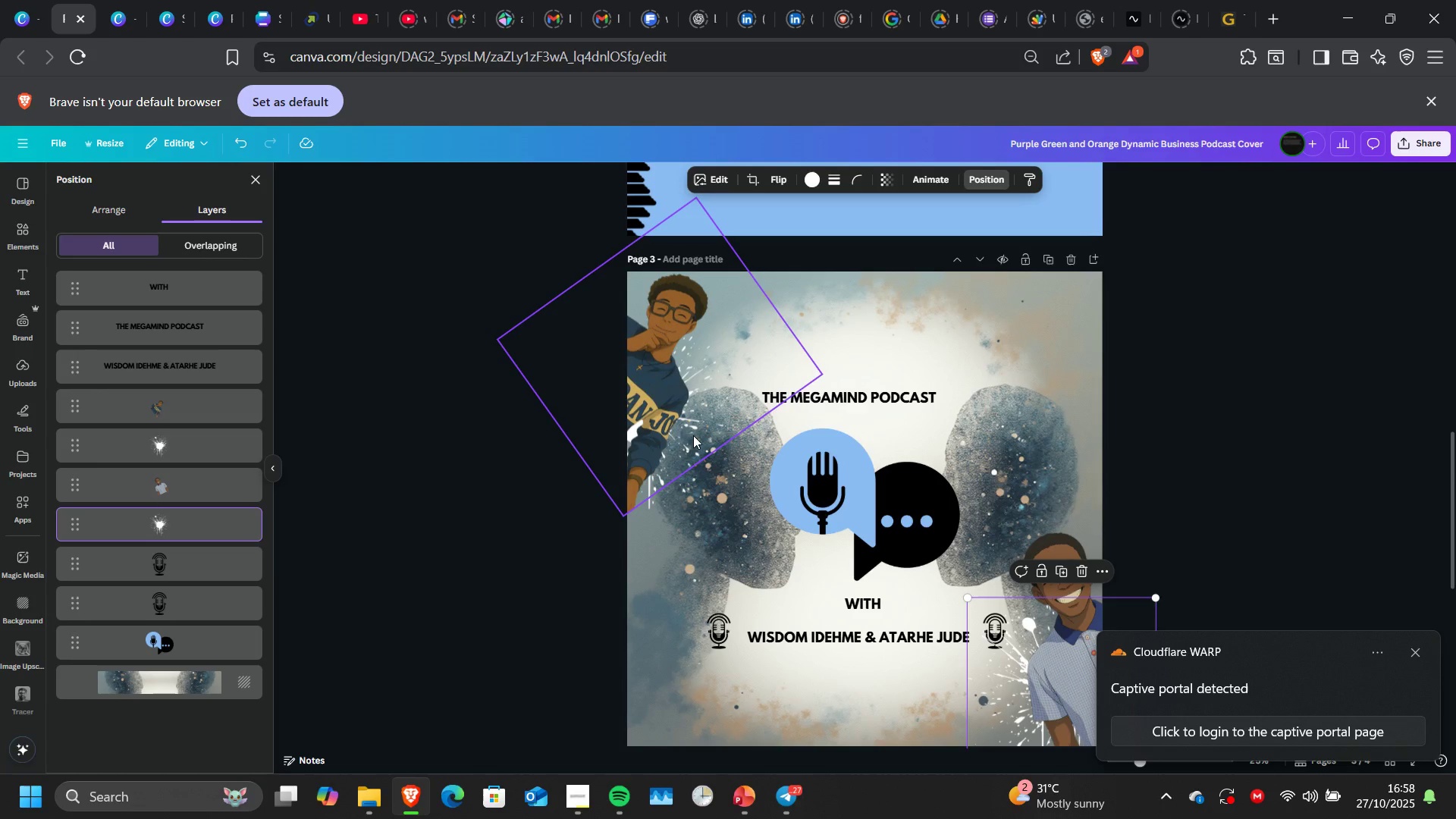 
left_click([693, 435])
 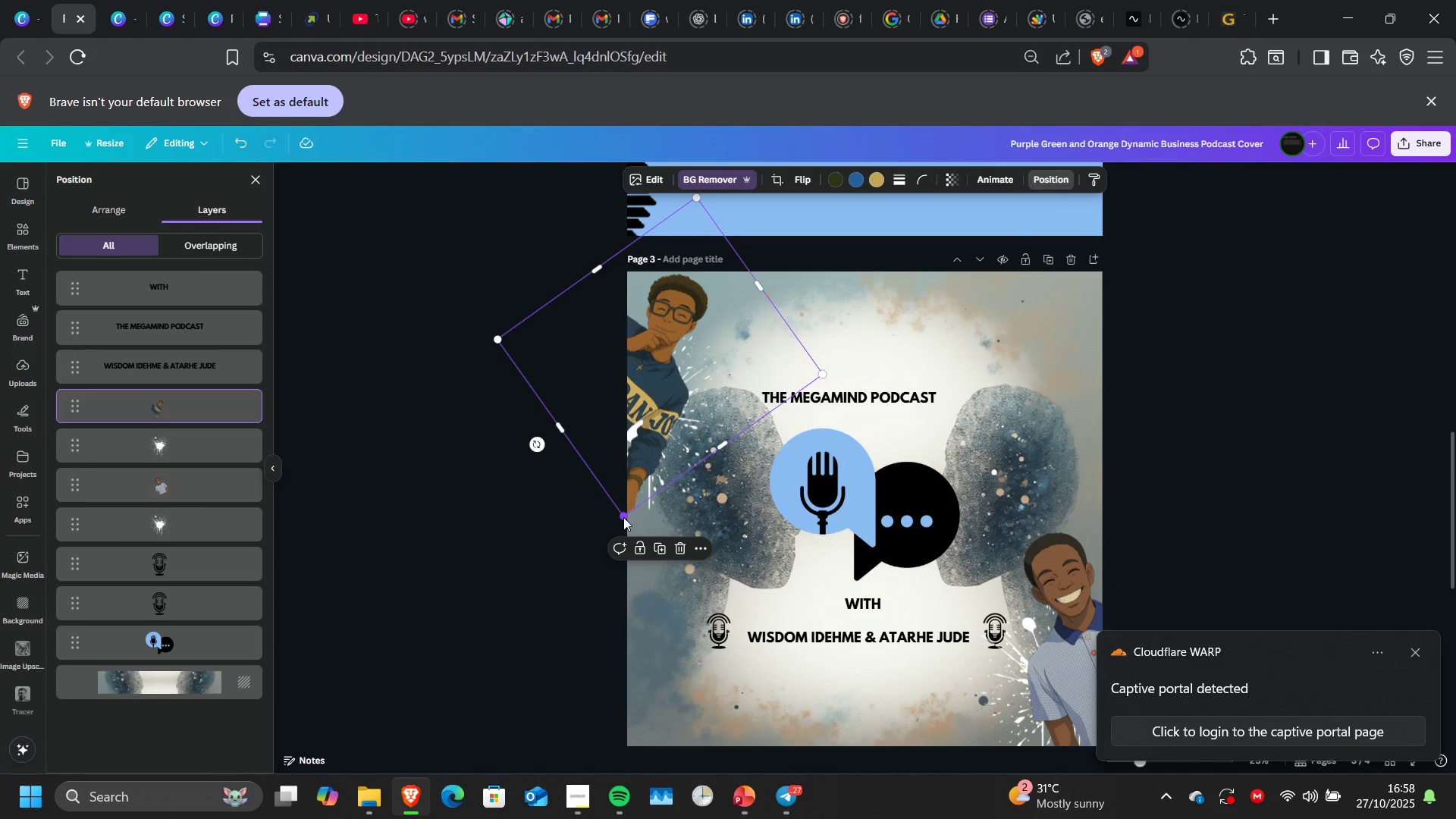 
left_click_drag(start_coordinate=[623, 517], to_coordinate=[707, 627])
 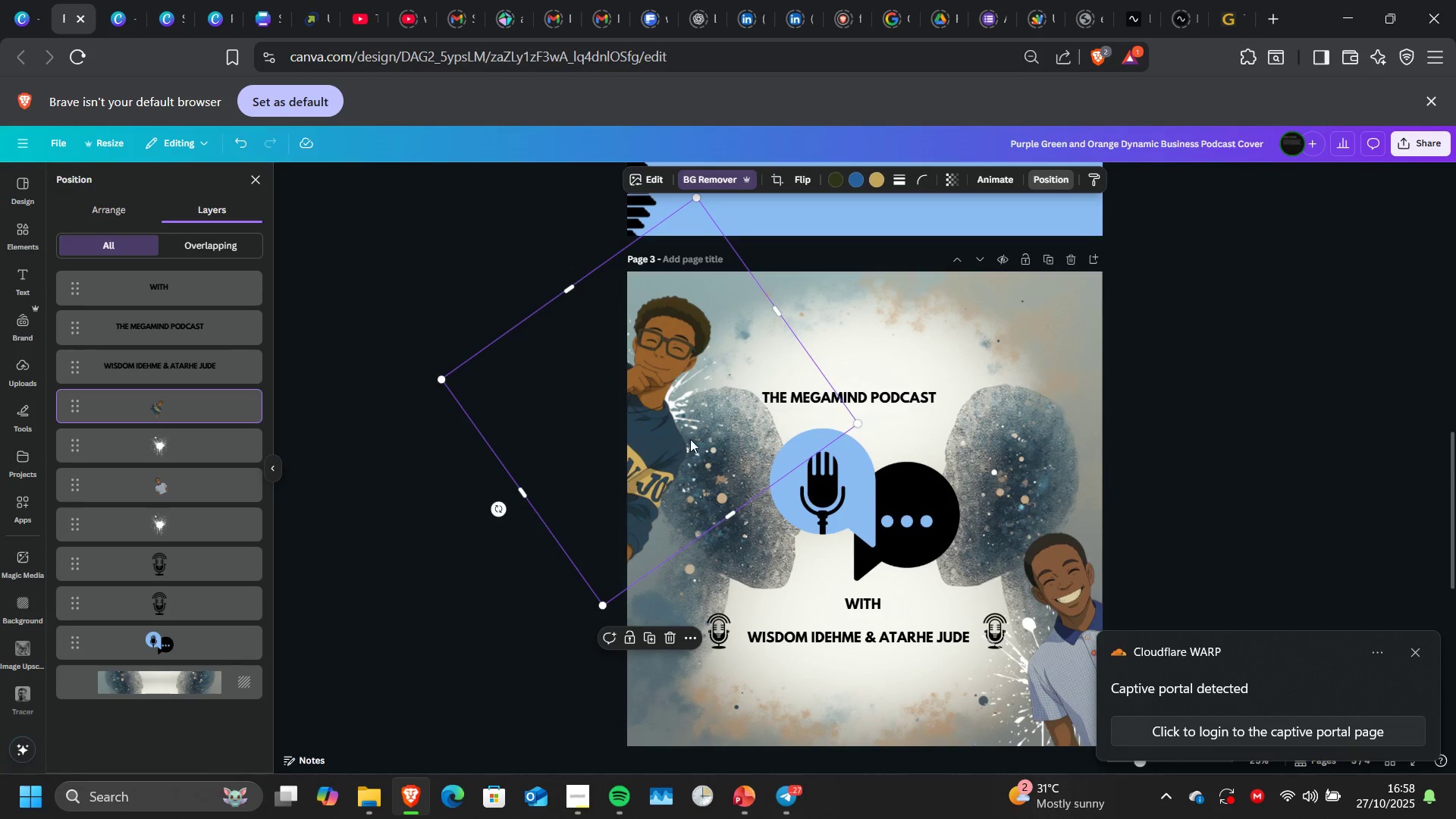 
key(Control+ControlLeft)
 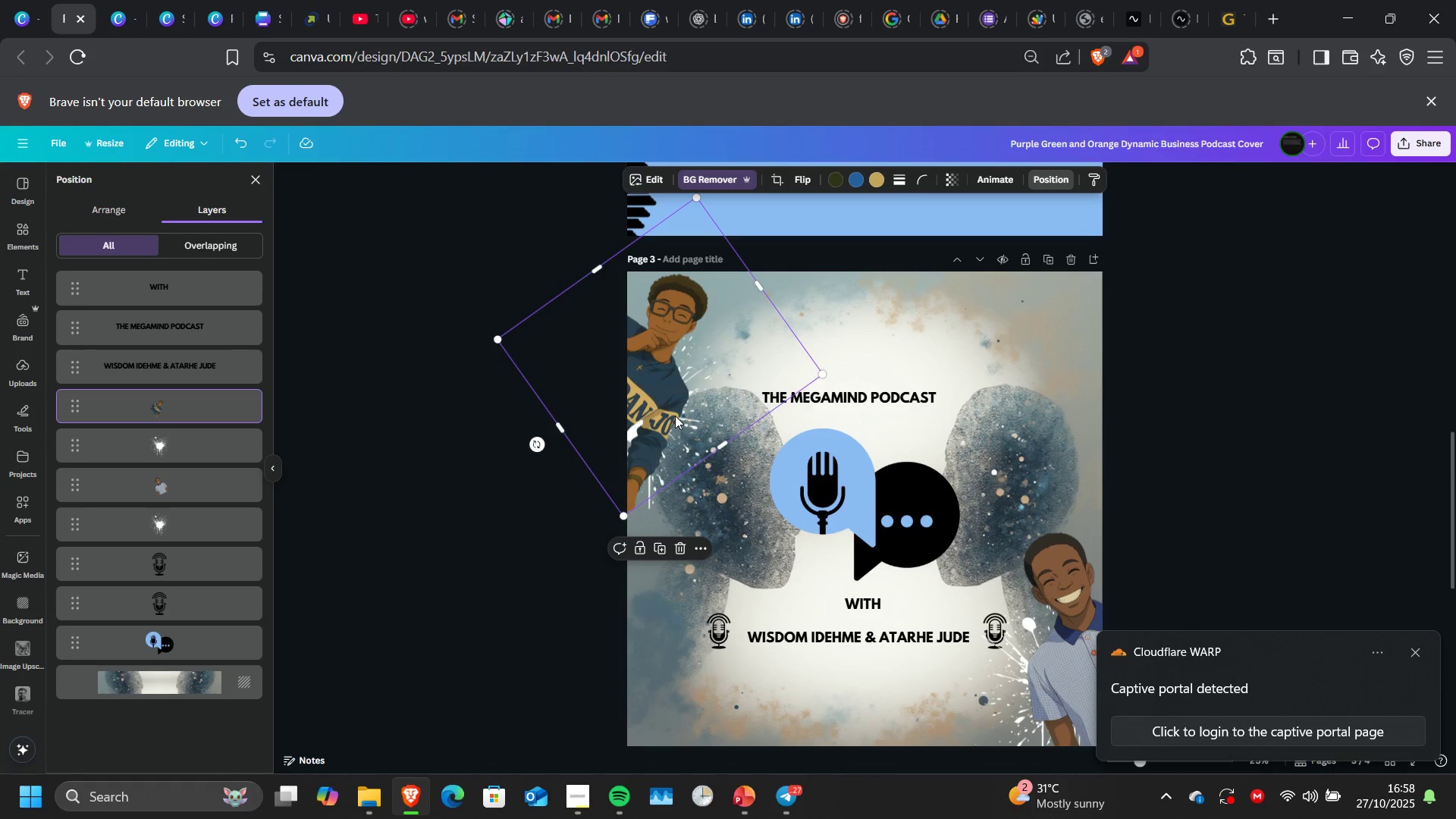 
key(Control+Z)
 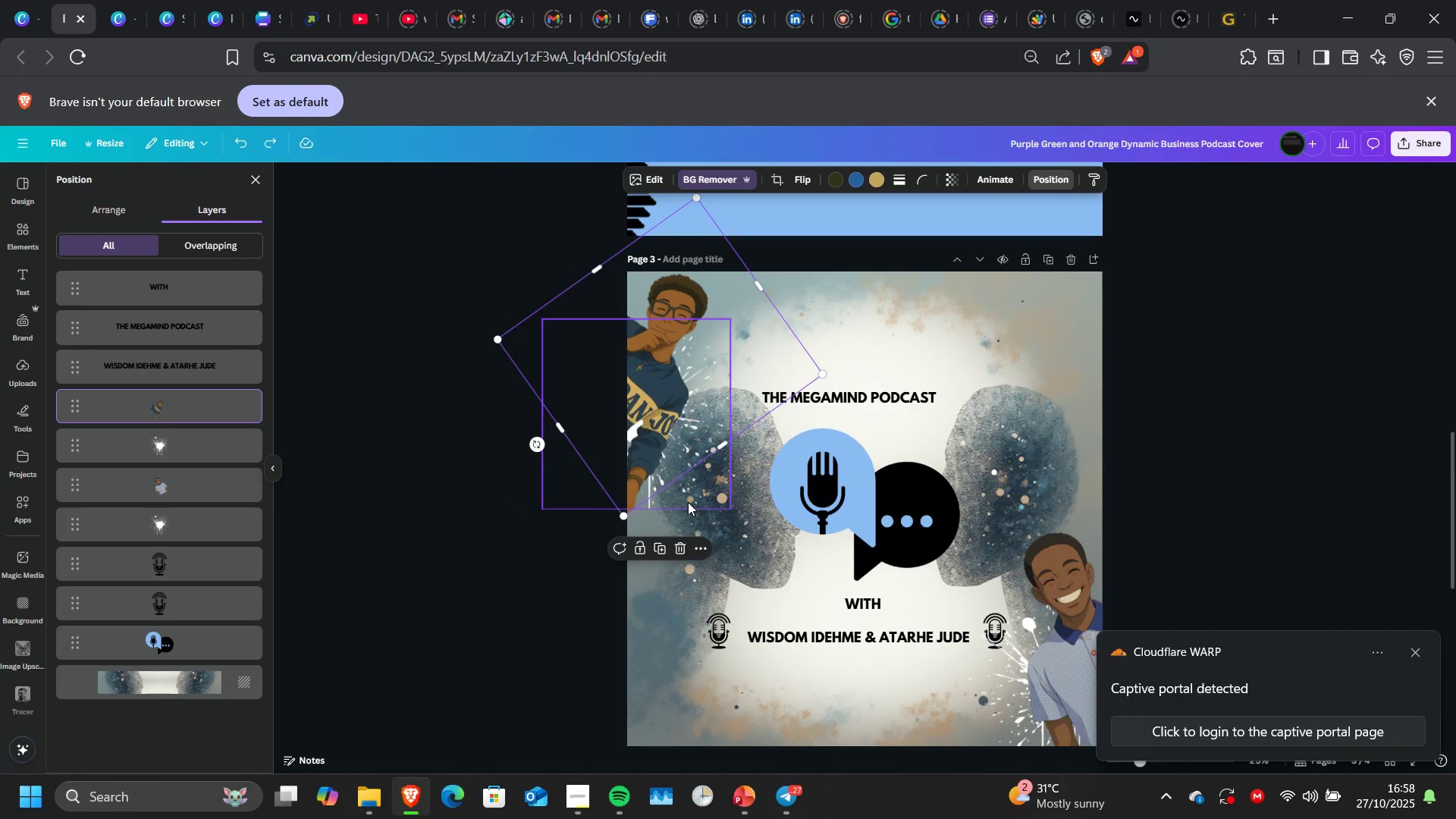 
left_click([688, 502])
 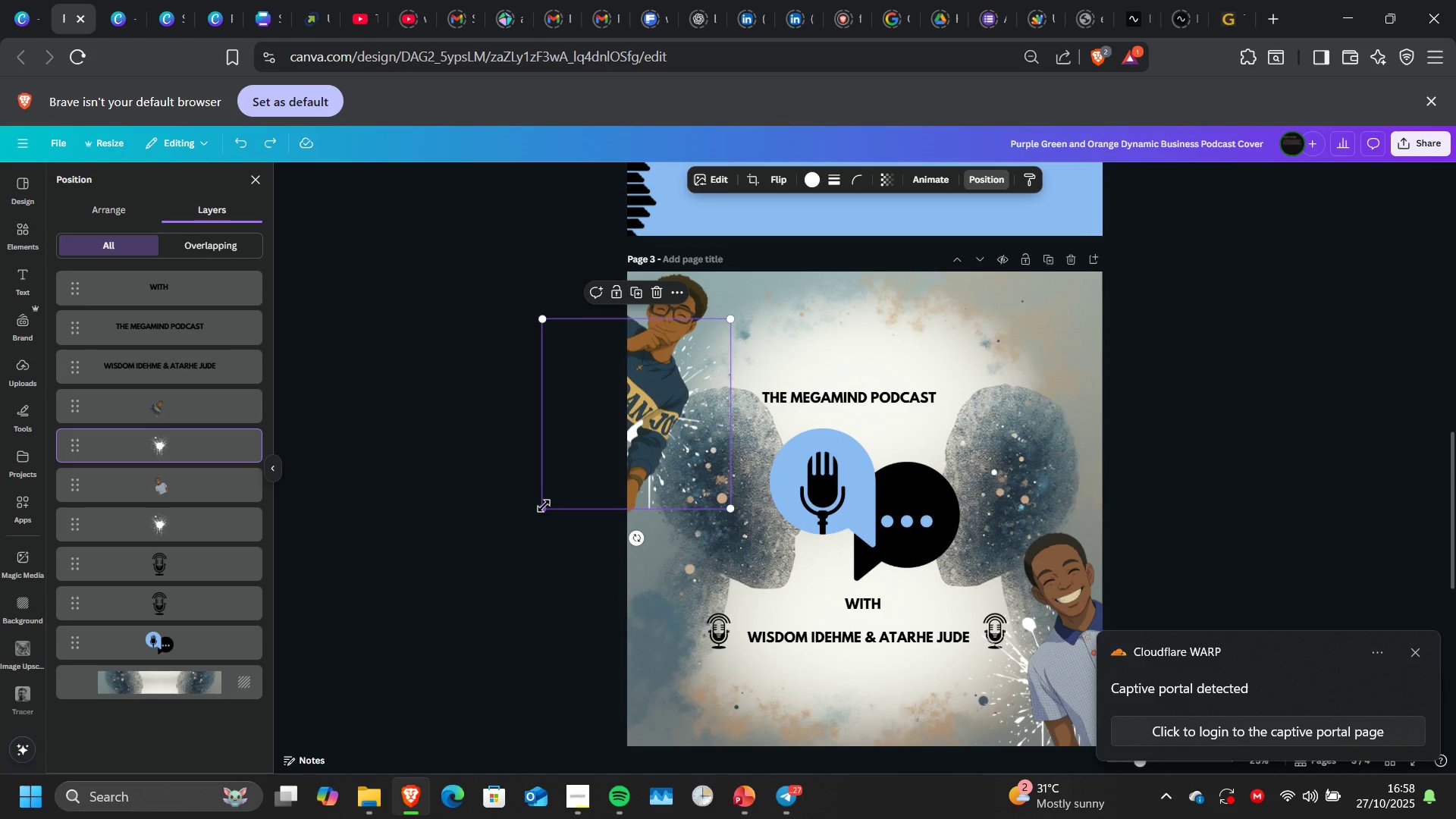 
left_click_drag(start_coordinate=[544, 506], to_coordinate=[381, 657])
 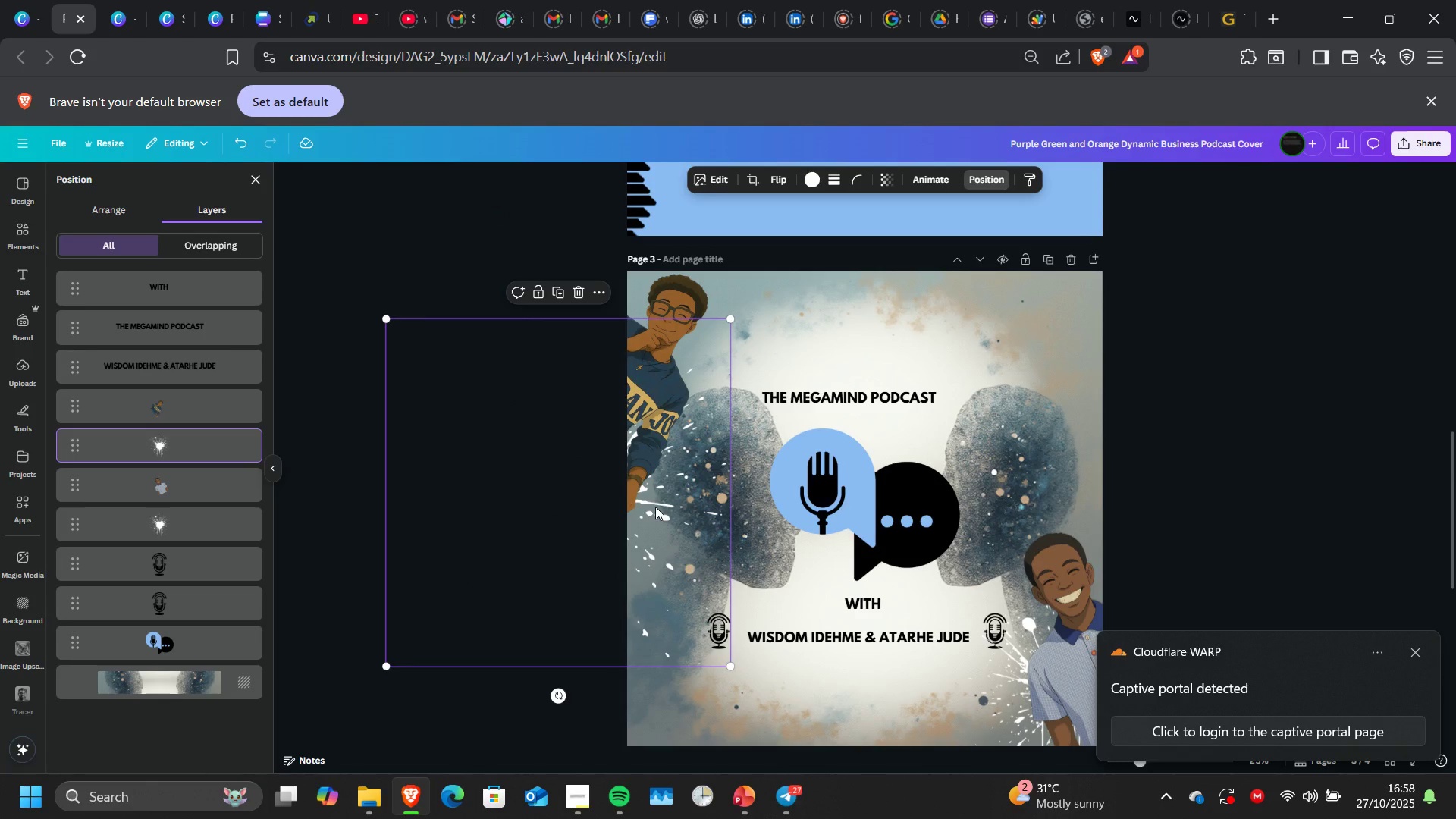 
left_click_drag(start_coordinate=[655, 507], to_coordinate=[723, 402])
 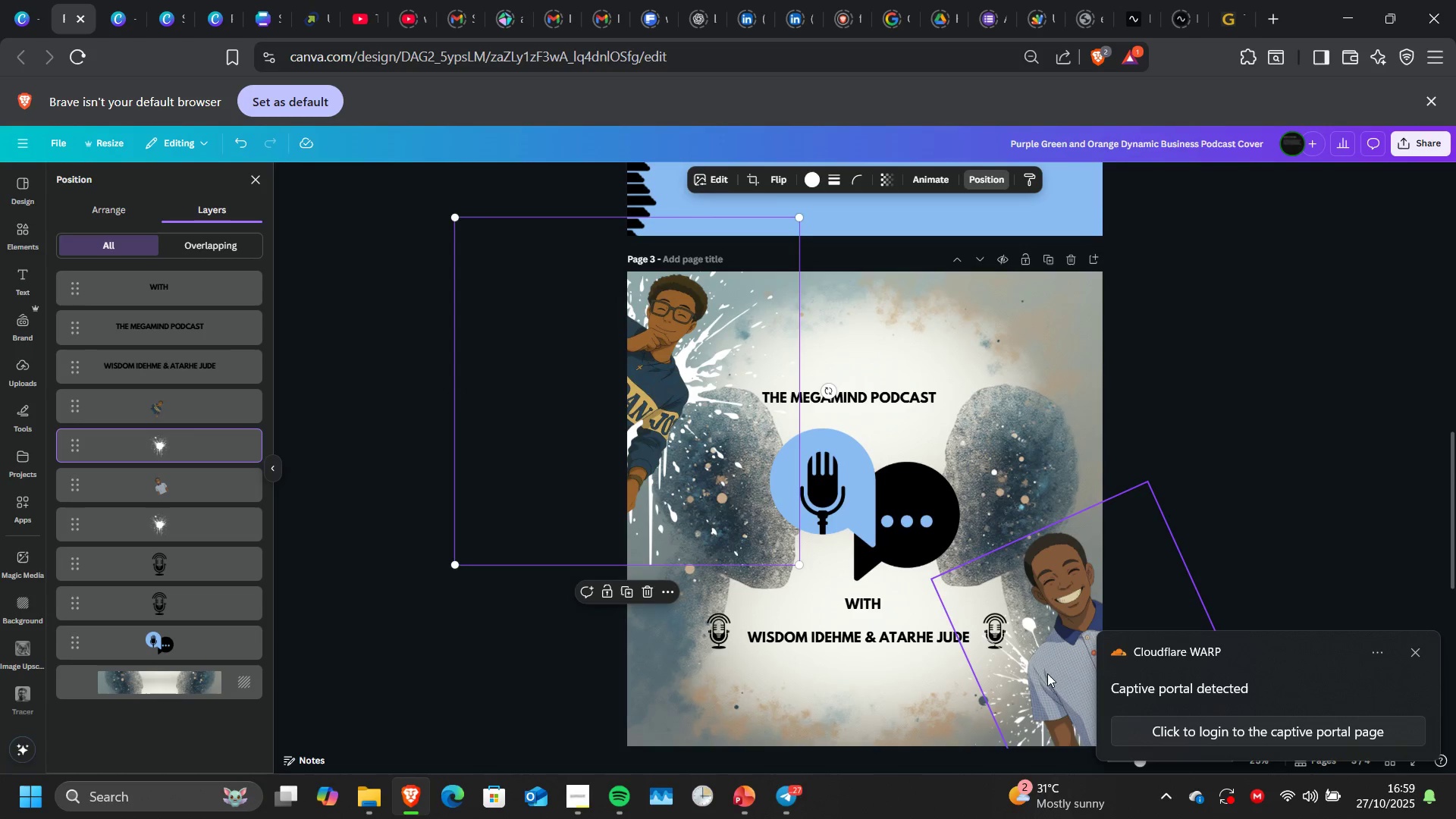 
left_click([1037, 673])
 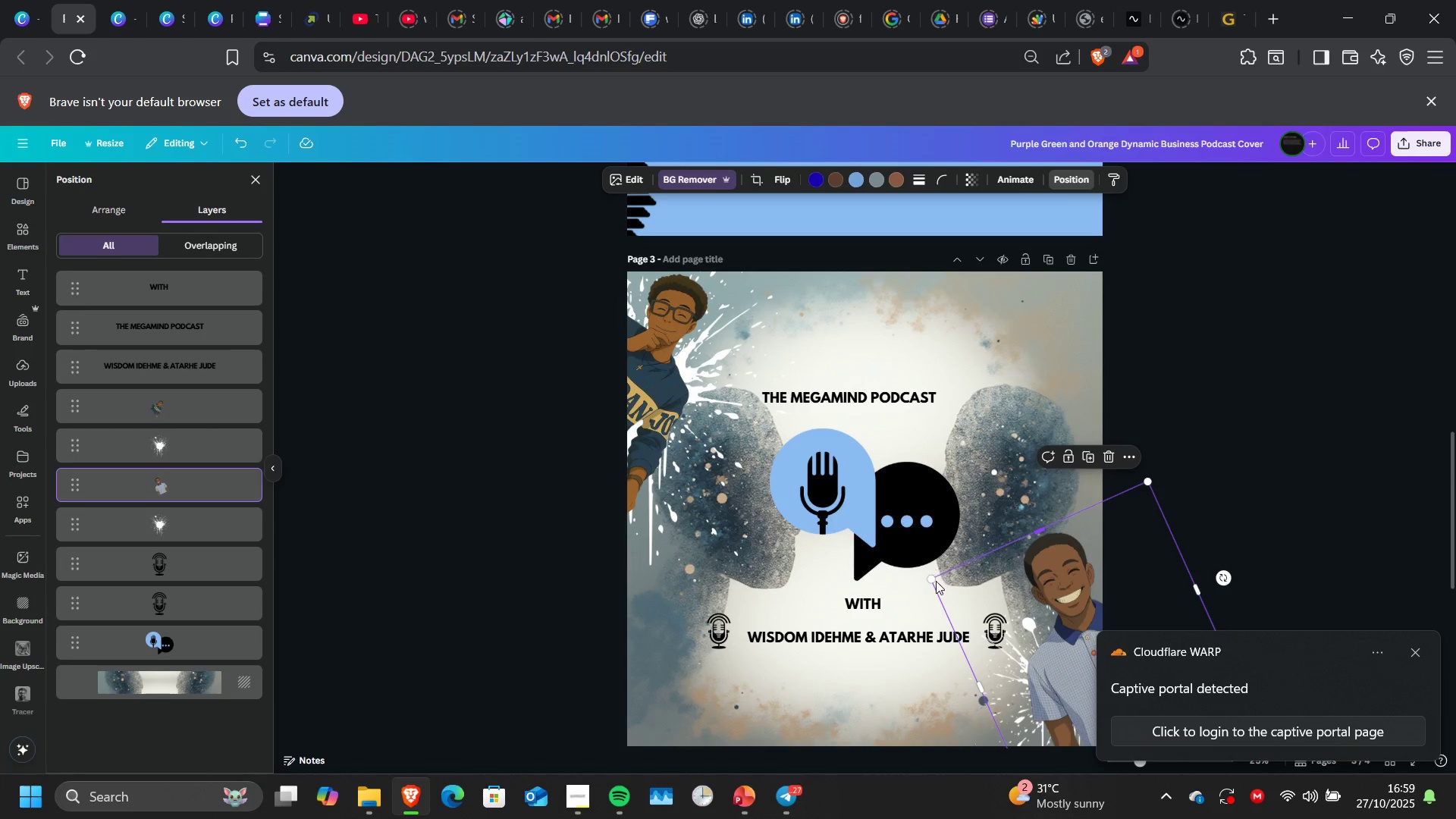 
left_click_drag(start_coordinate=[934, 581], to_coordinate=[816, 544])
 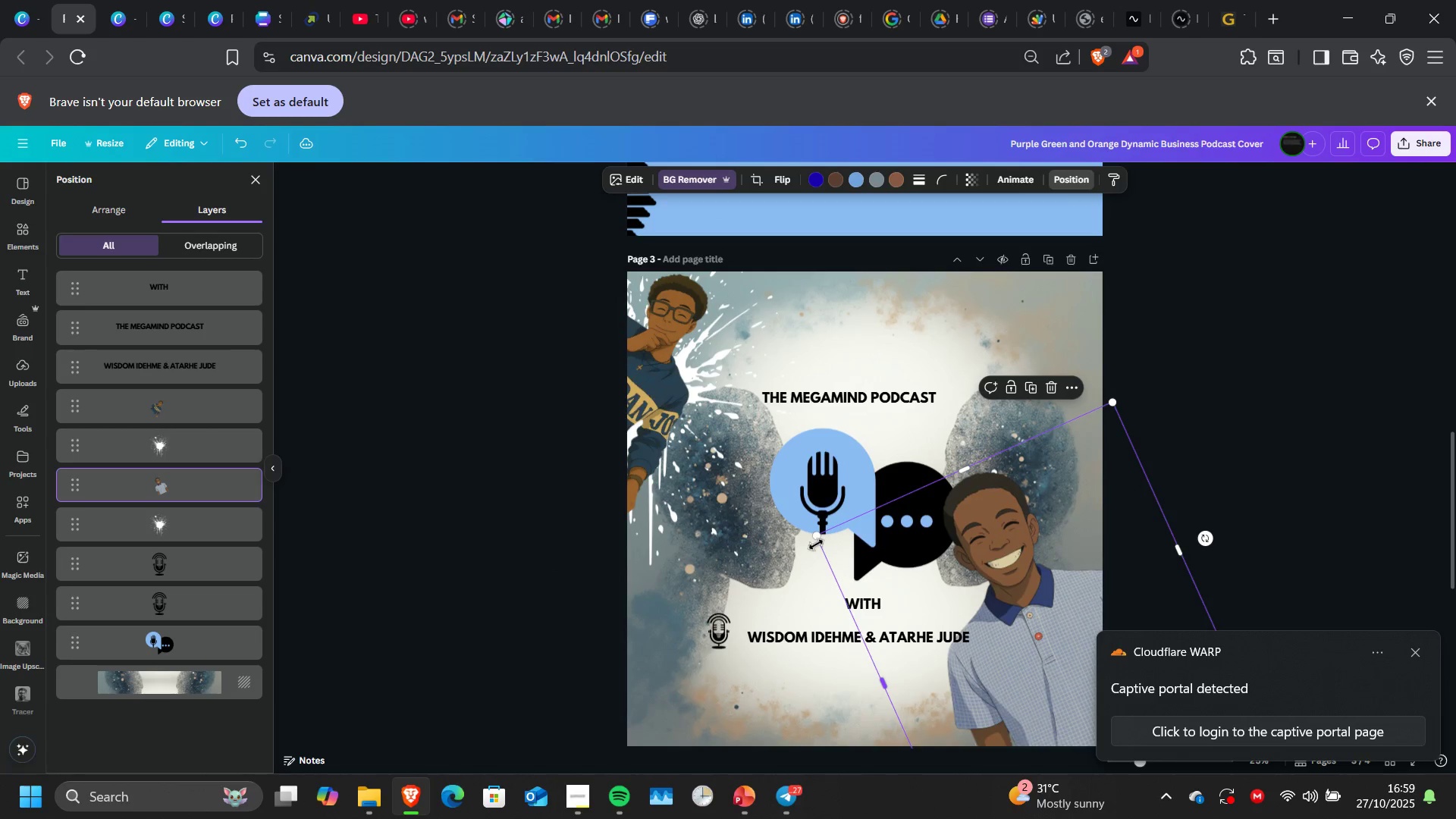 
key(Control+ControlLeft)
 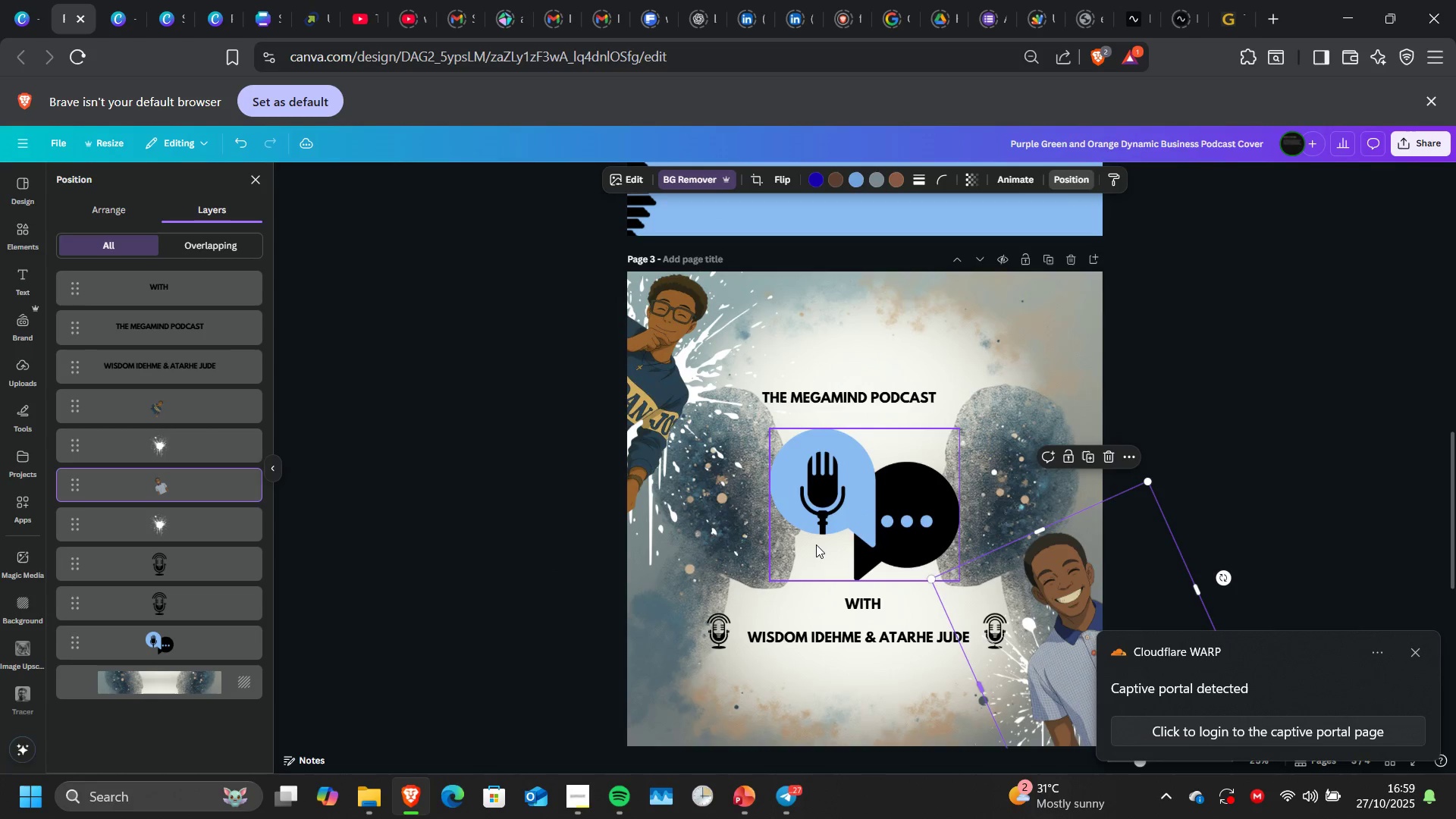 
key(Control+Z)
 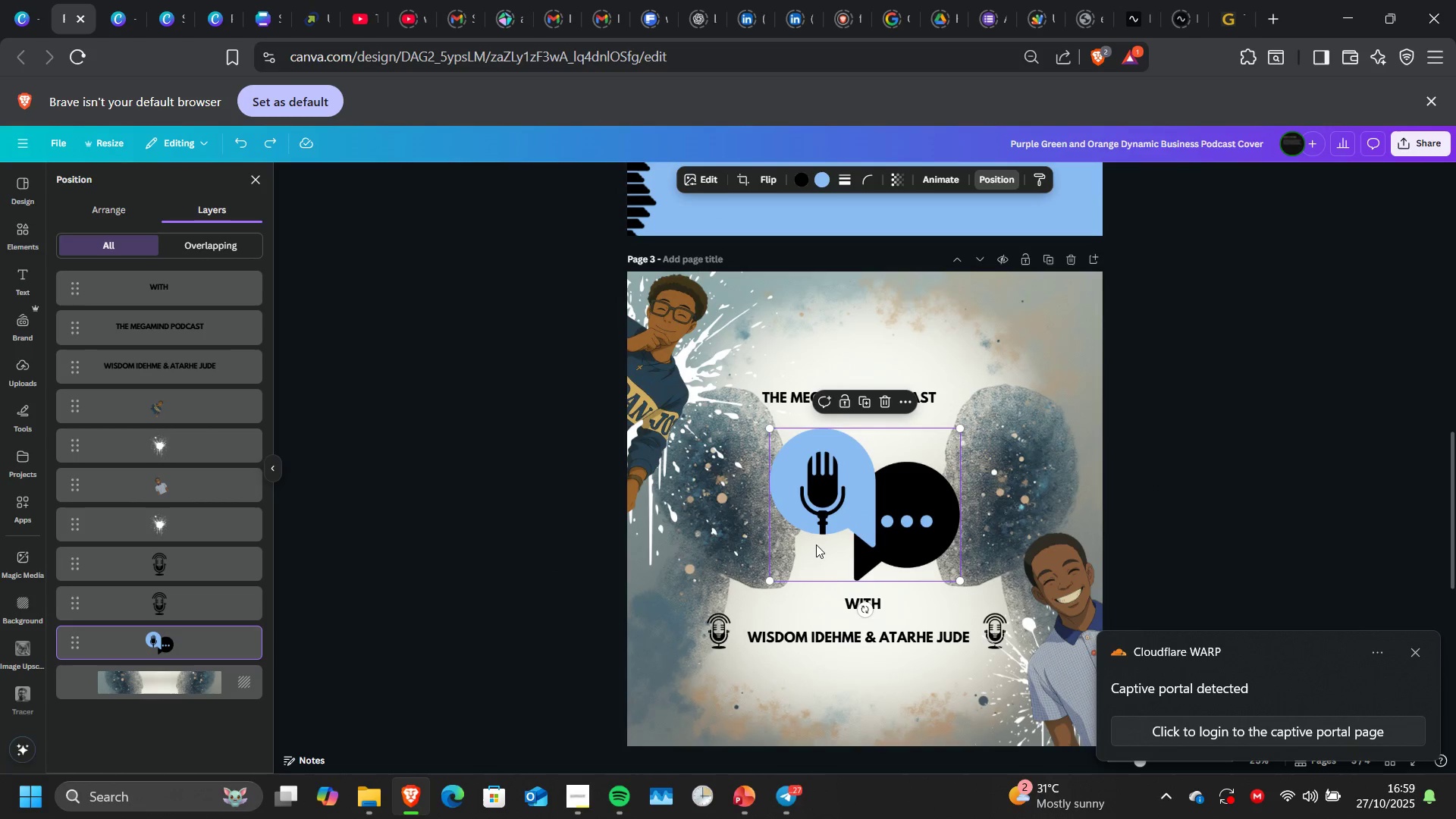 
left_click([816, 544])
 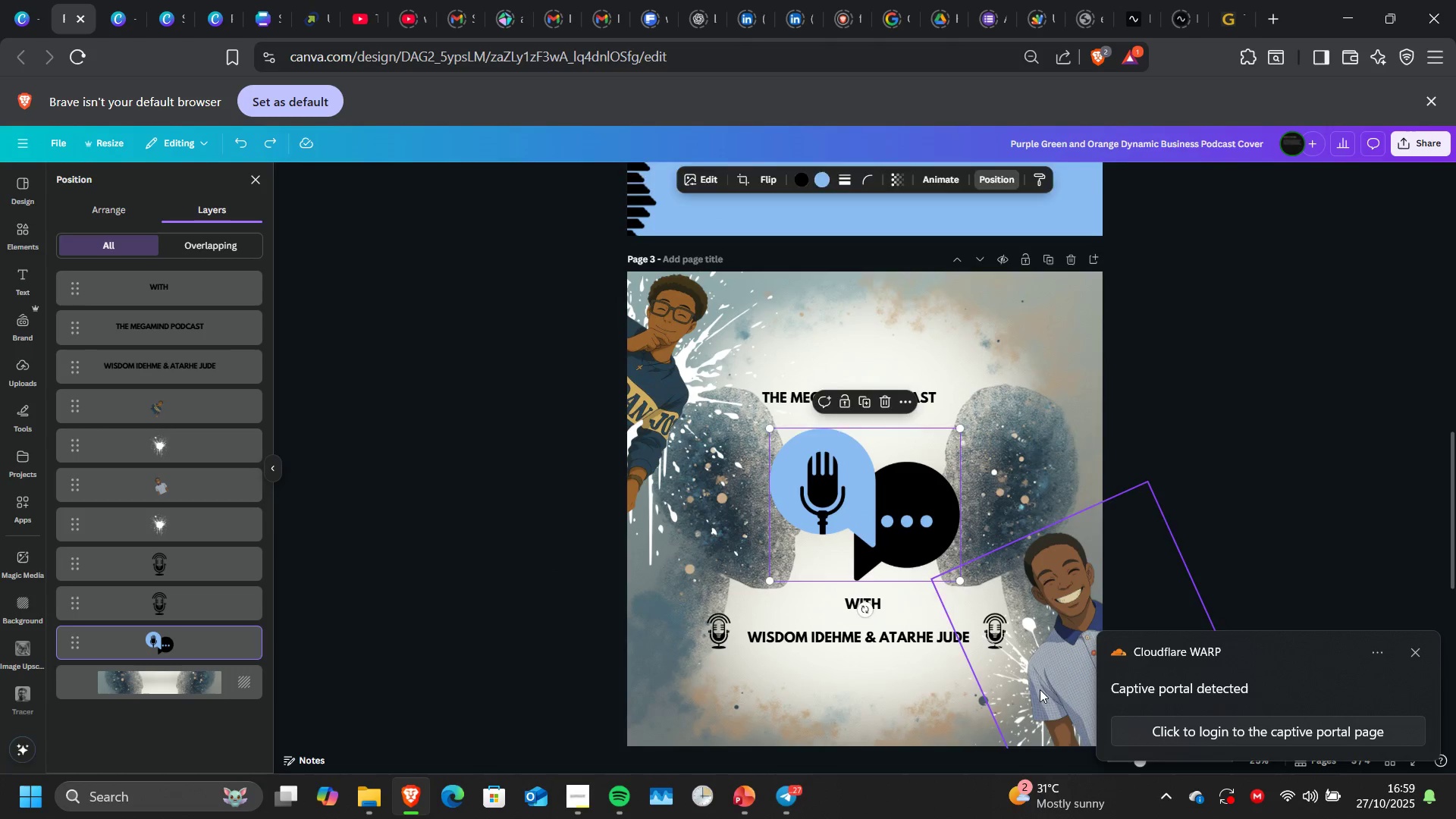 
left_click([1040, 689])
 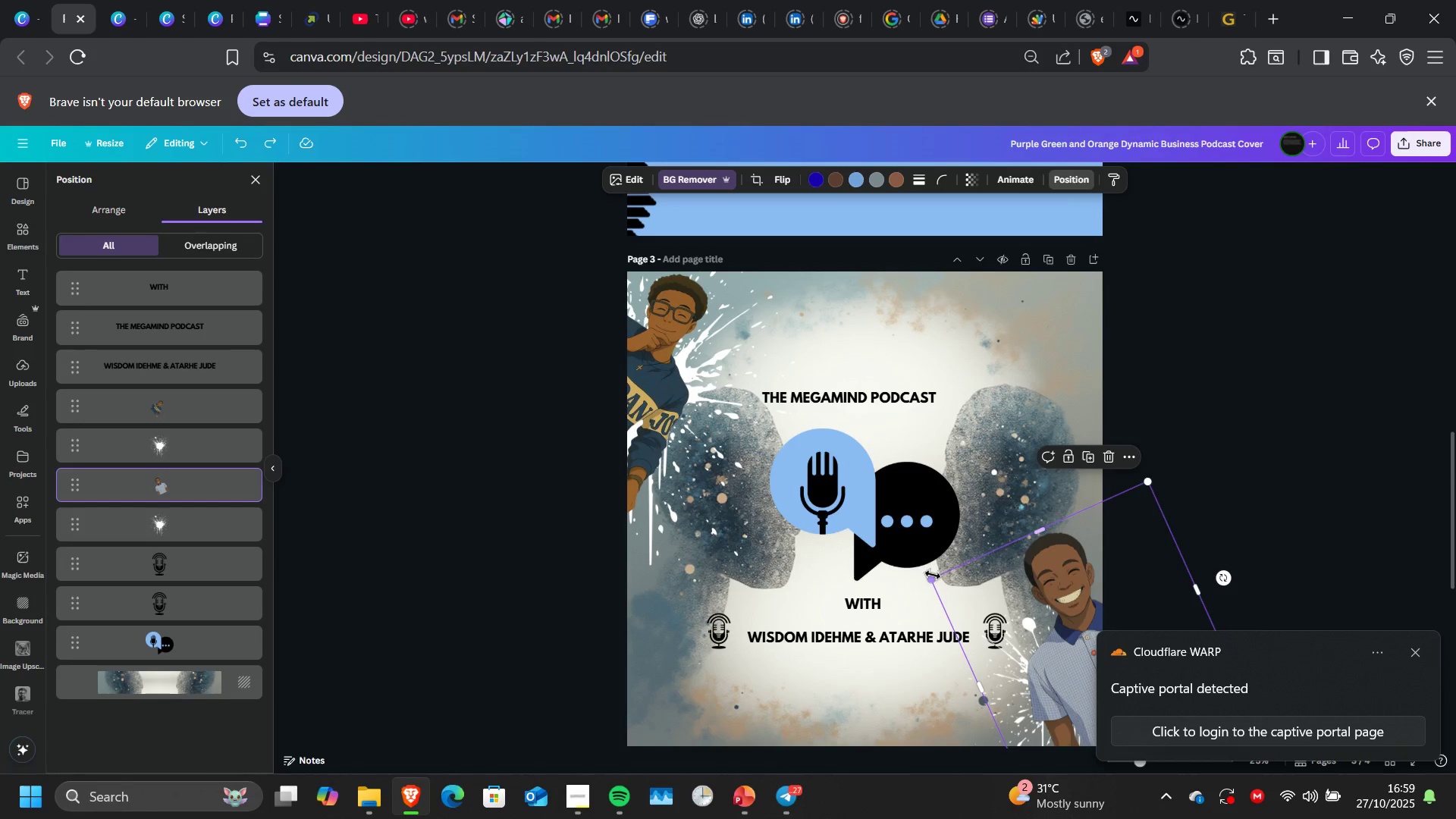 
left_click_drag(start_coordinate=[932, 576], to_coordinate=[927, 576])
 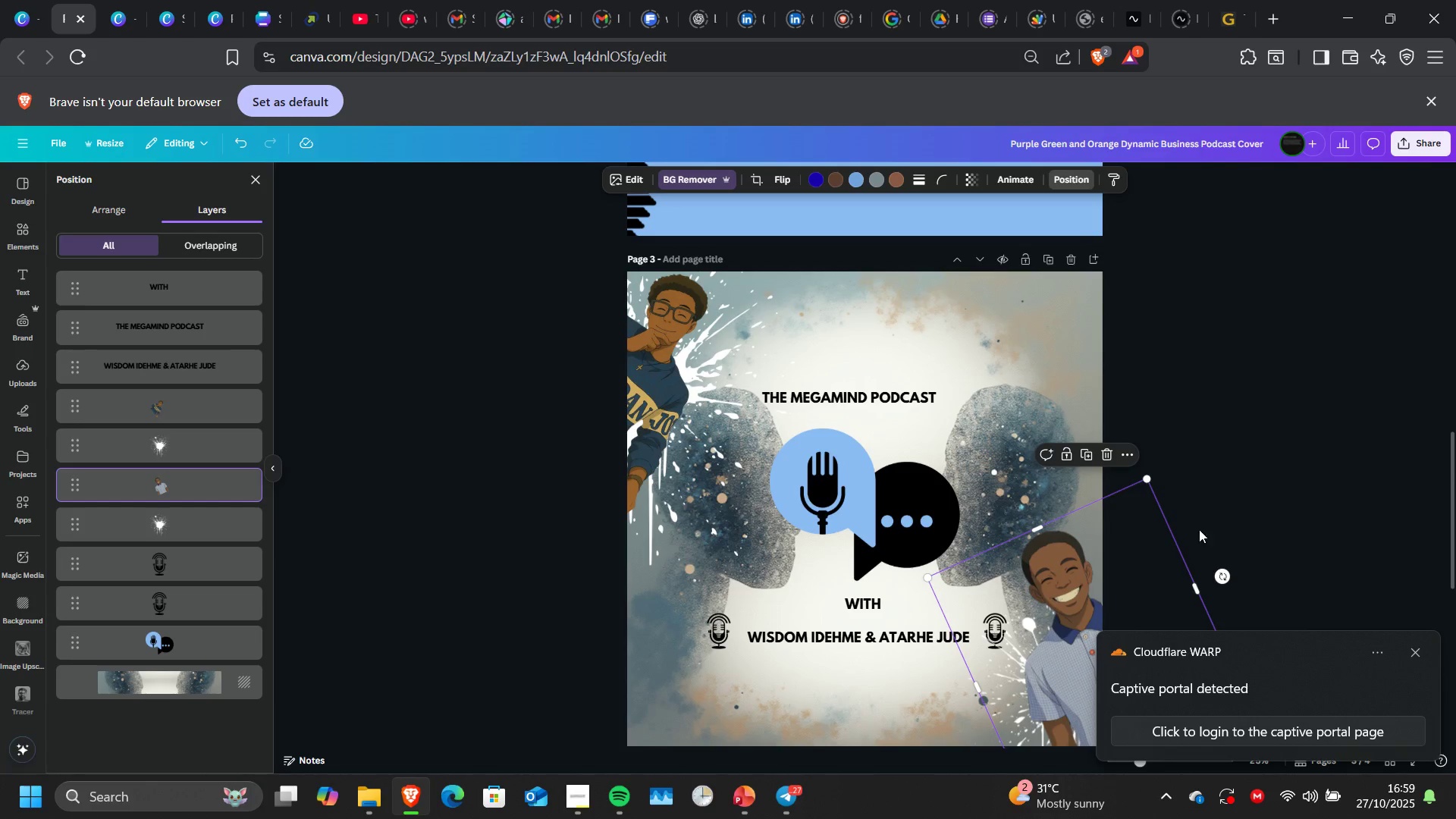 
left_click([1220, 522])
 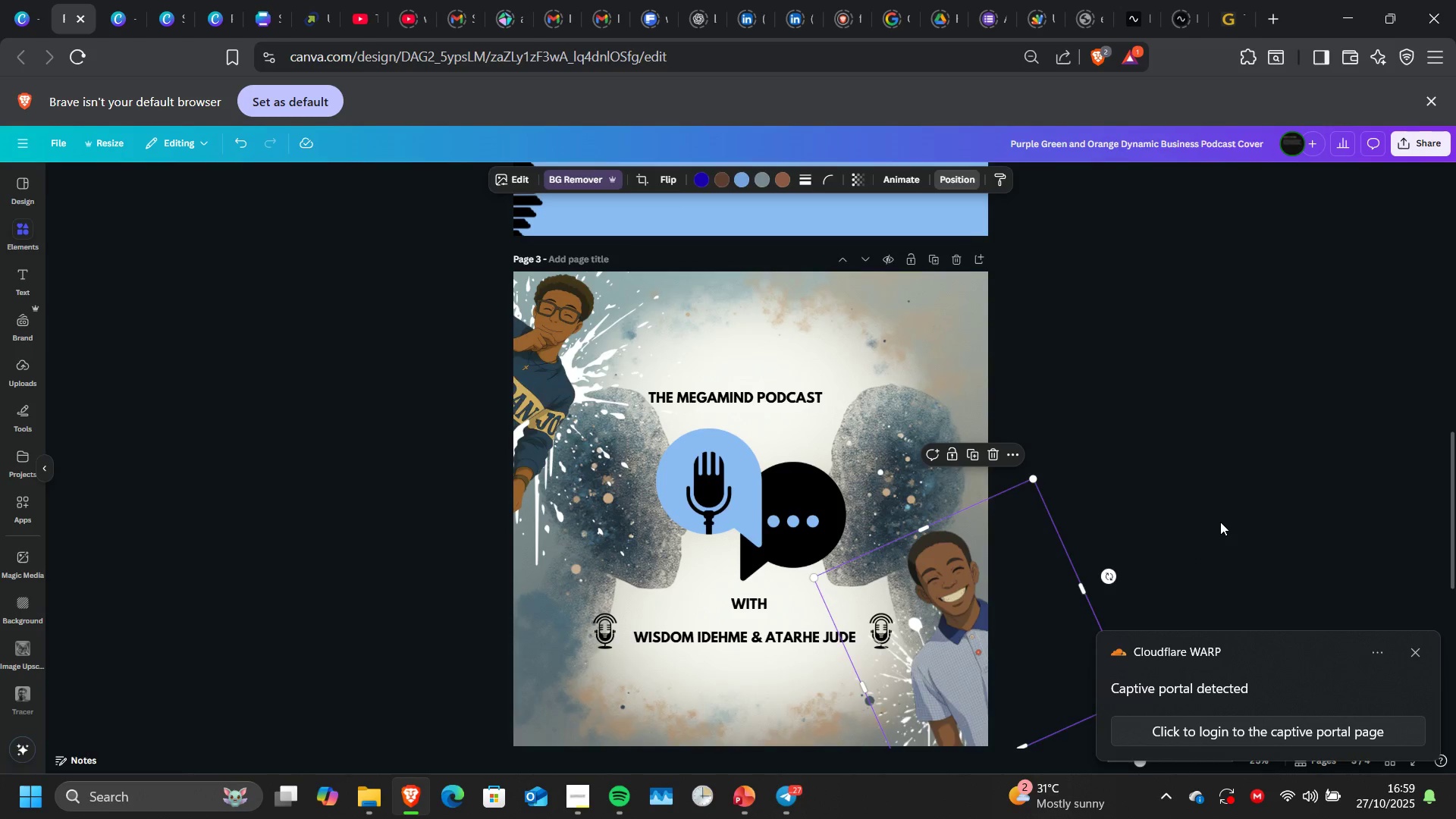 
left_click([1220, 522])
 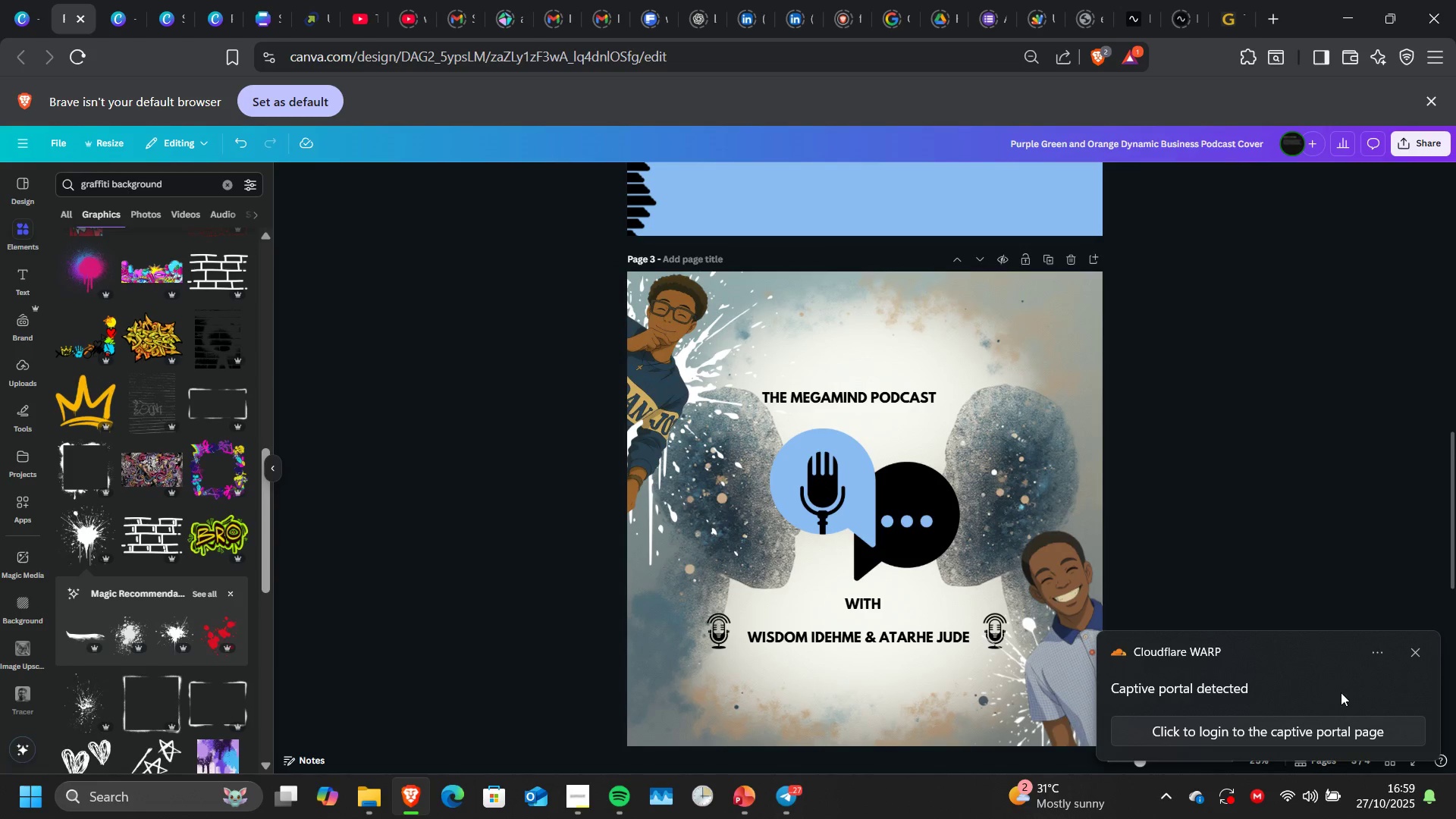 
left_click([1411, 651])
 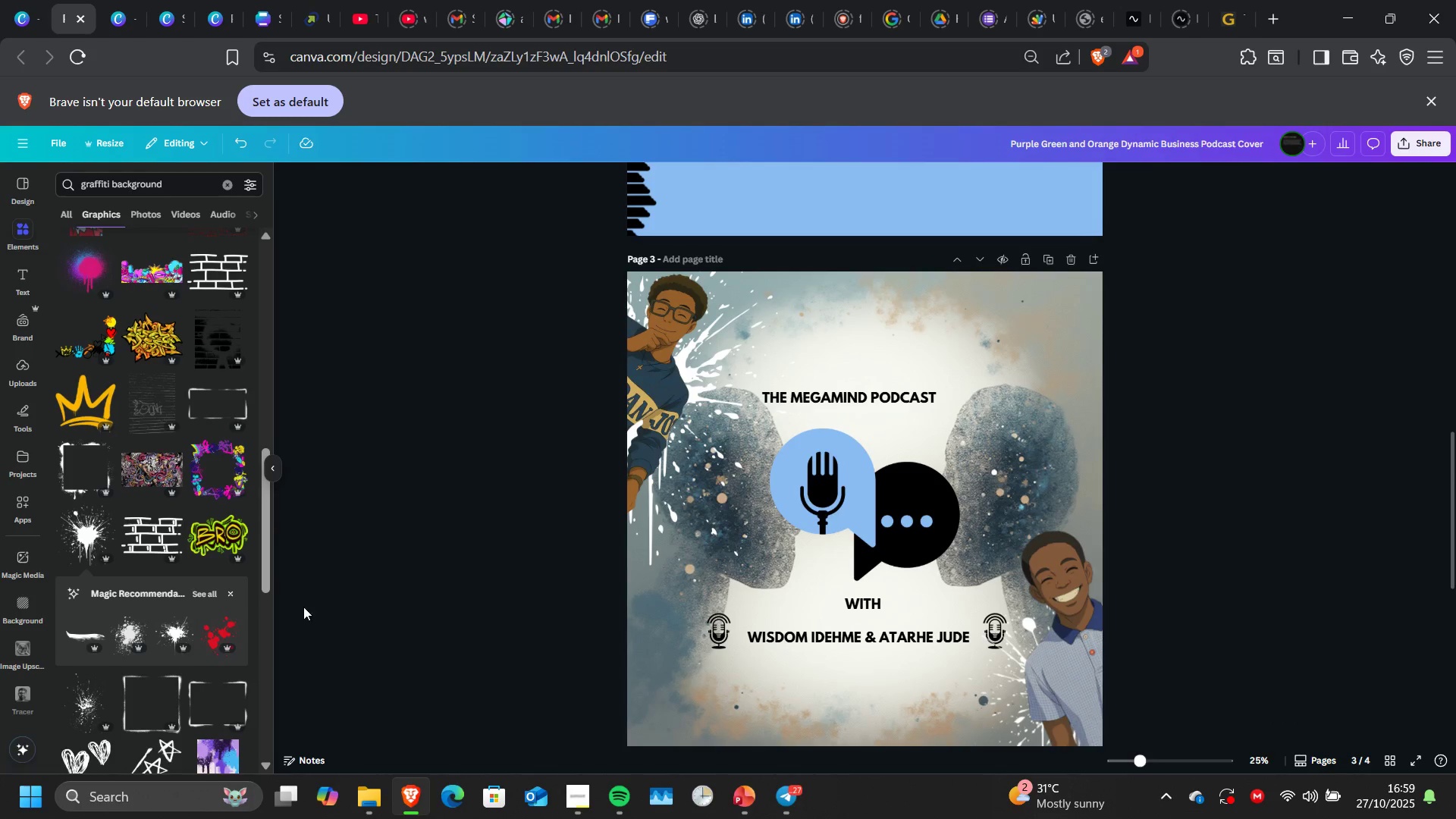 
scroll: coordinate [215, 651], scroll_direction: down, amount: 1.0
 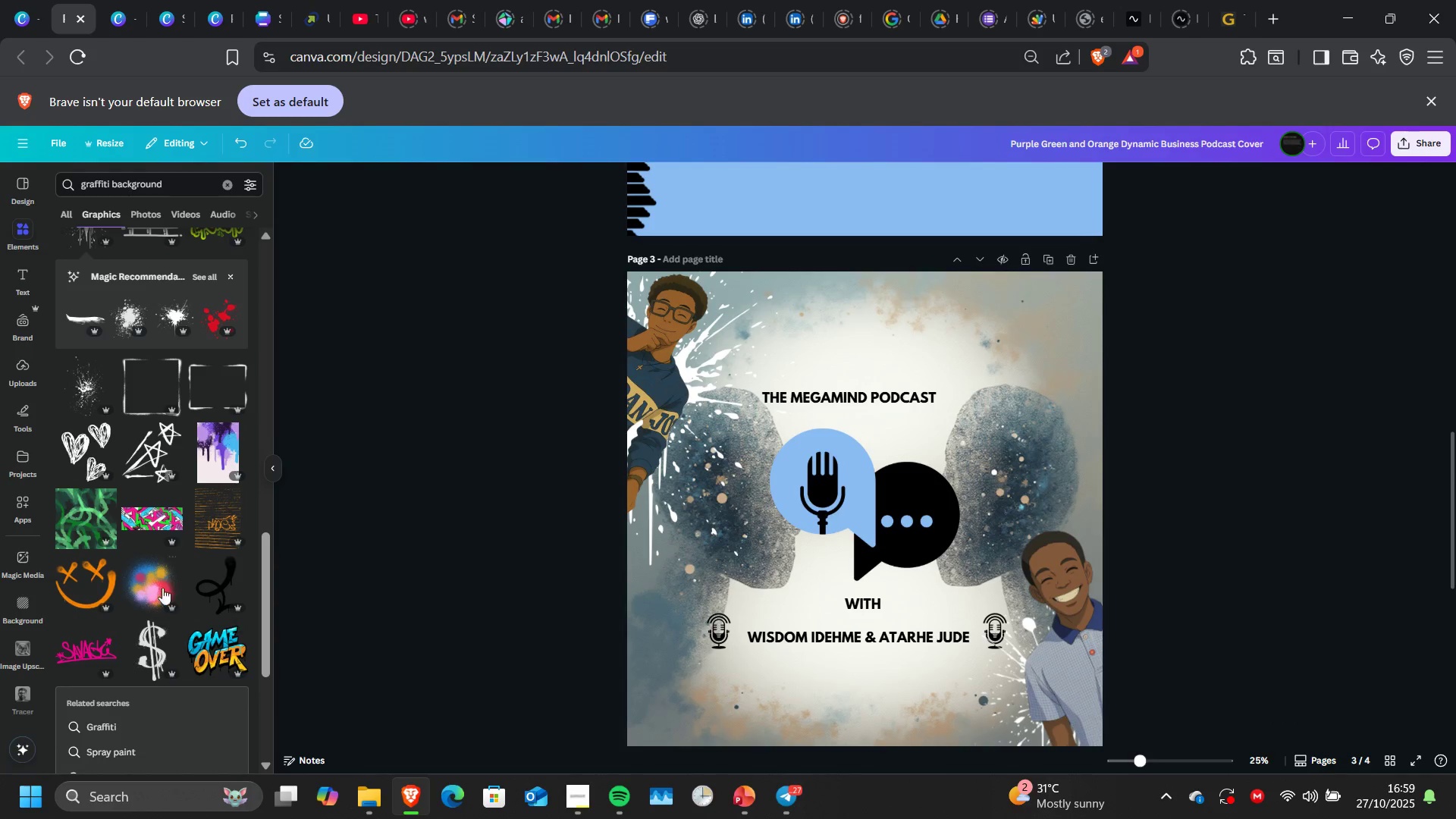 
left_click([156, 585])
 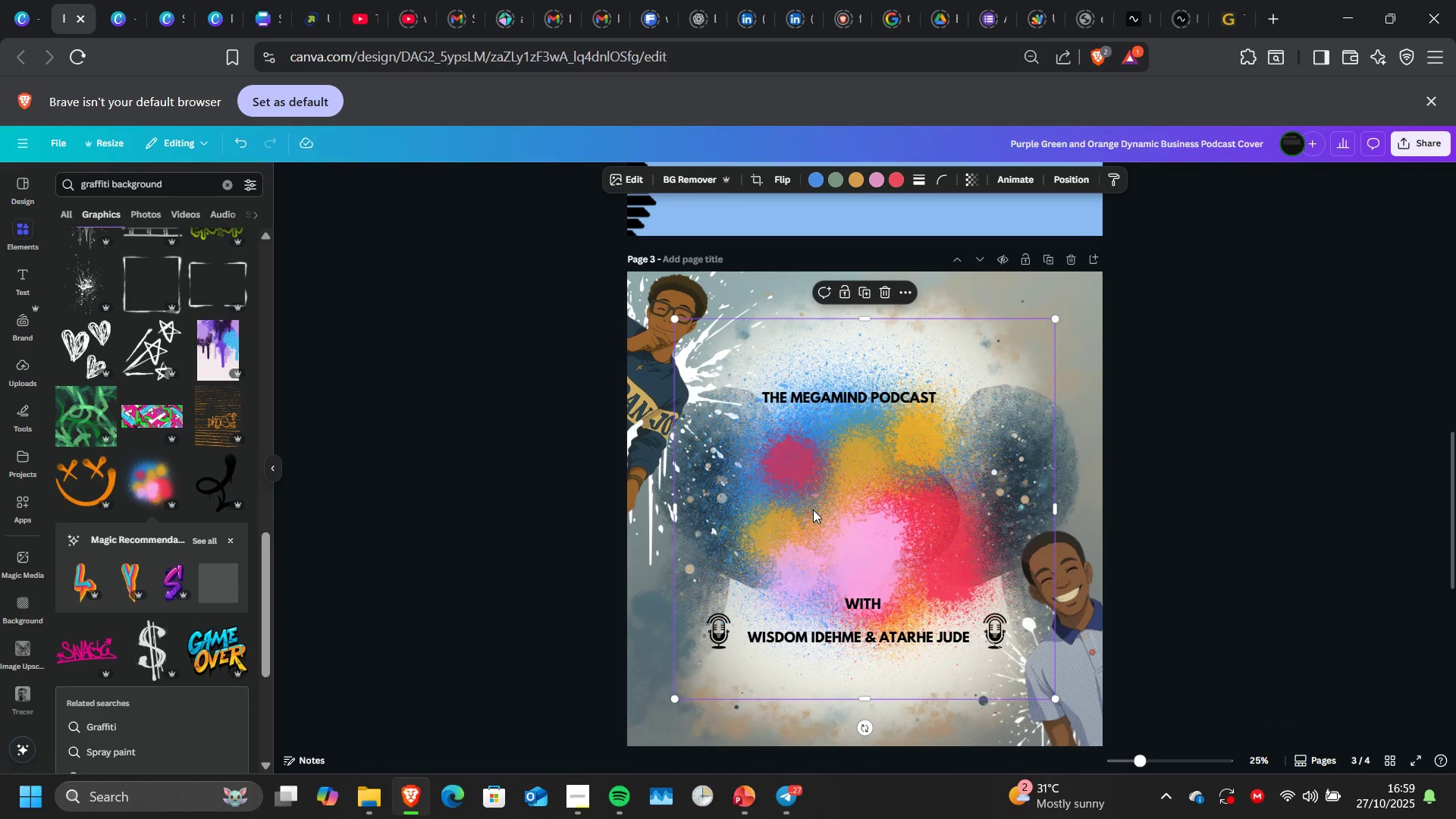 
right_click([813, 510])
 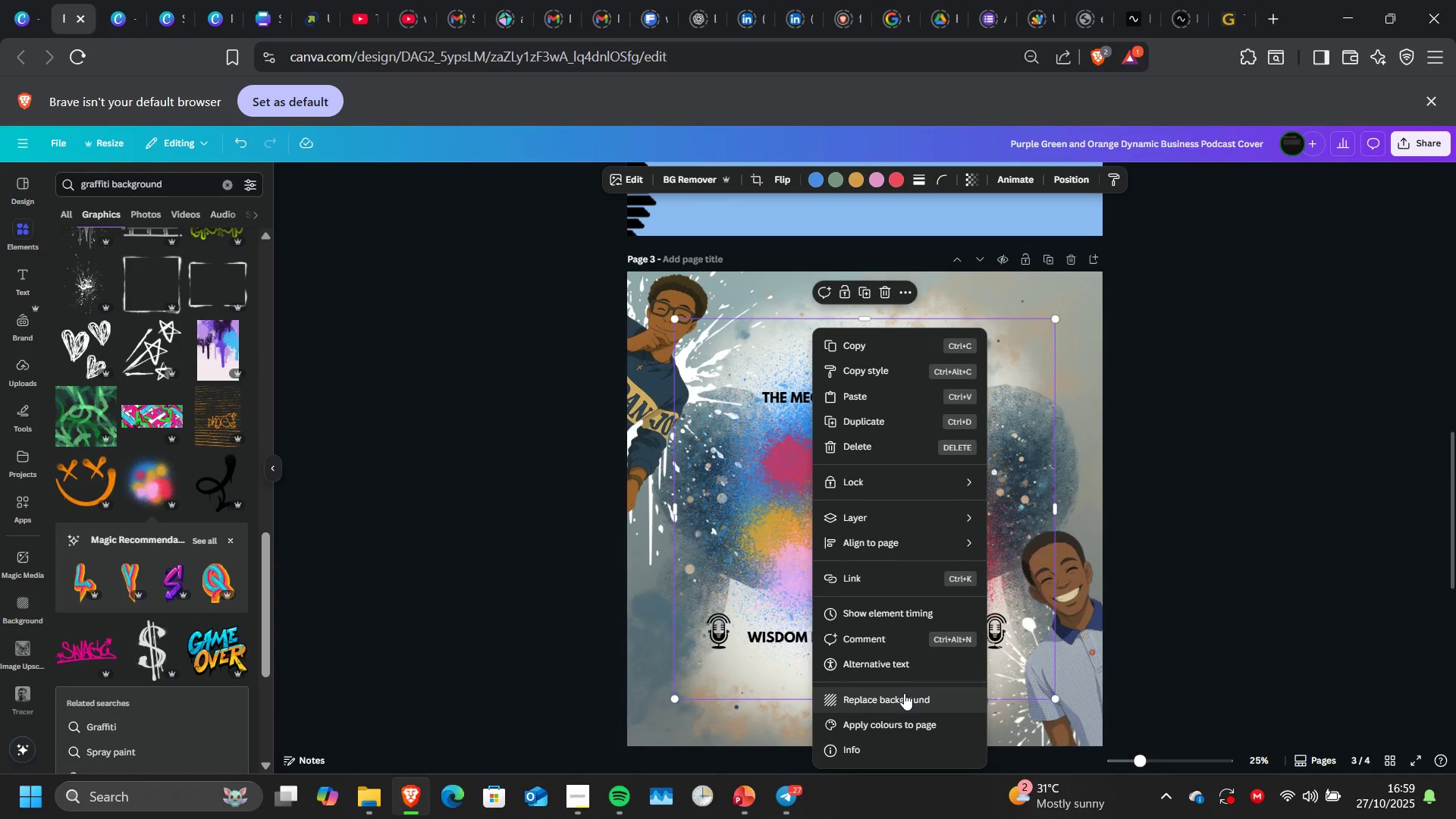 
left_click([904, 693])
 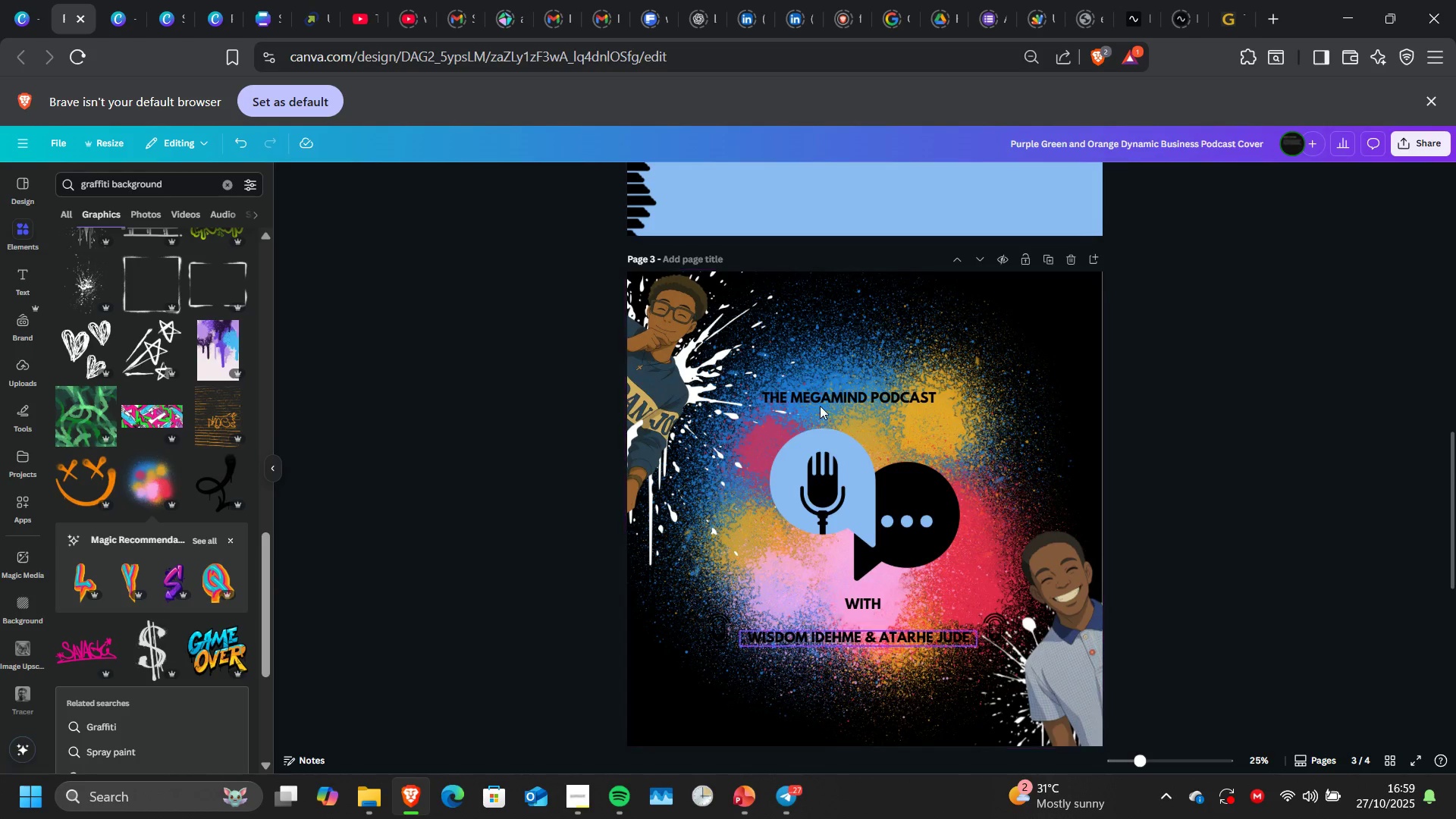 
wait(7.66)
 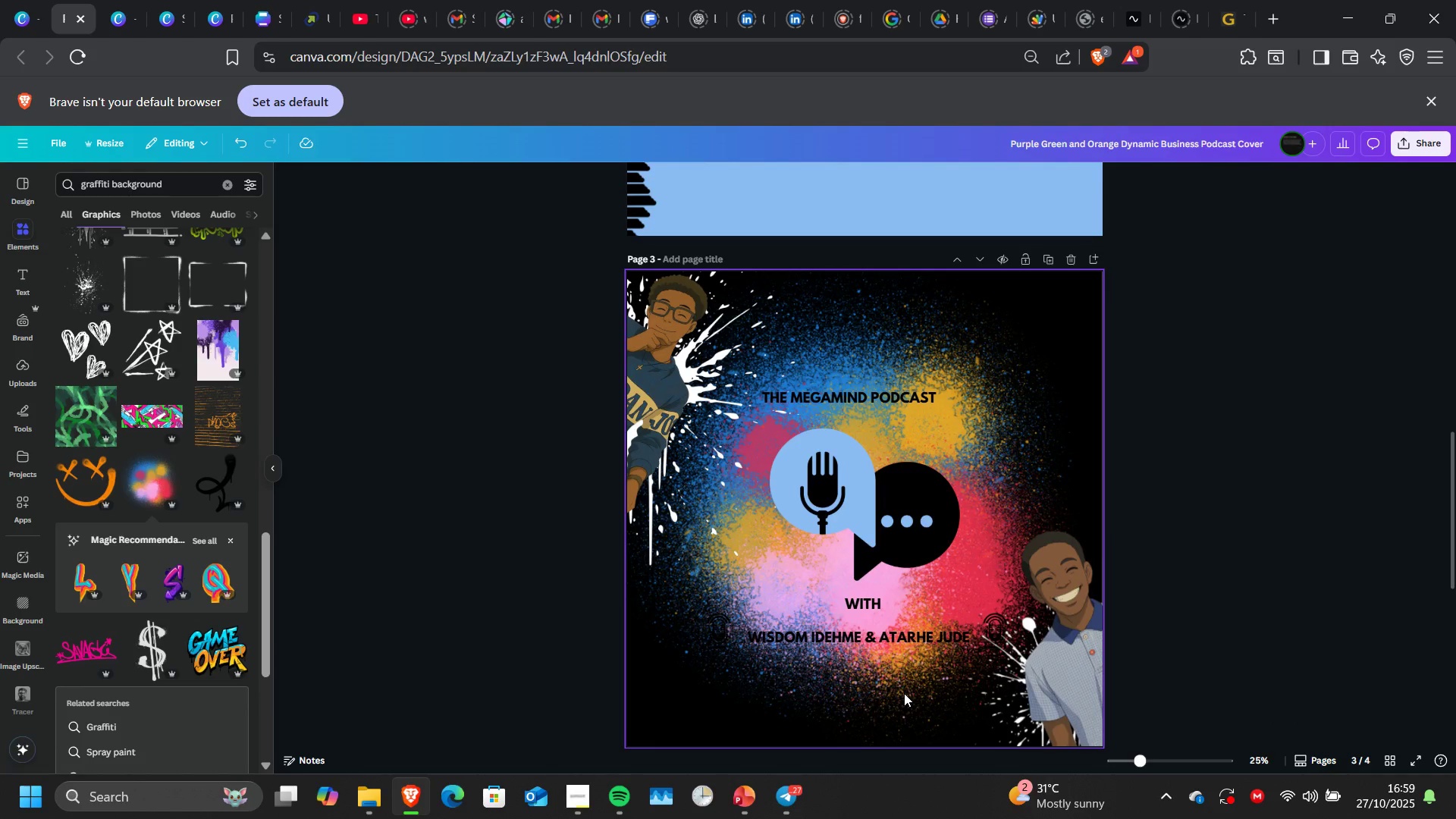 
left_click([1039, 686])
 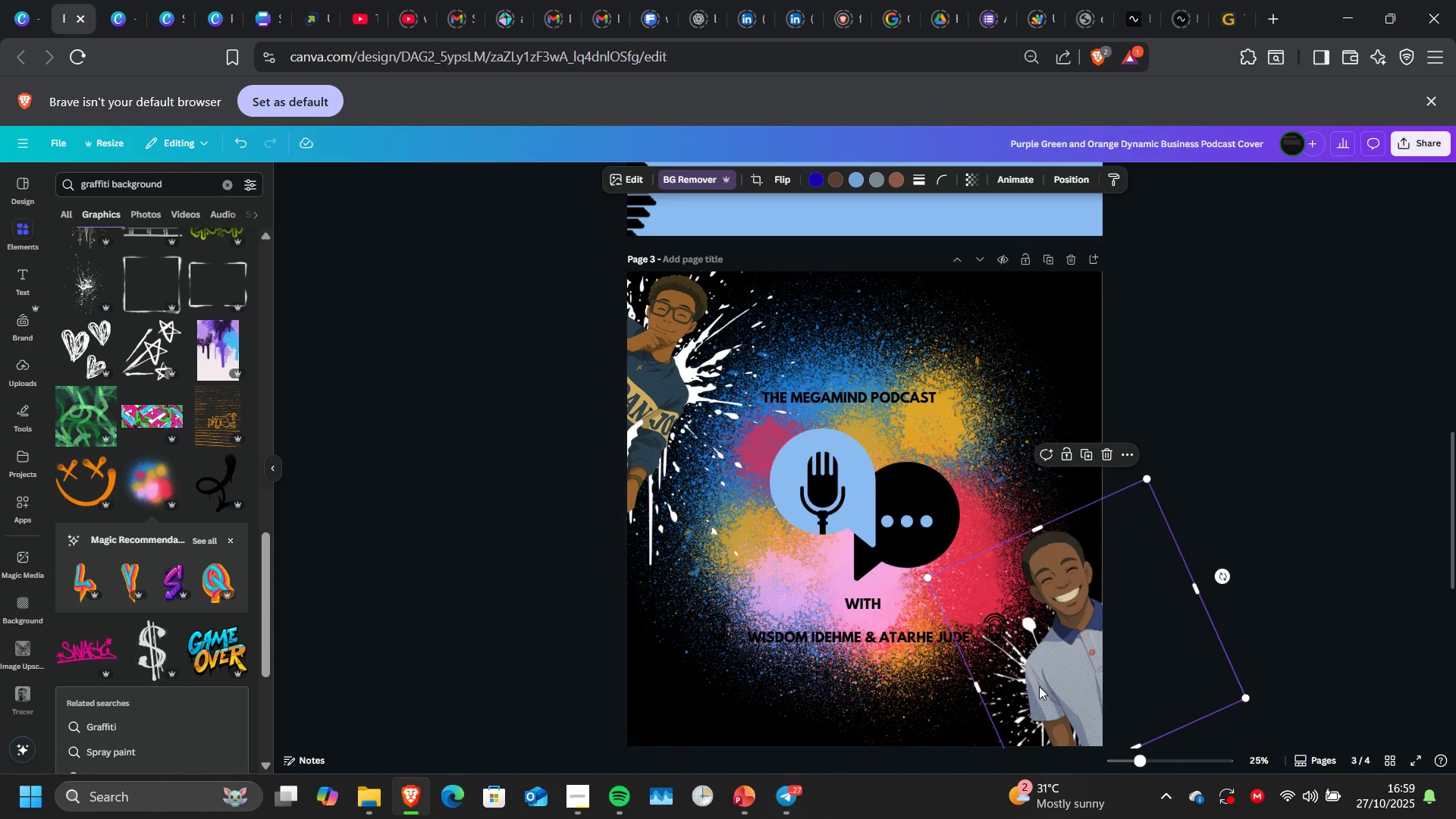 
key(Delete)
 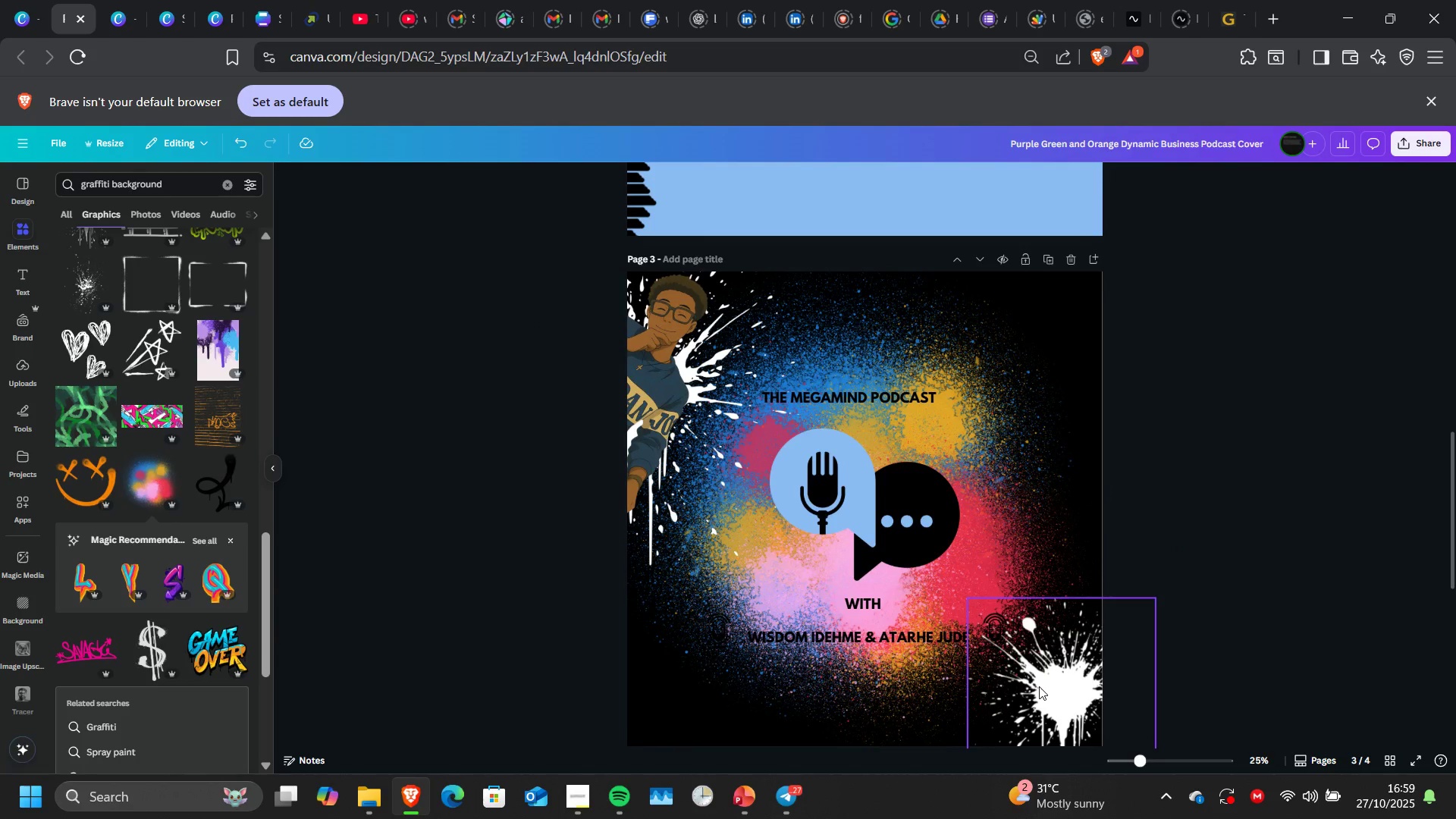 
key(Control+ControlLeft)
 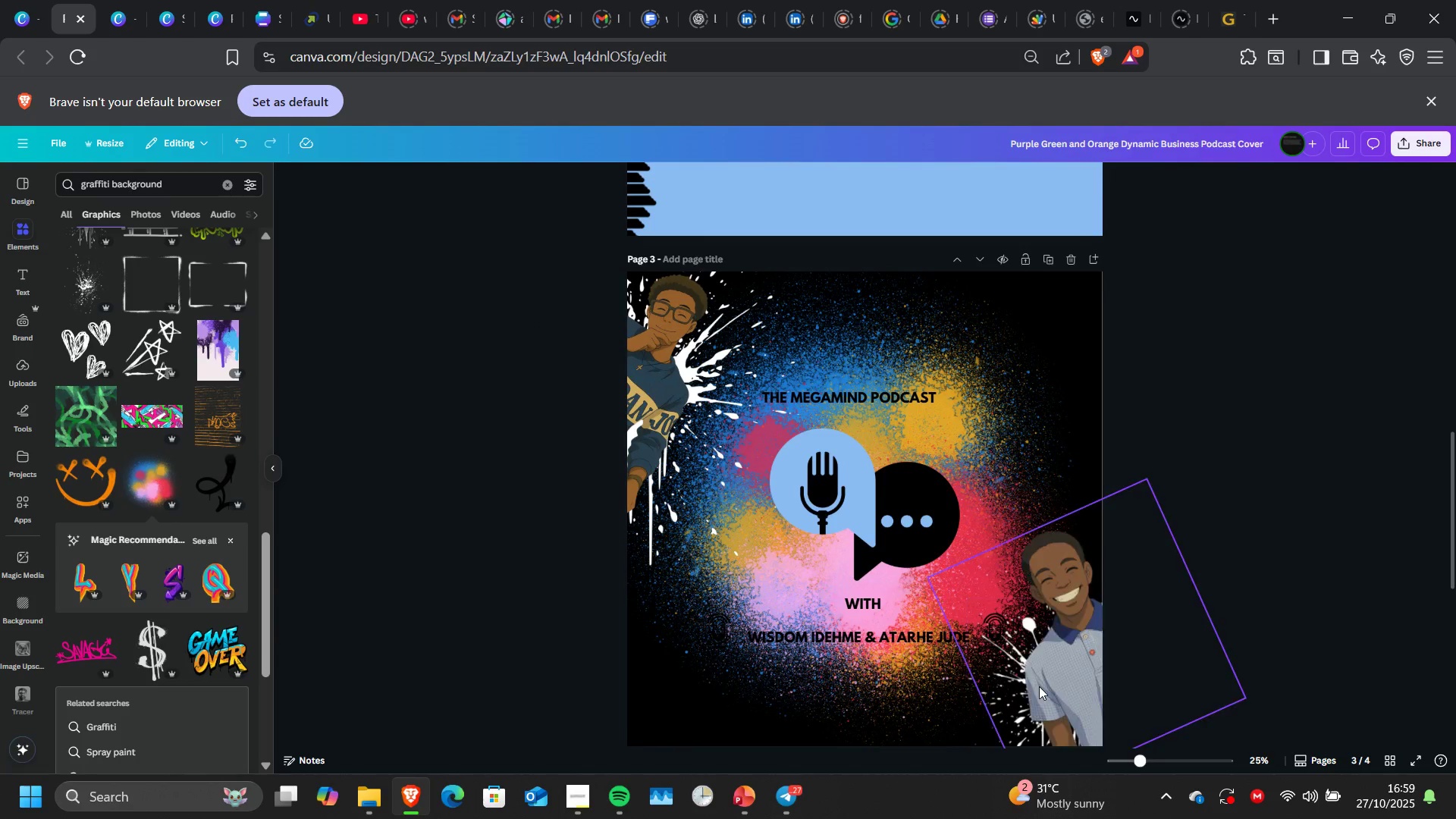 
key(Control+Z)
 